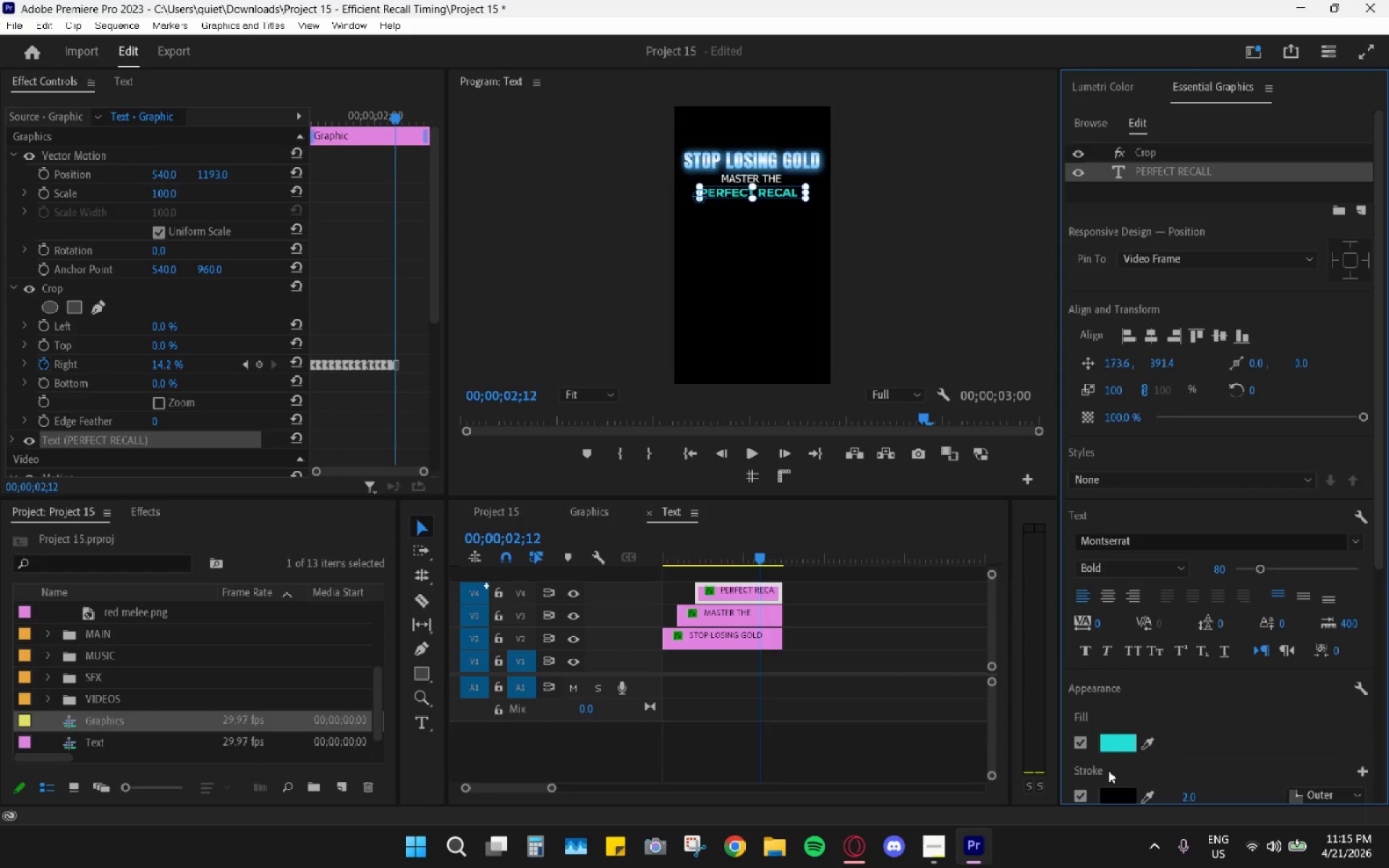 
left_click([1117, 751])
 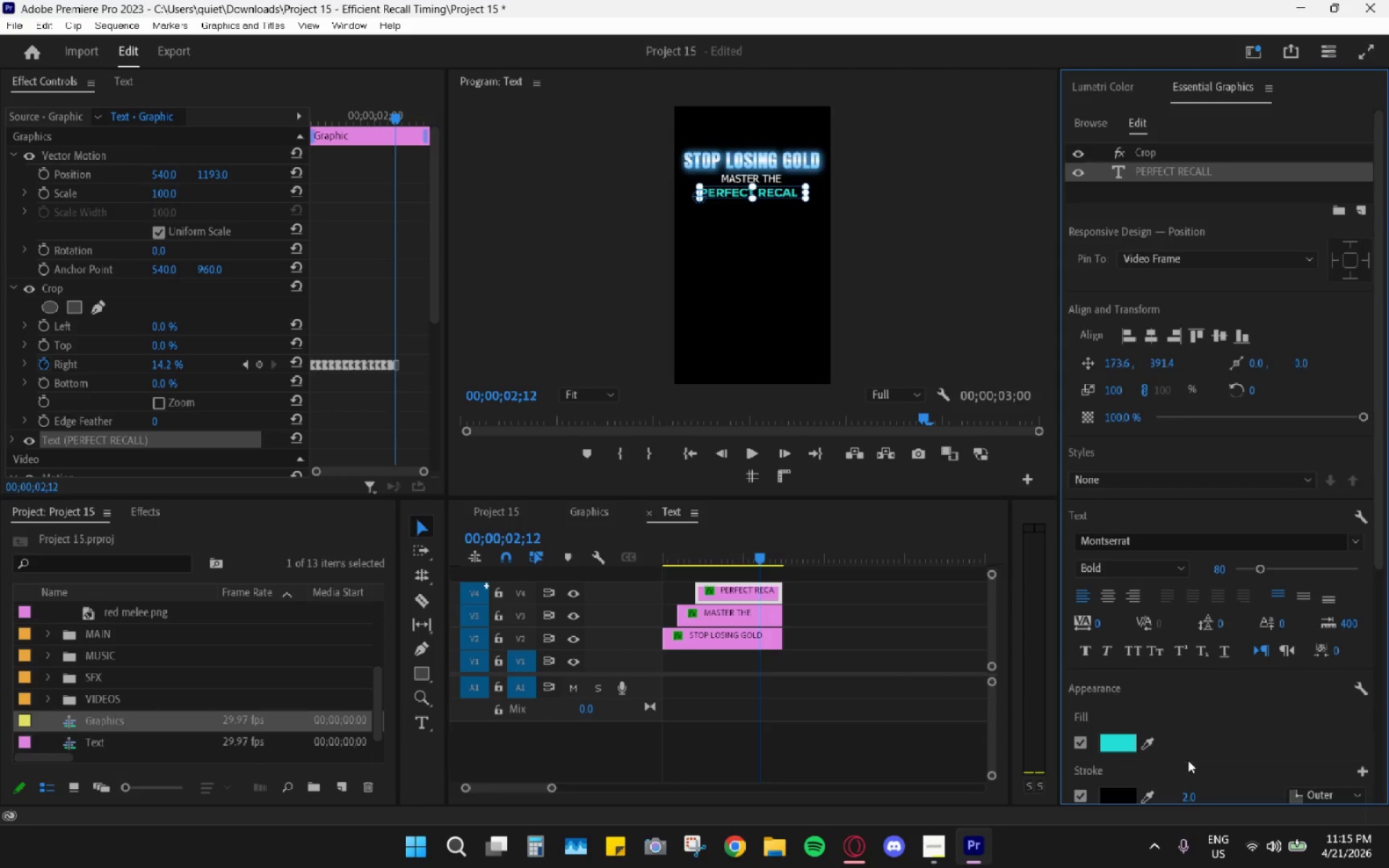 
left_click([1127, 749])
 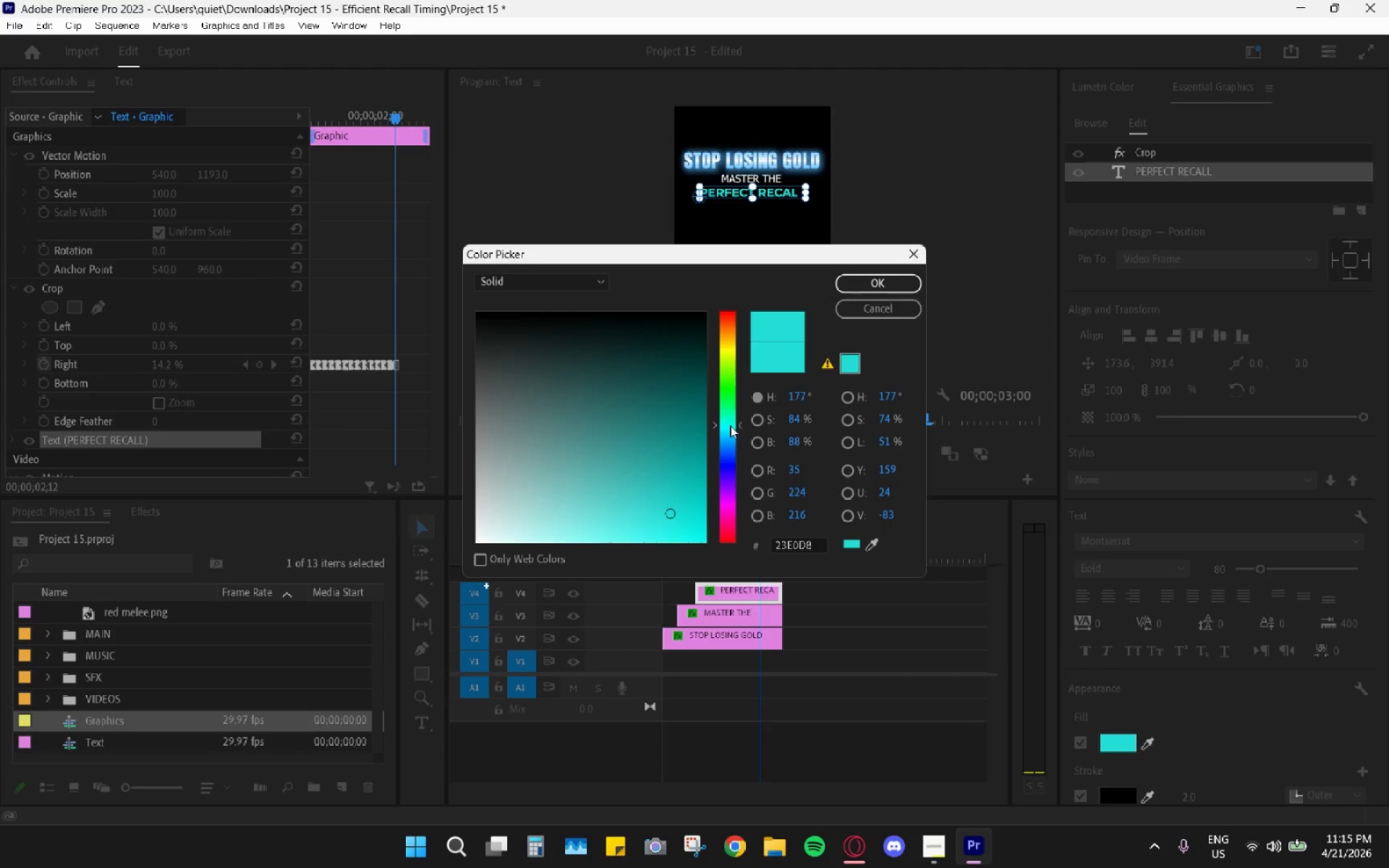 
left_click_drag(start_coordinate=[731, 426], to_coordinate=[736, 429])
 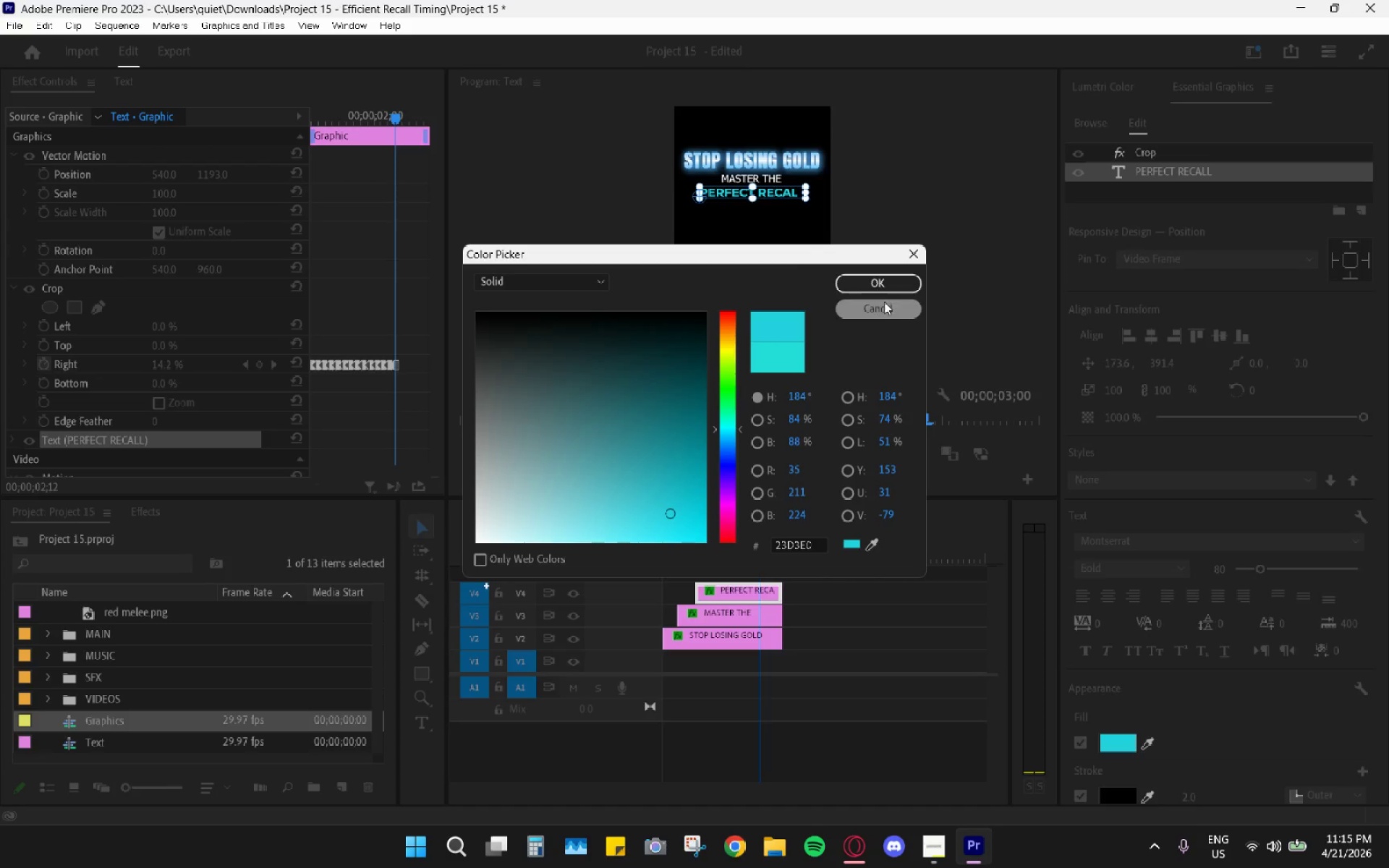 
left_click([895, 286])
 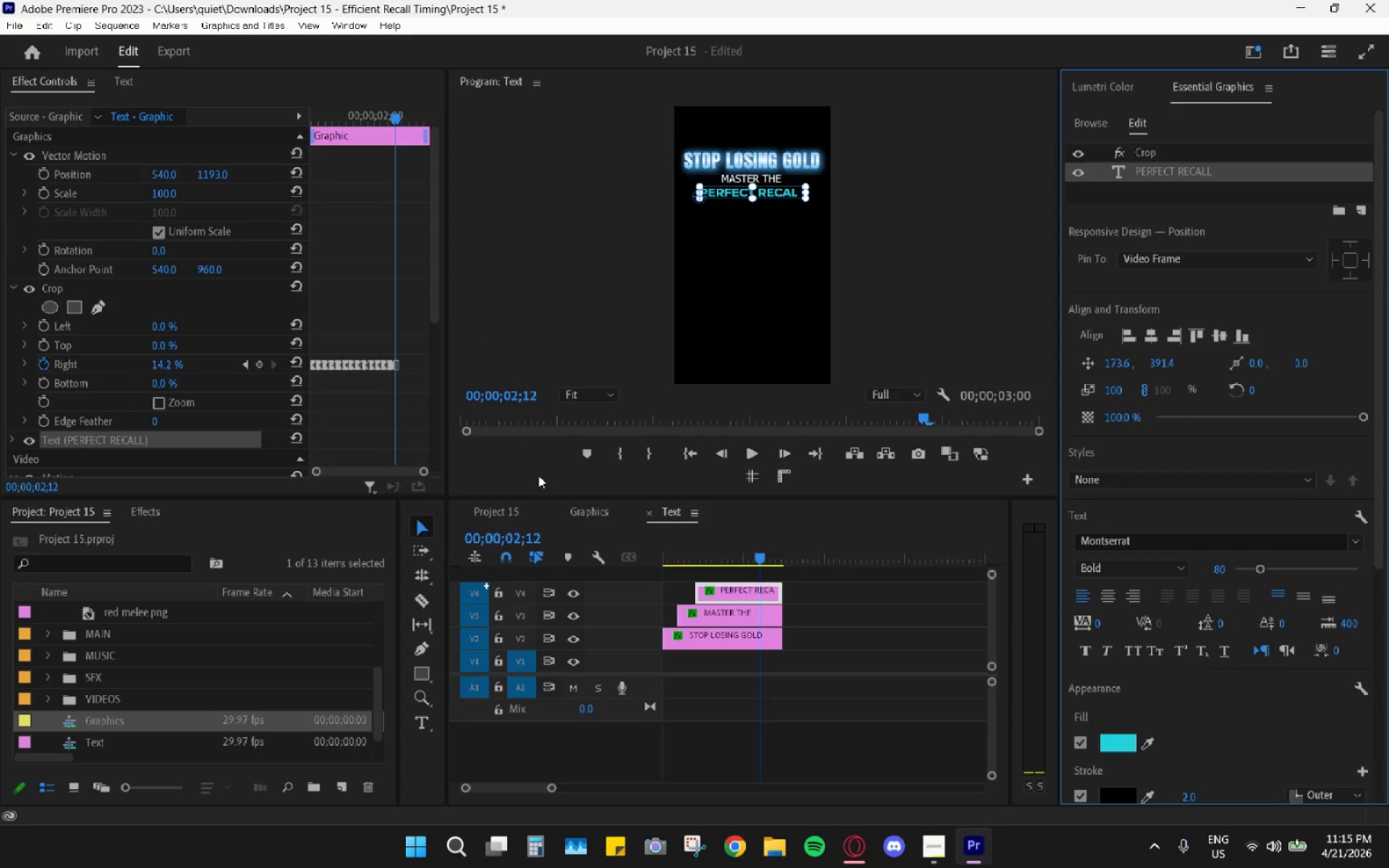 
left_click([510, 516])
 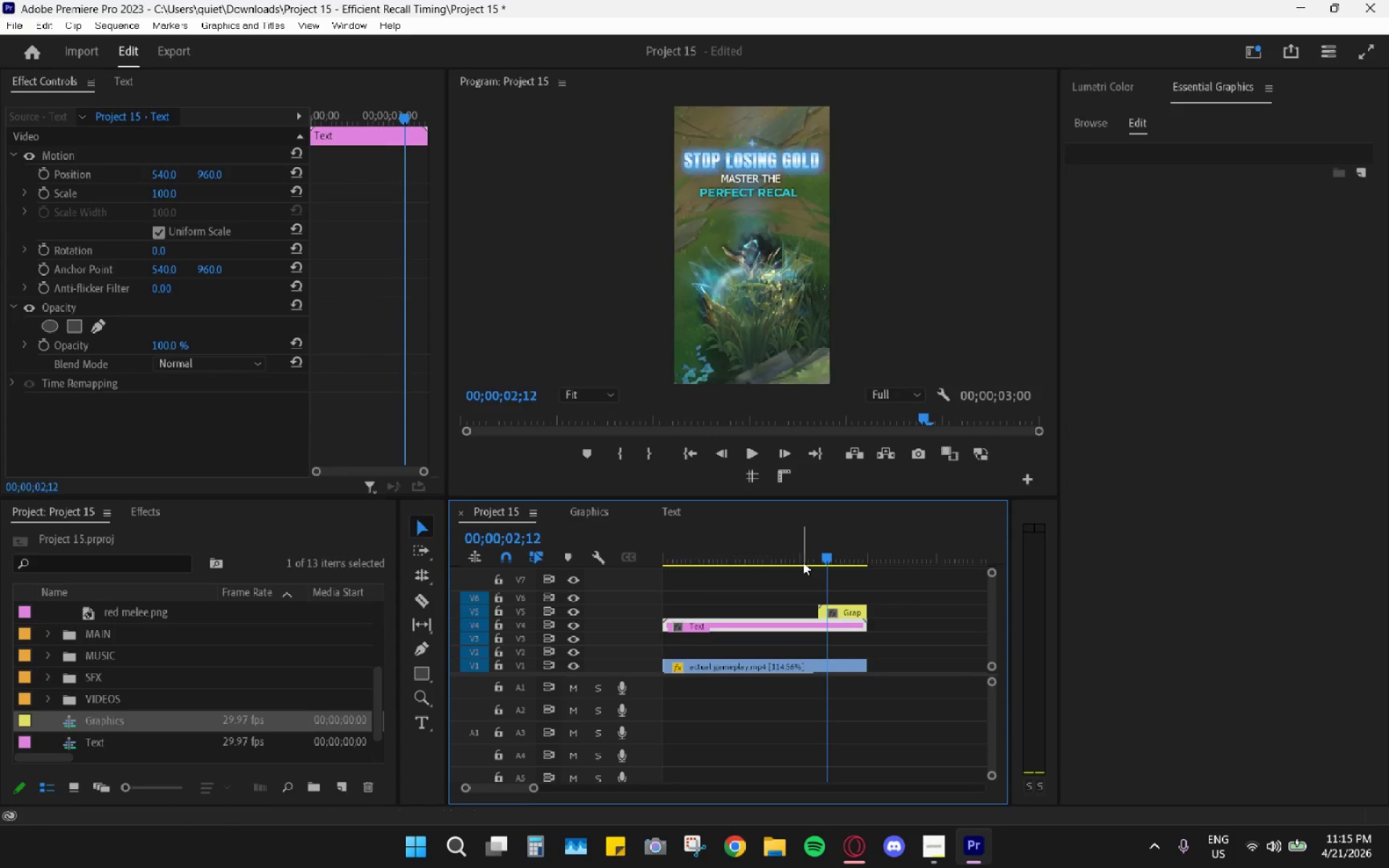 
left_click_drag(start_coordinate=[797, 556], to_coordinate=[694, 564])
 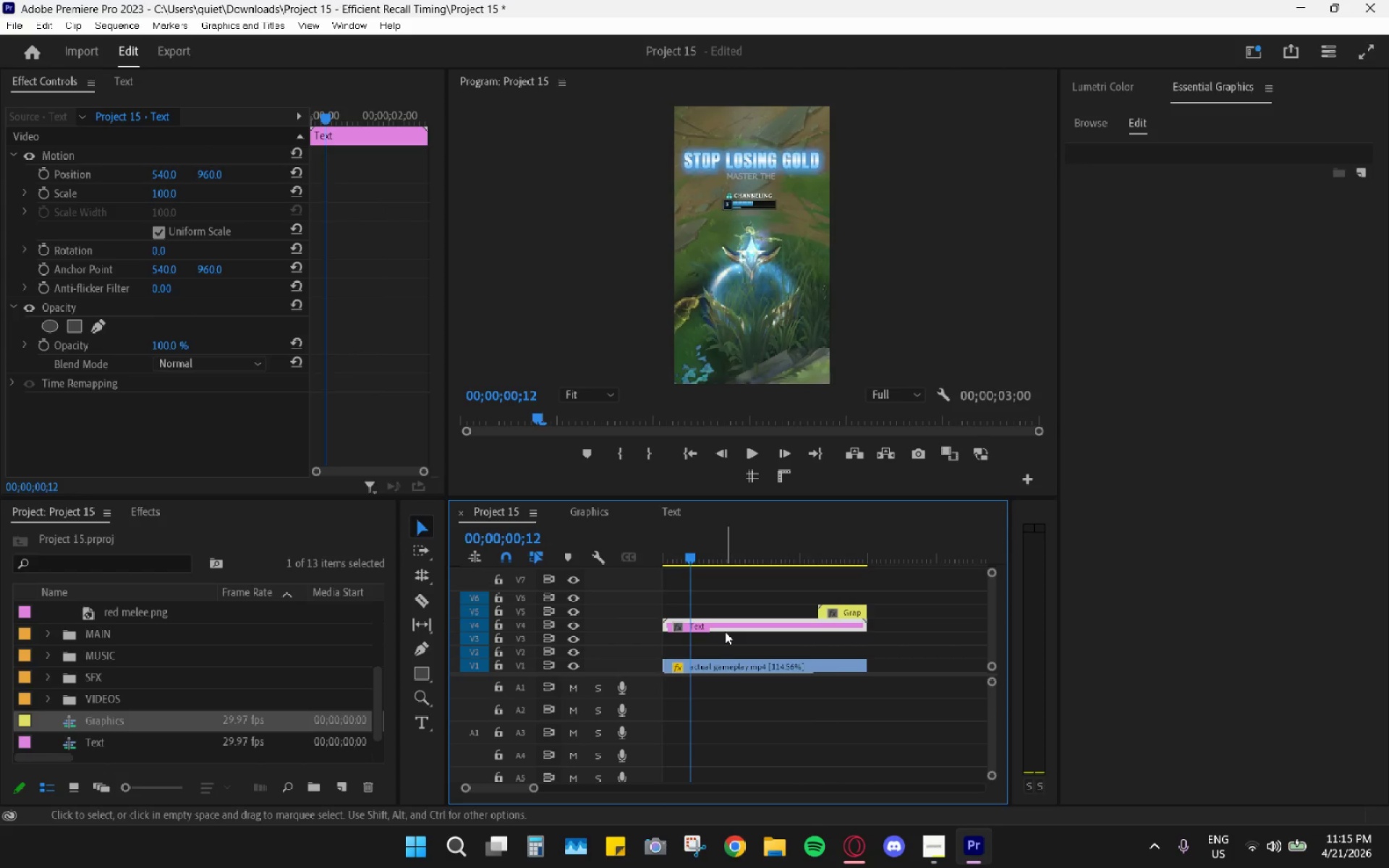 
double_click([725, 631])
 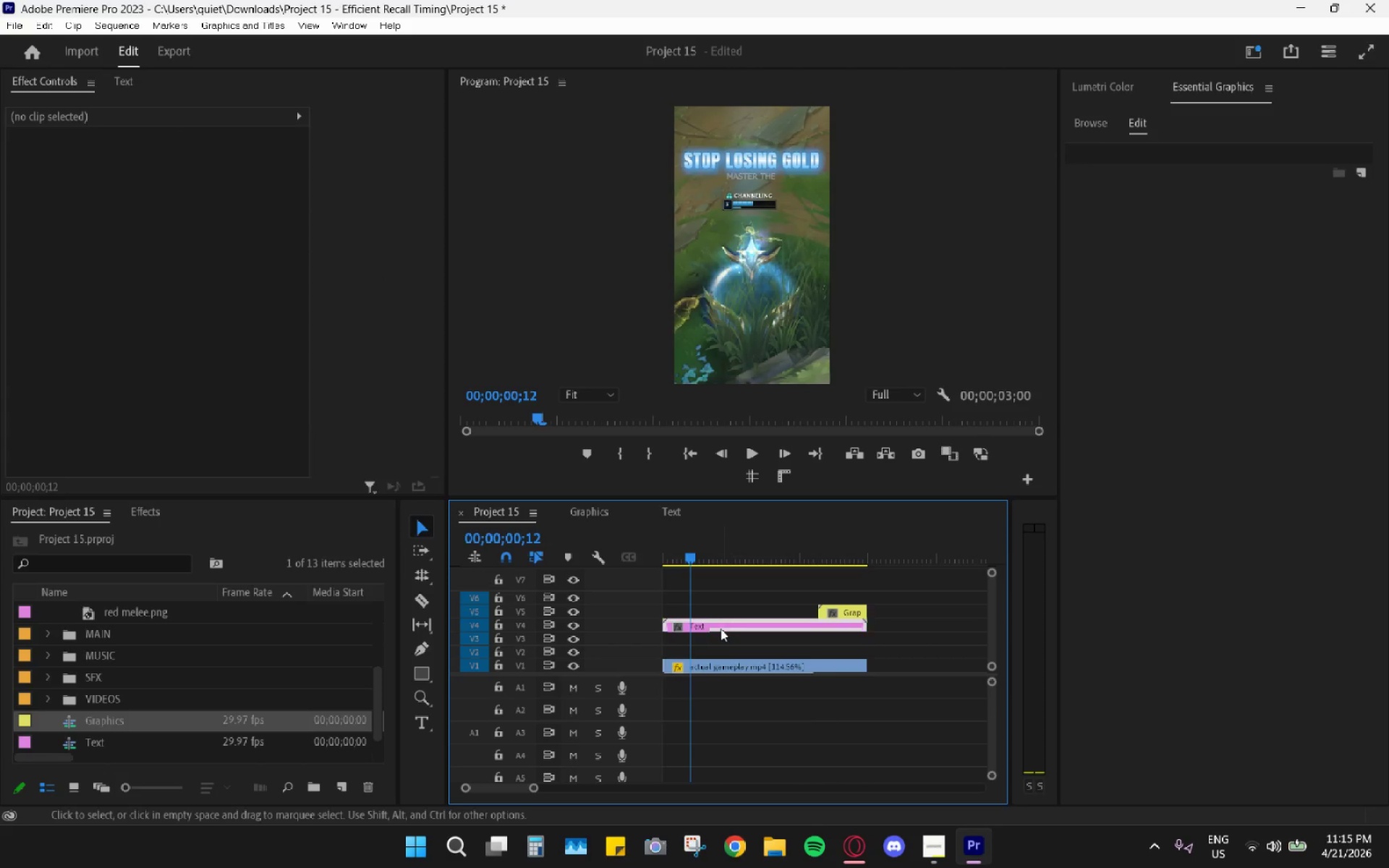 
double_click([721, 629])
 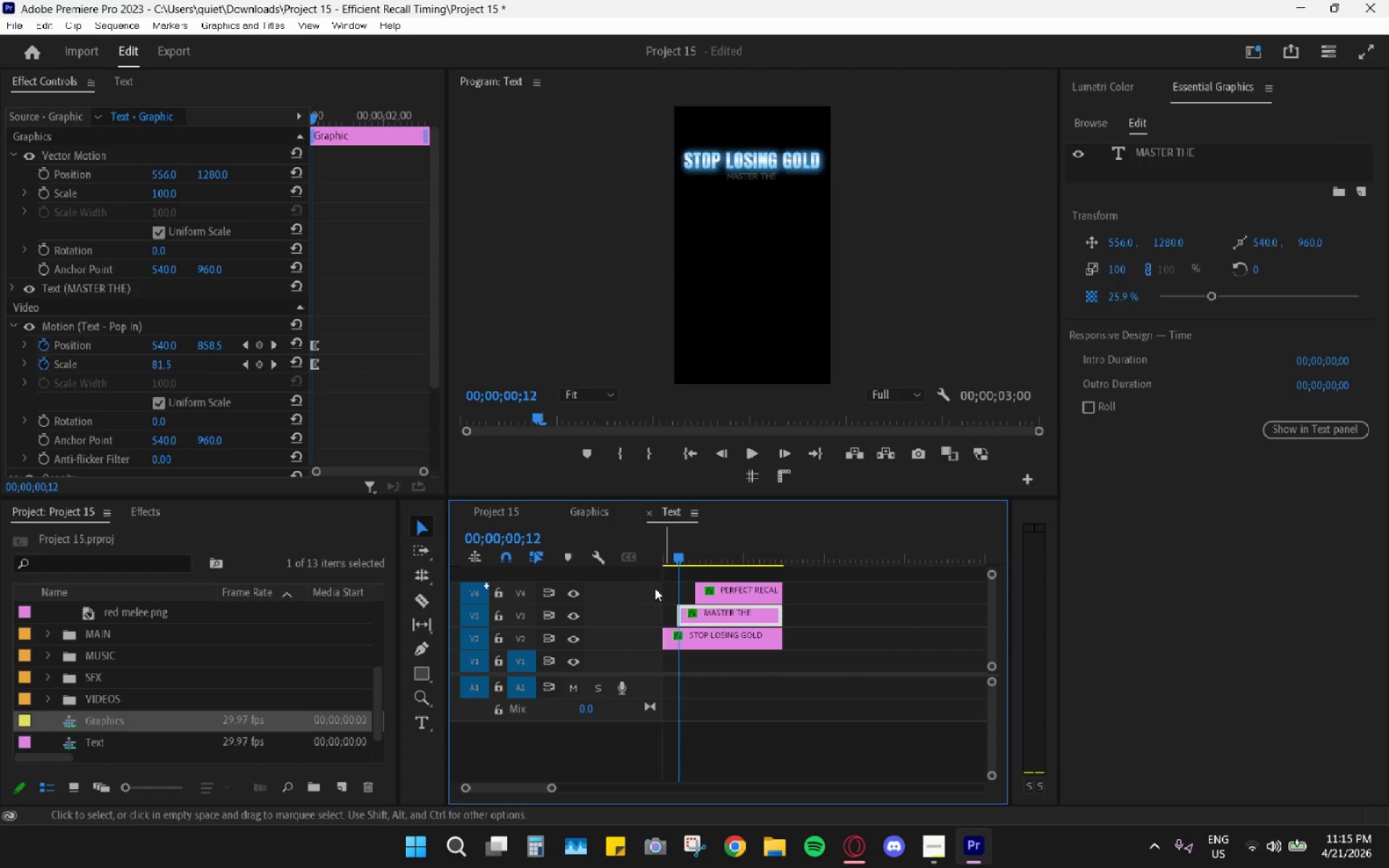 
double_click([132, 531])
 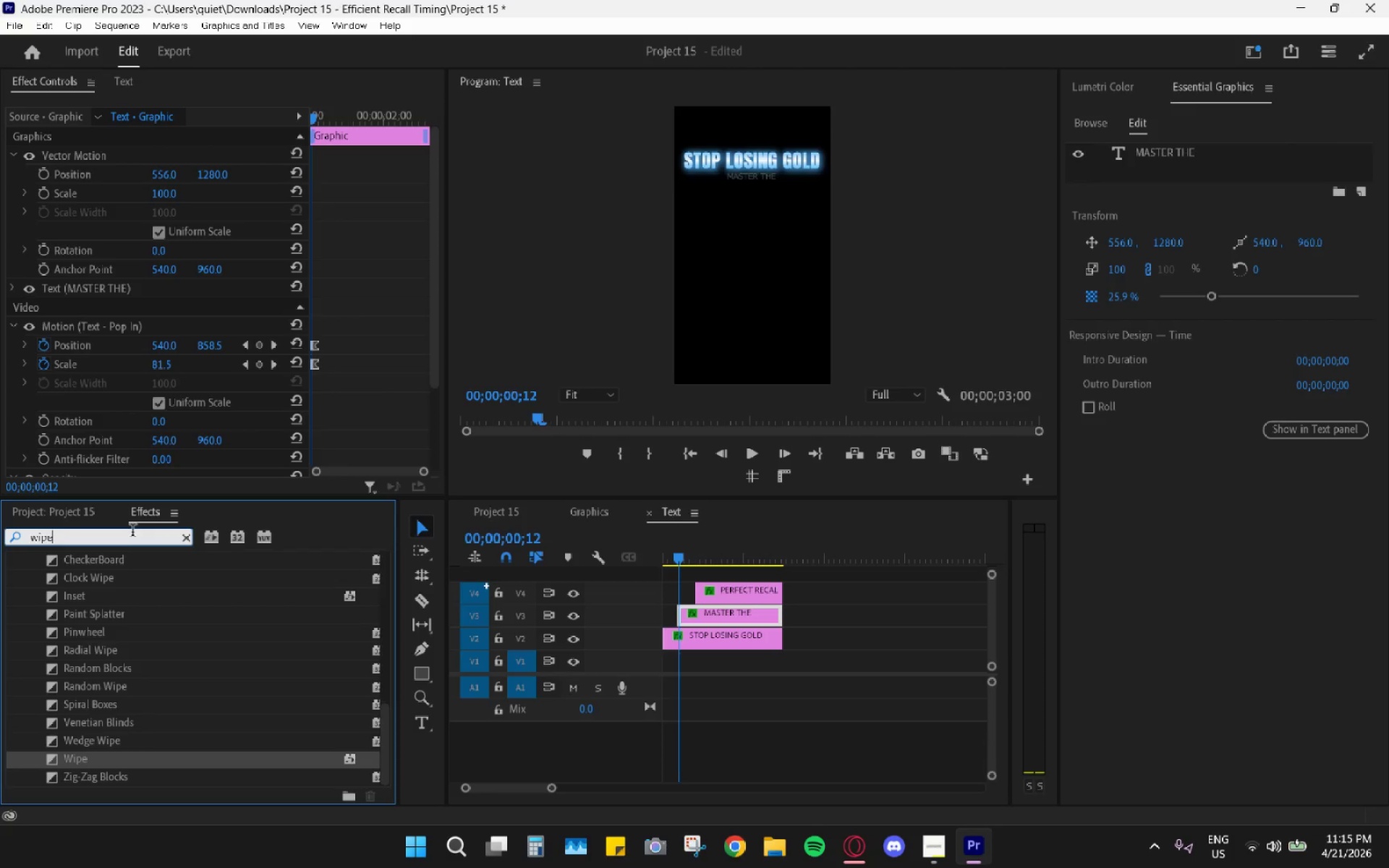 
triple_click([132, 531])
 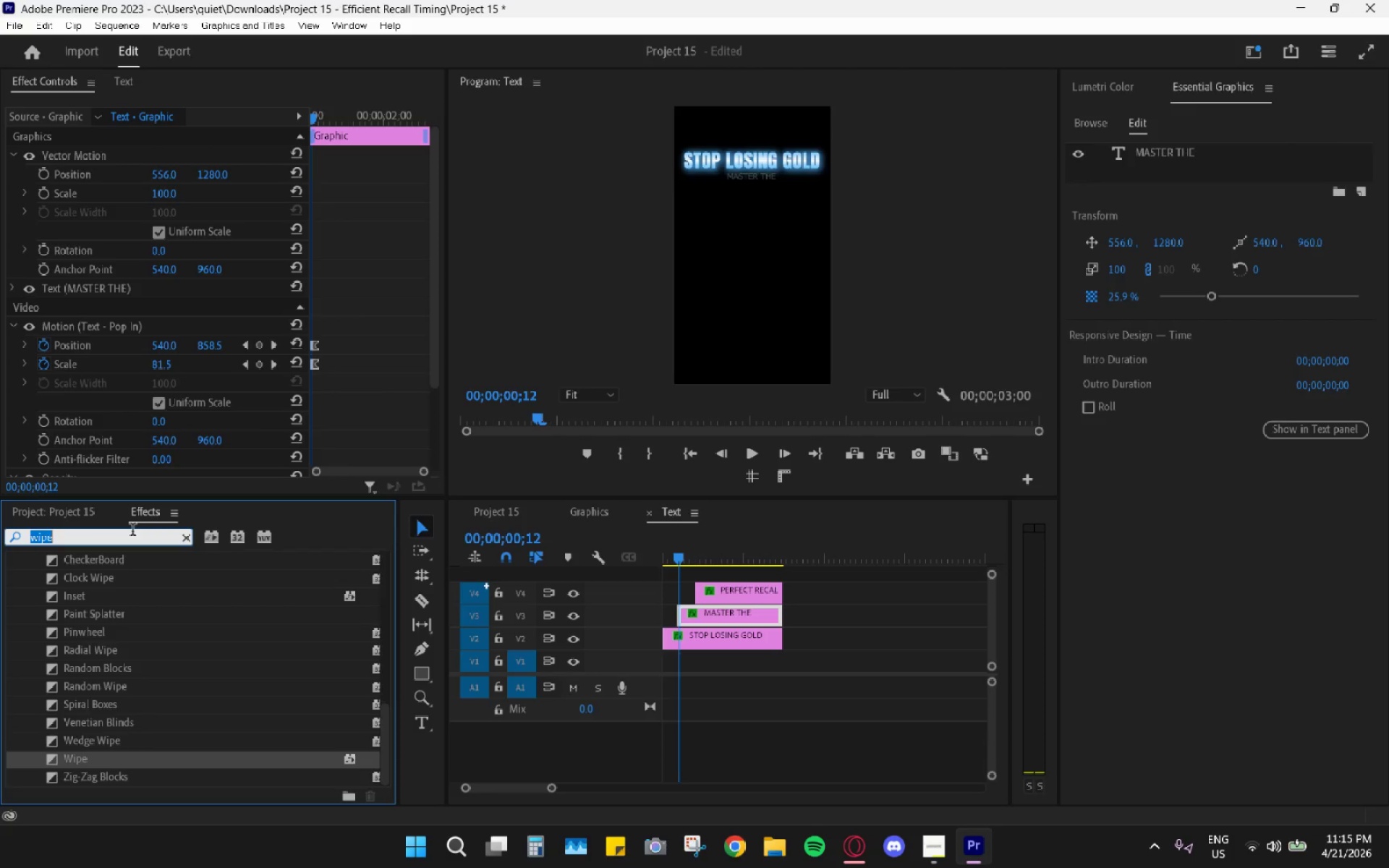 
type(crop)
 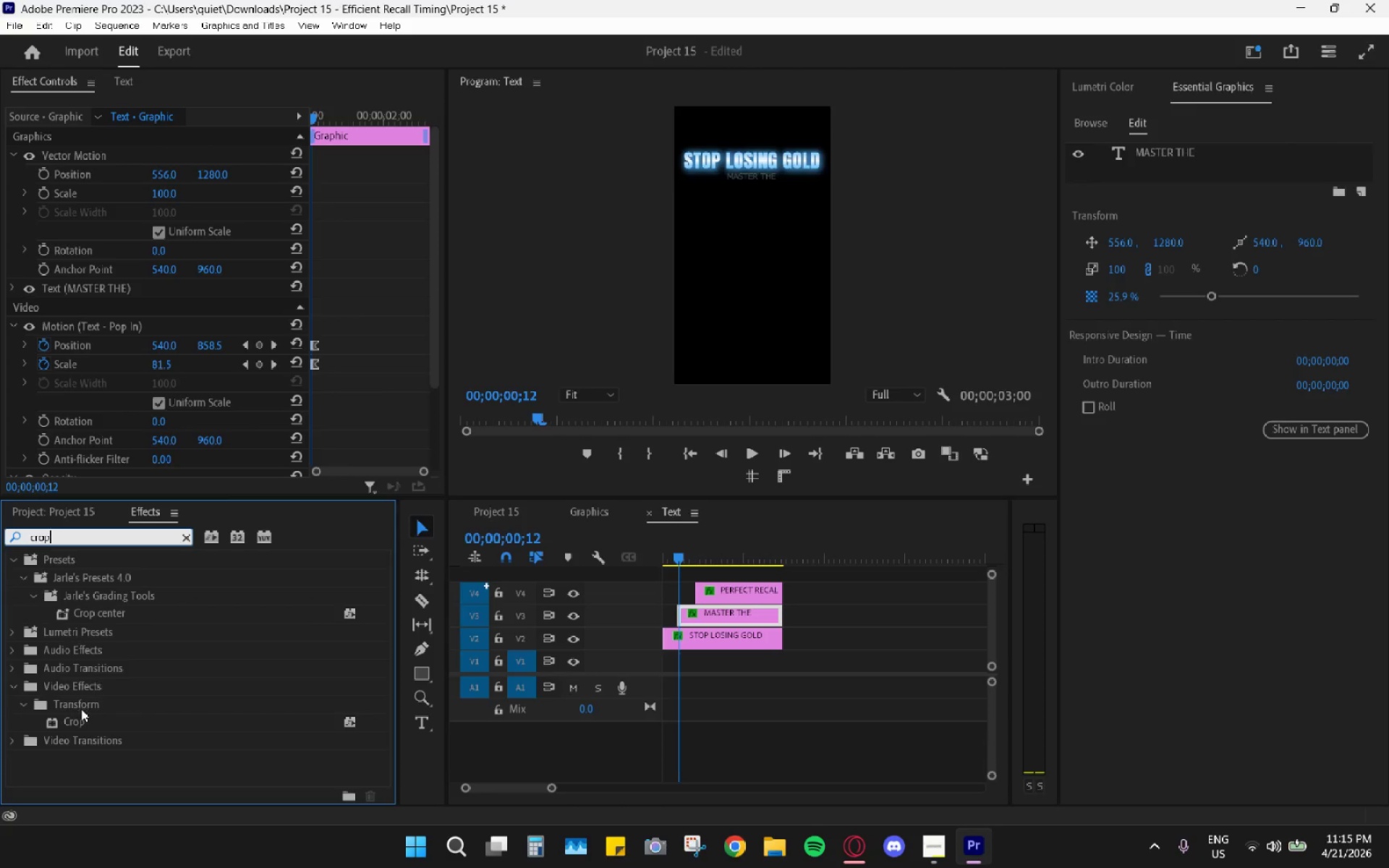 
left_click_drag(start_coordinate=[79, 716], to_coordinate=[723, 606])
 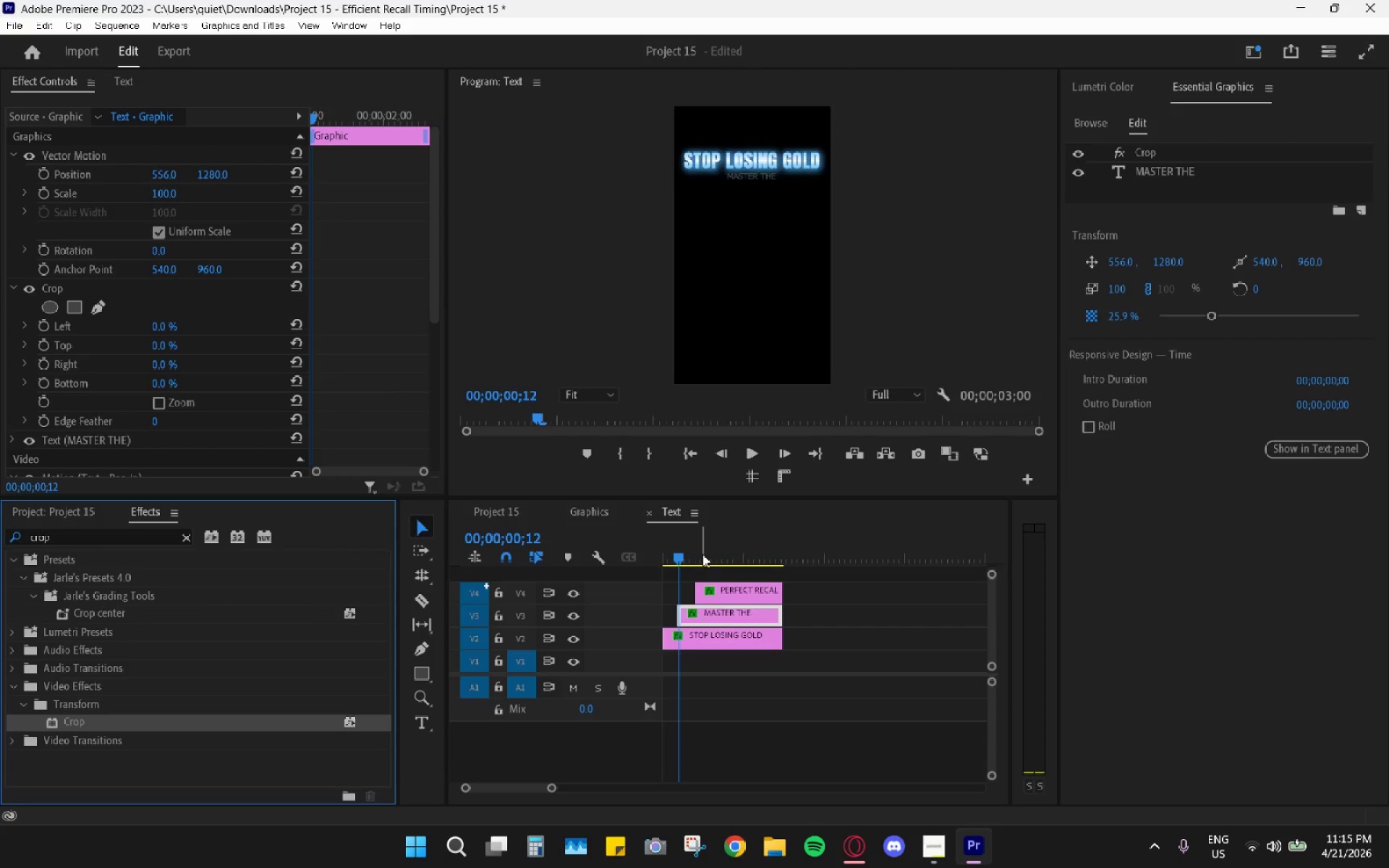 
left_click_drag(start_coordinate=[683, 553], to_coordinate=[701, 558])
 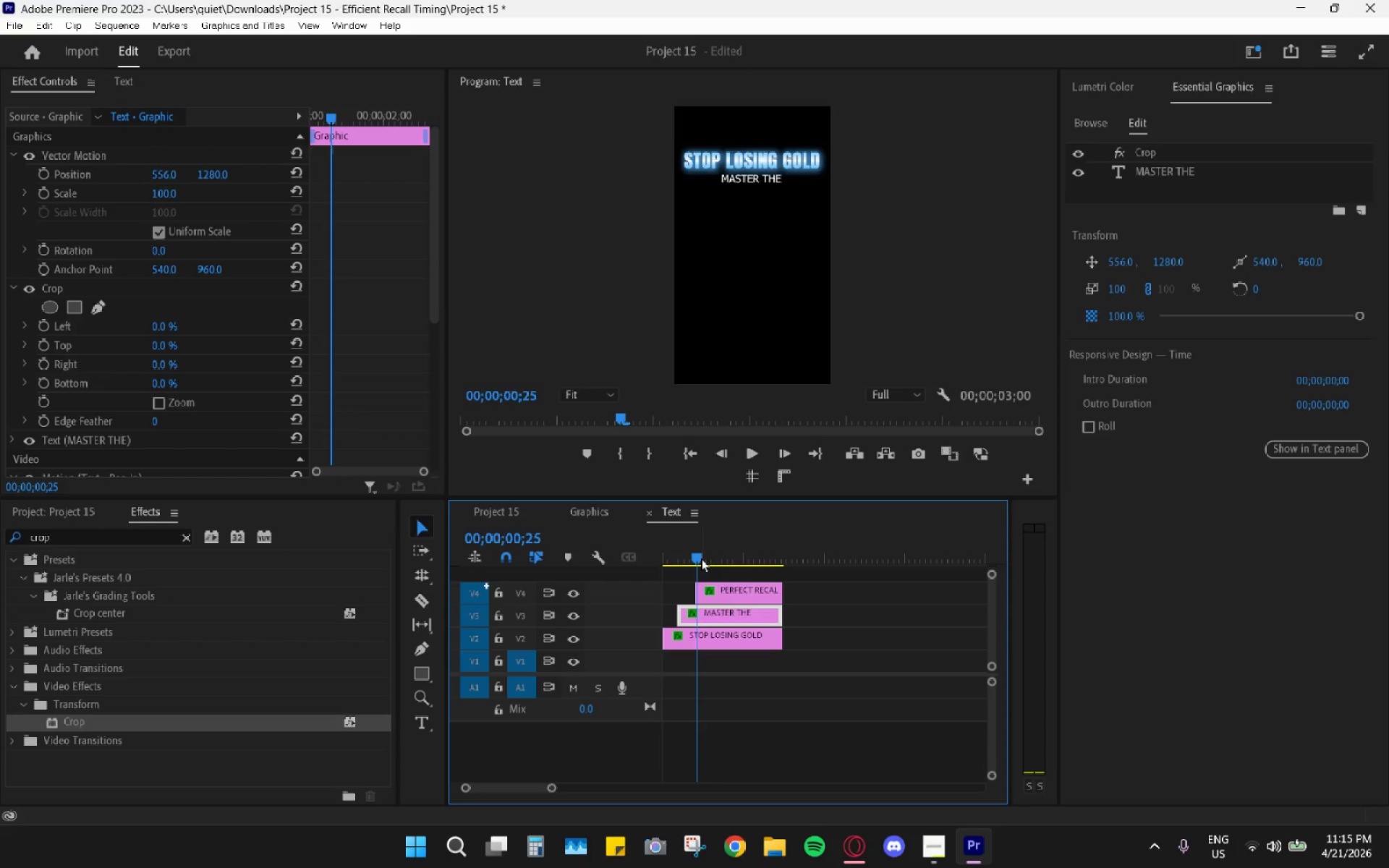 
hold_key(key=AltLeft, duration=0.64)
scroll: coordinate [730, 620], scroll_direction: up, amount: 15.0
 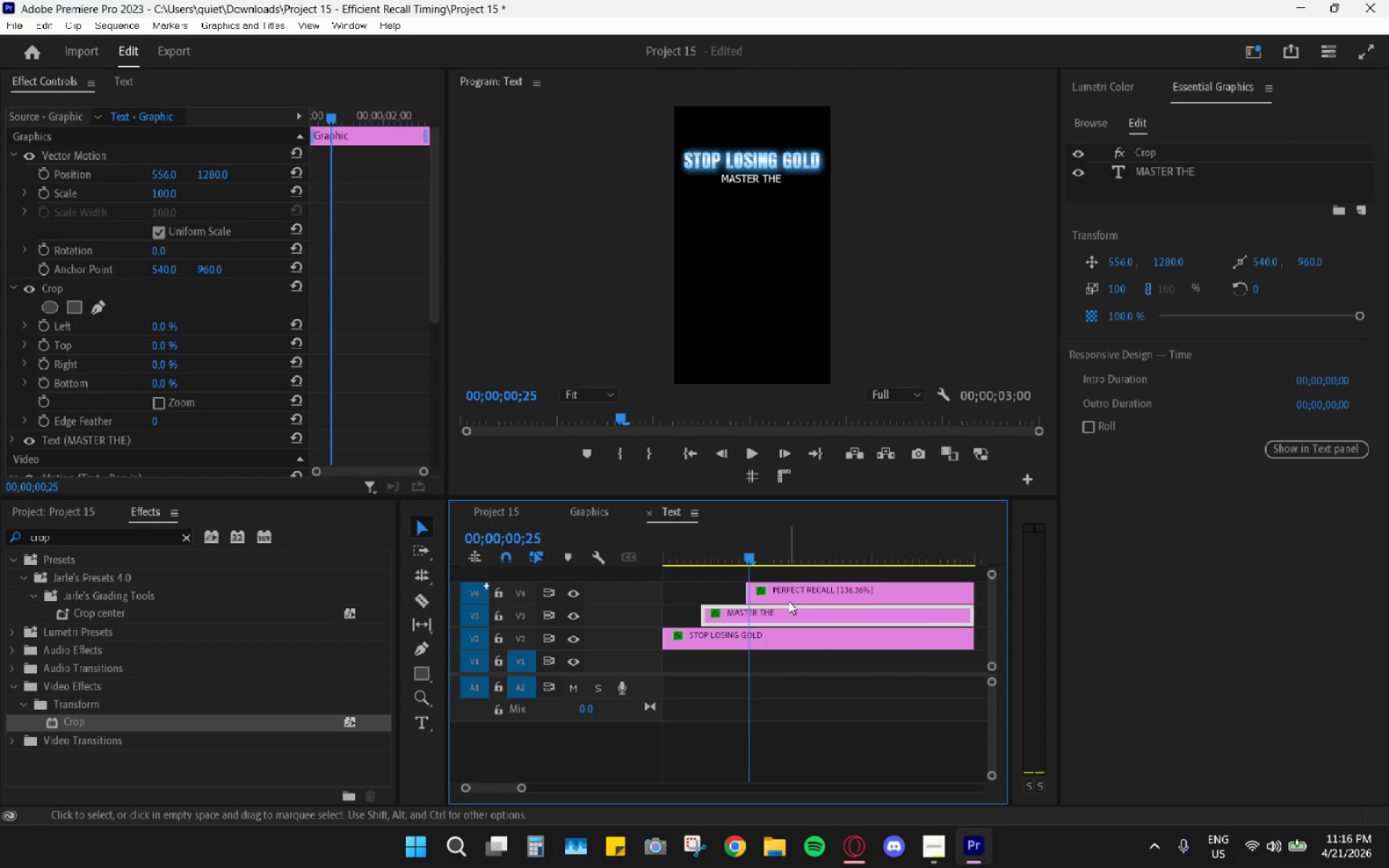 
key(ArrowLeft)
 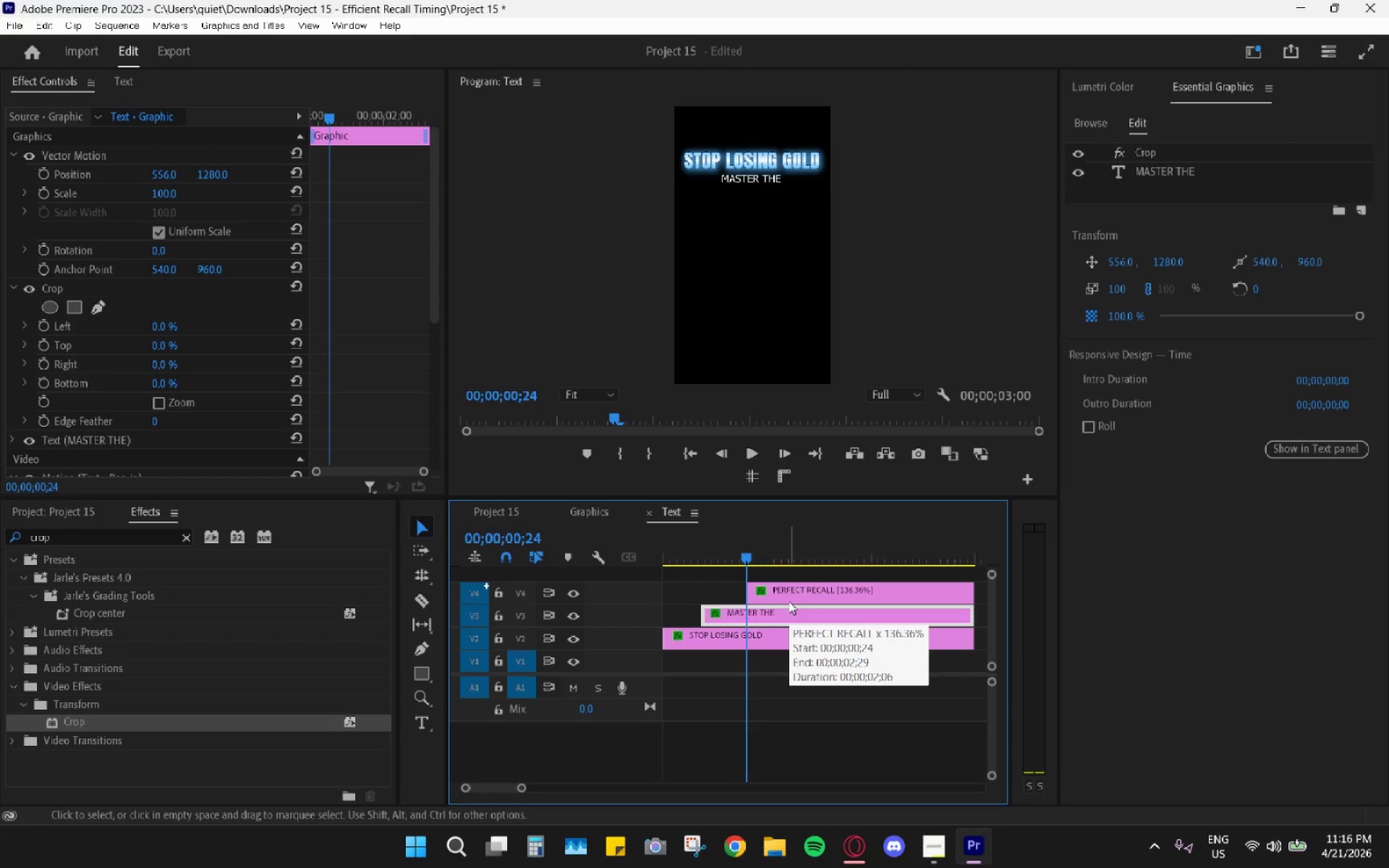 
key(ArrowLeft)
 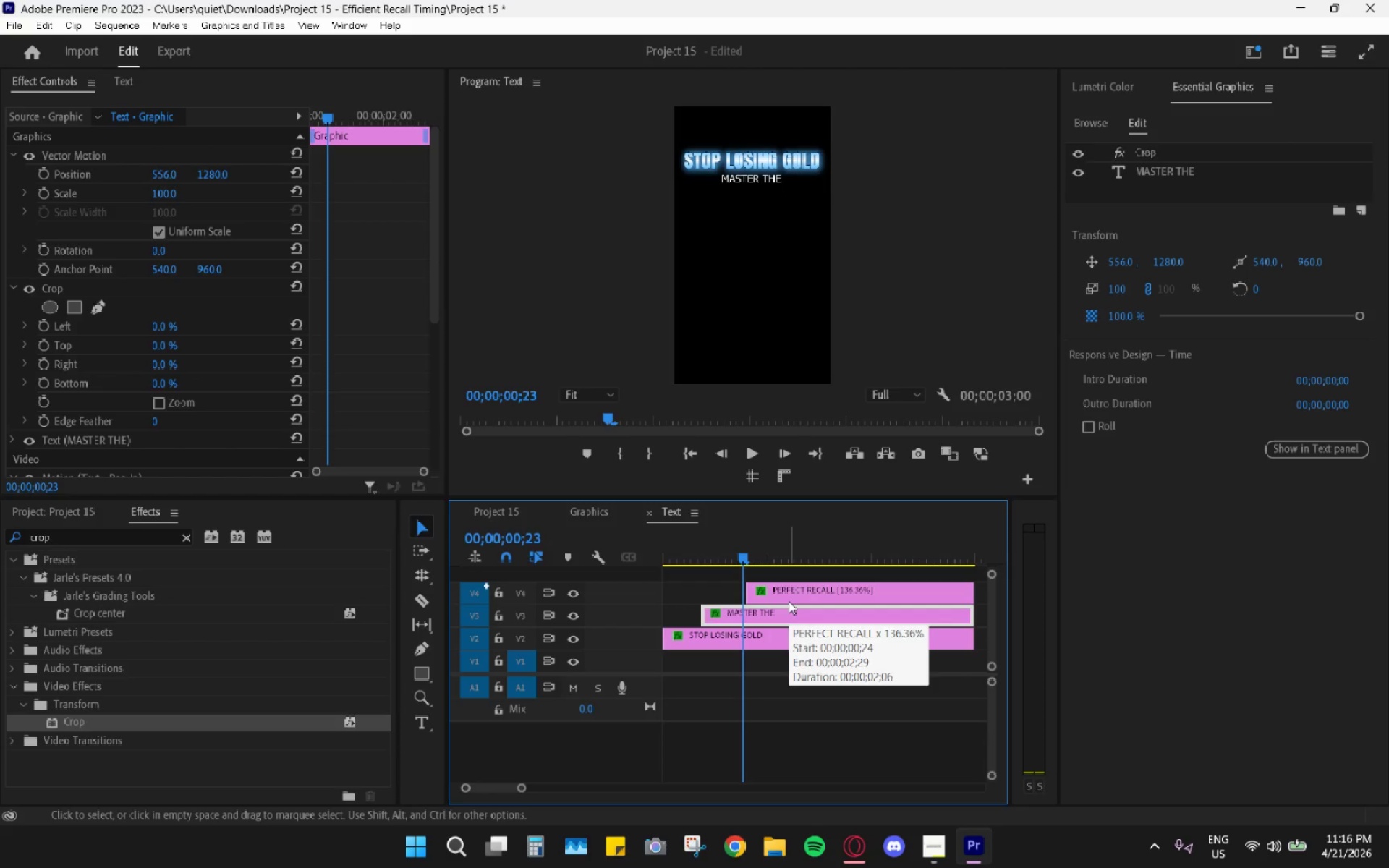 
key(ArrowLeft)
 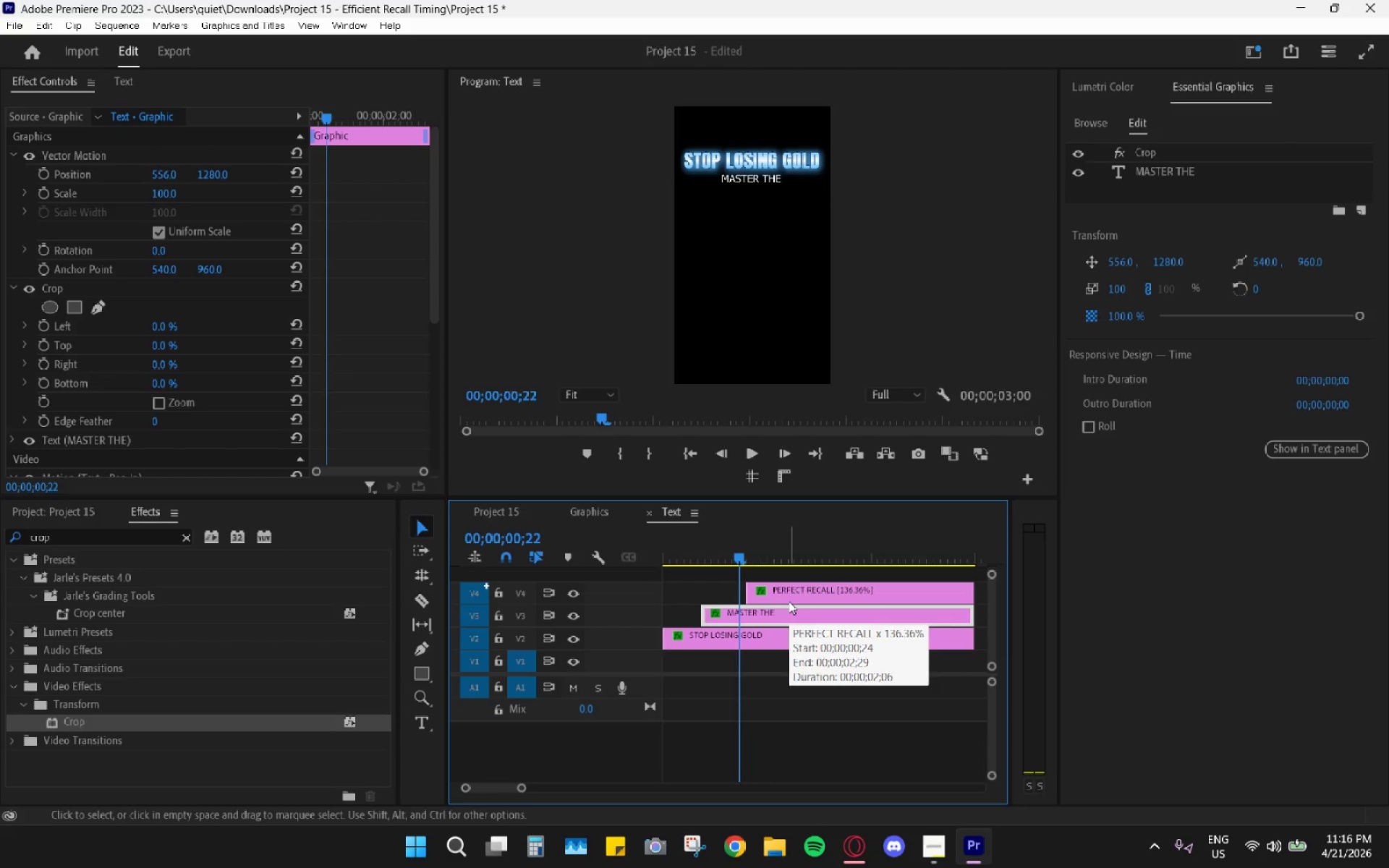 
key(ArrowLeft)
 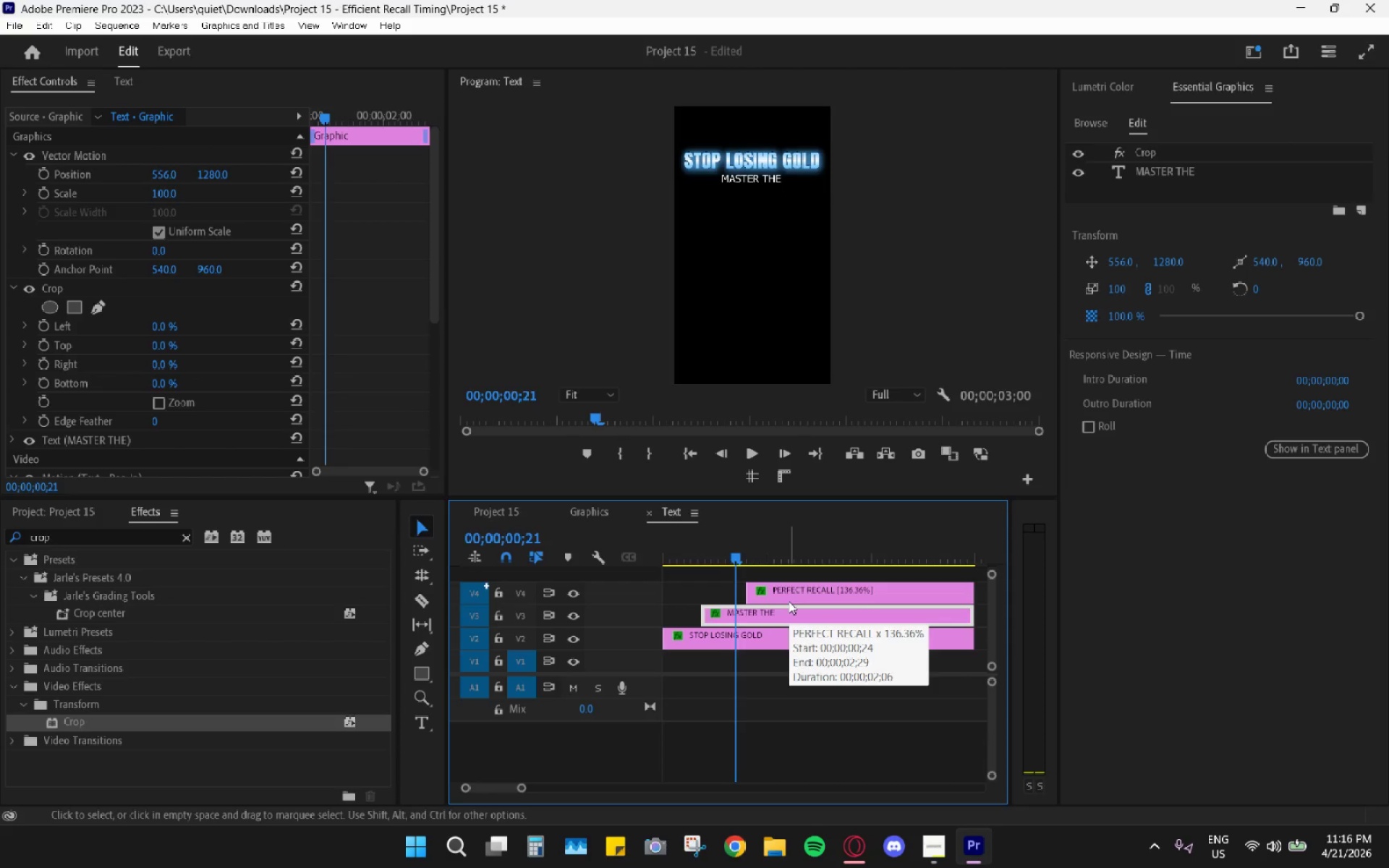 
key(ArrowLeft)
 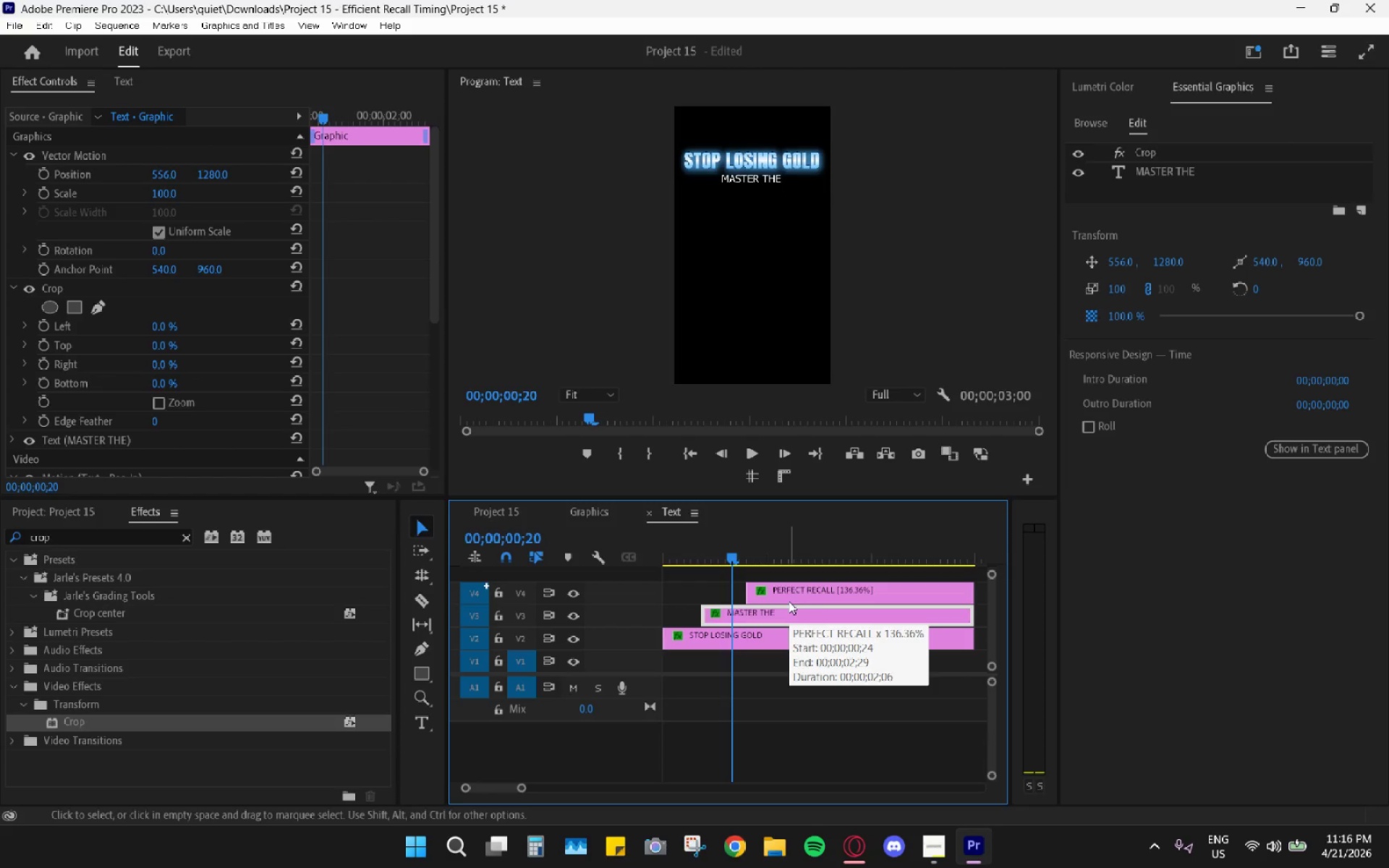 
key(ArrowLeft)
 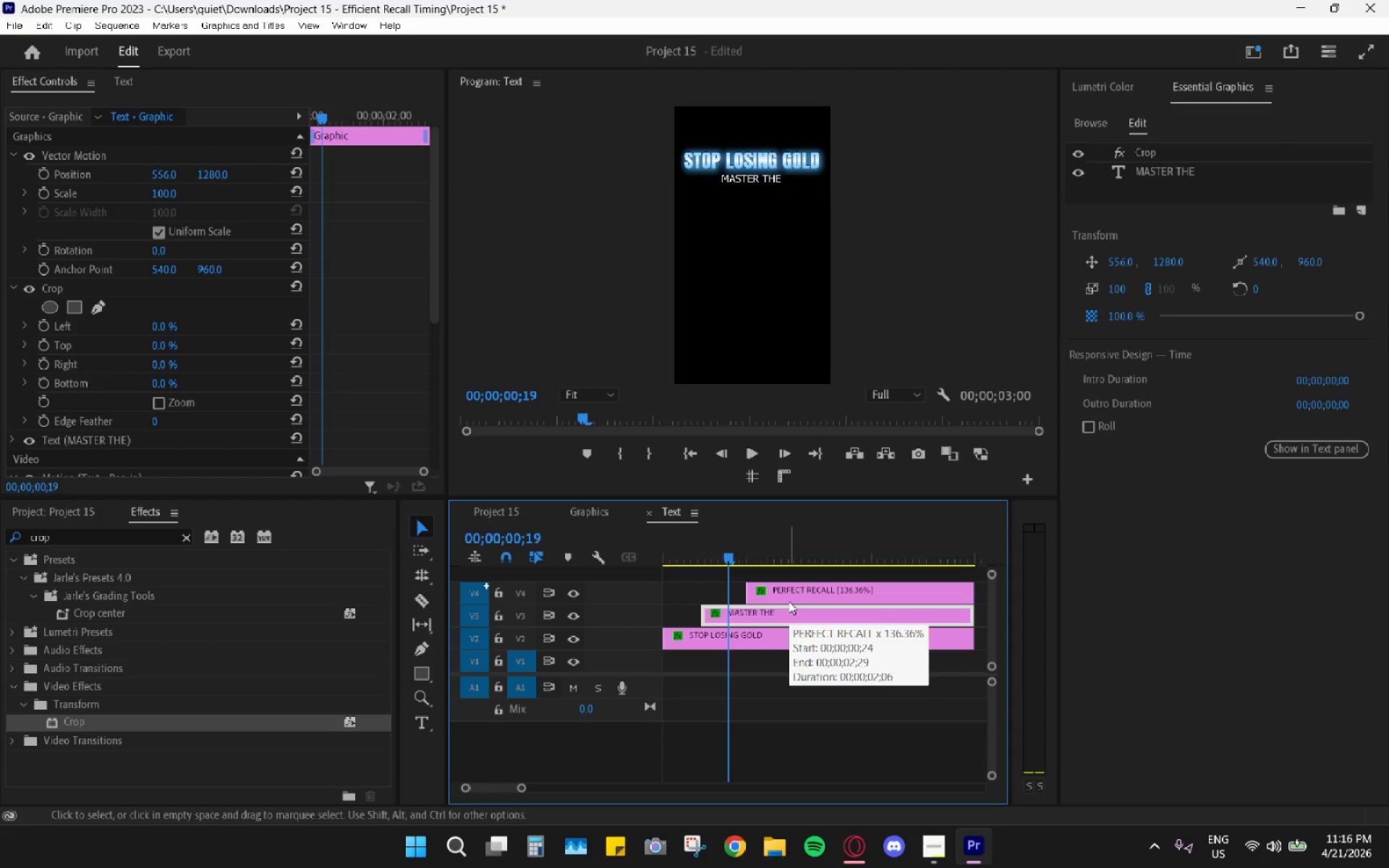 
key(ArrowLeft)
 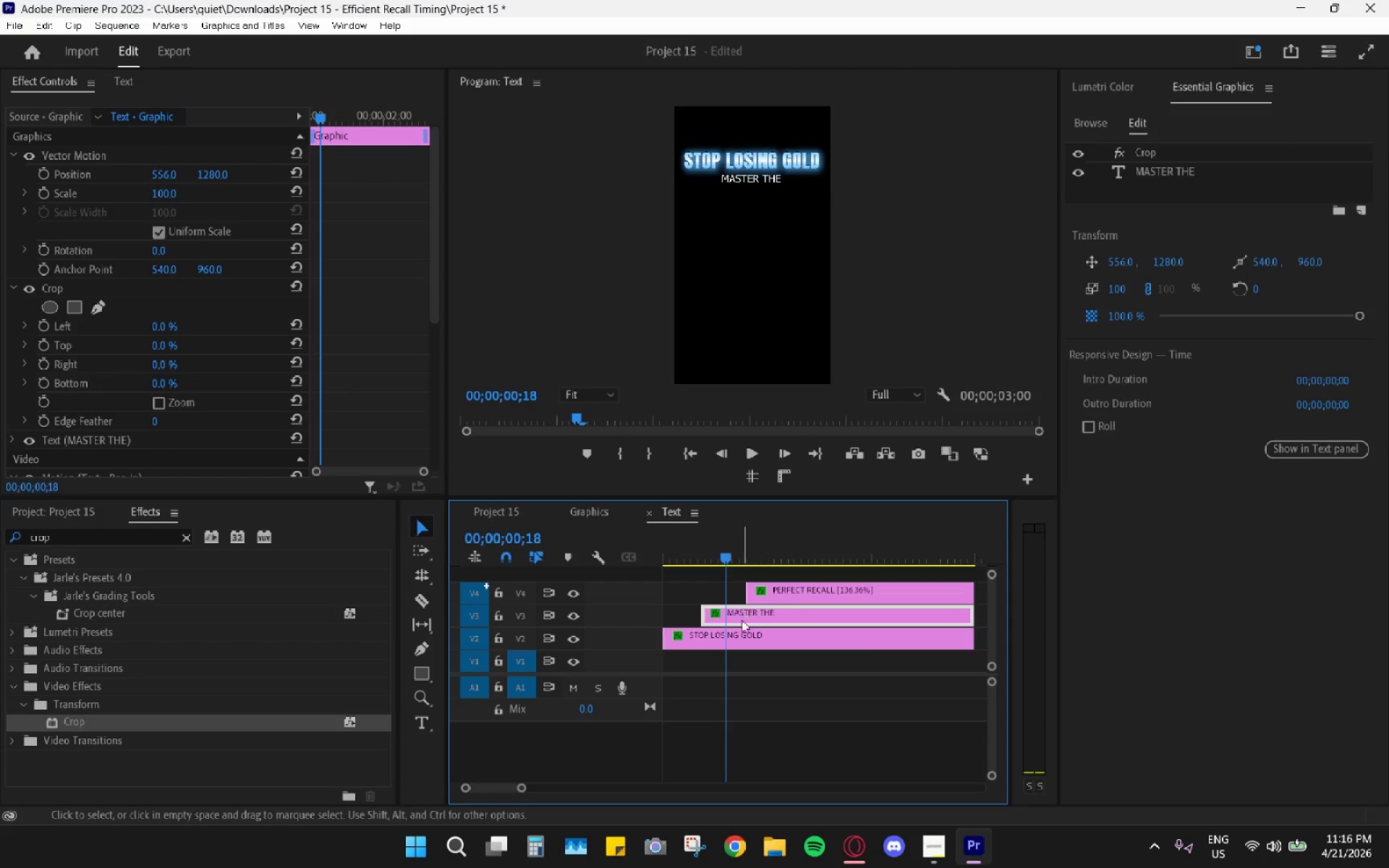 
left_click([739, 622])
 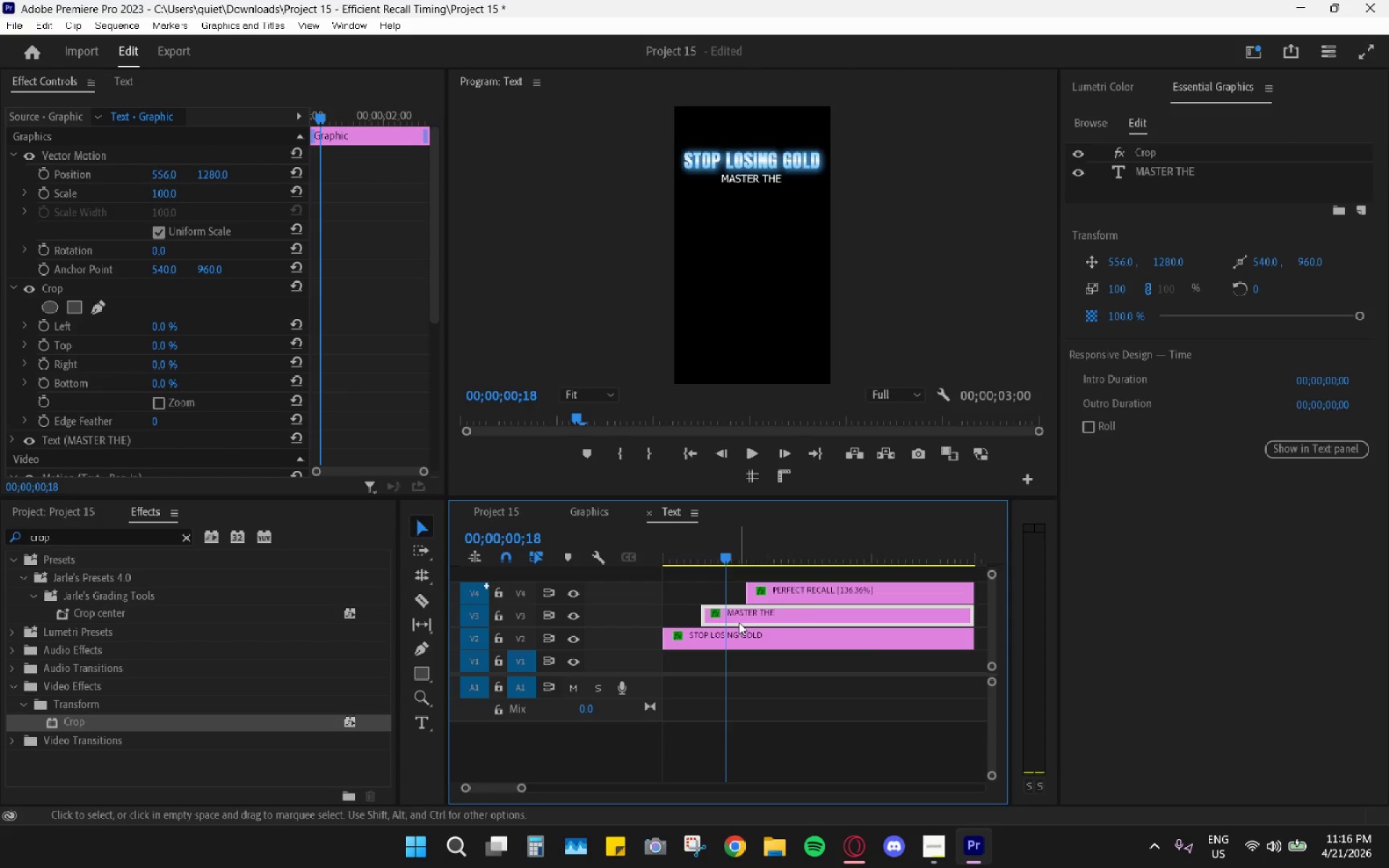 
left_click([744, 615])
 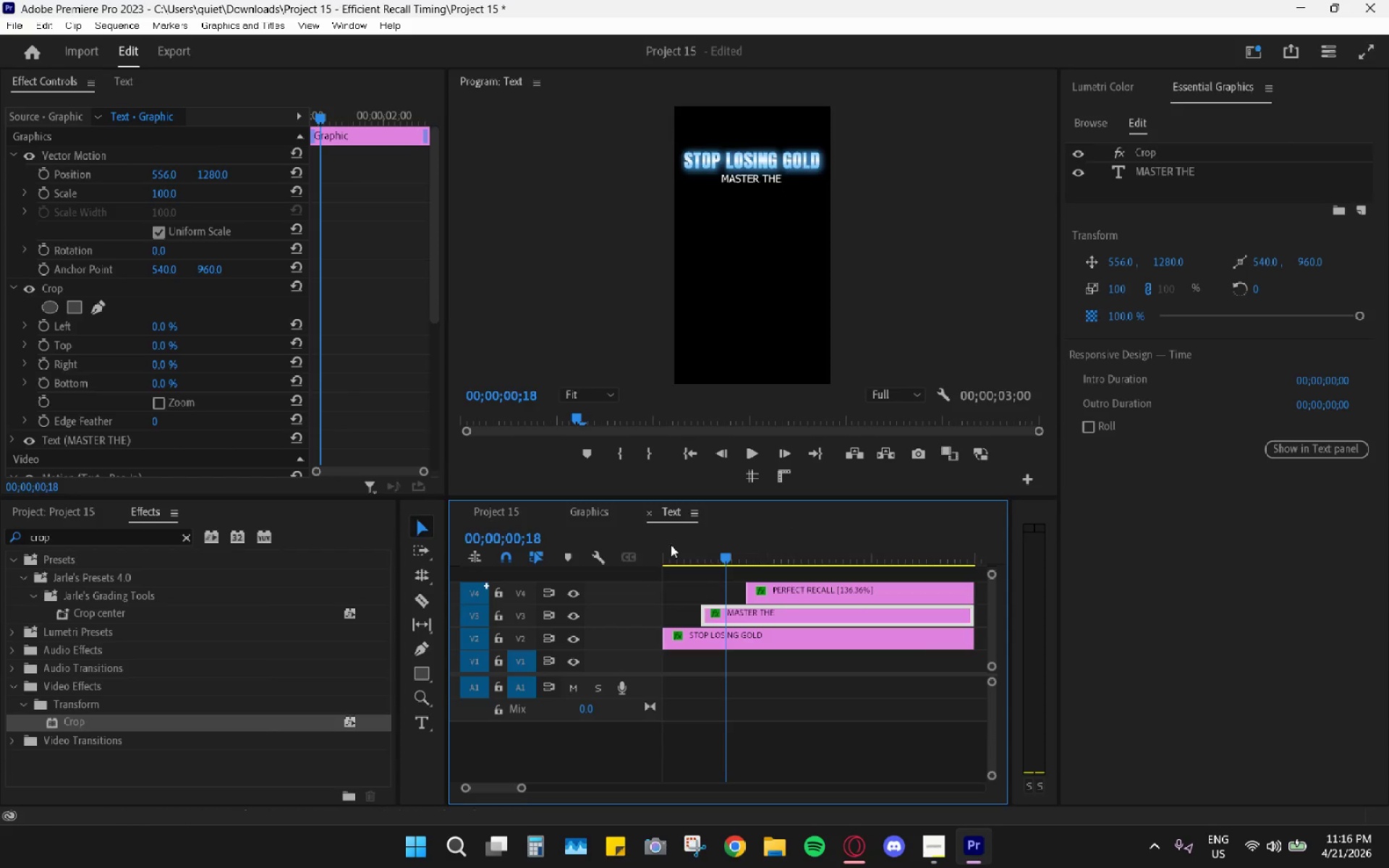 
scroll: coordinate [406, 376], scroll_direction: down, amount: 9.0
 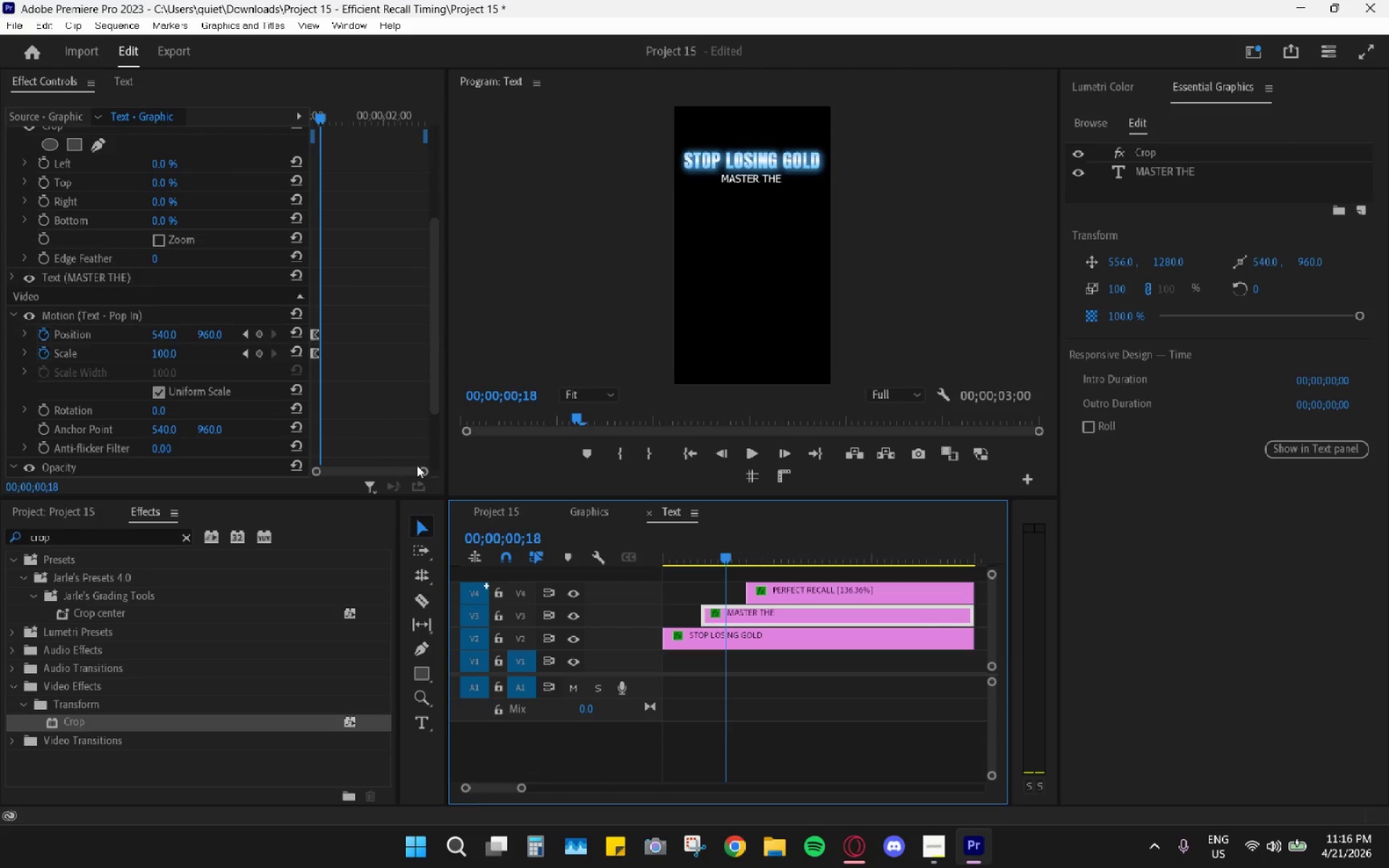 
left_click_drag(start_coordinate=[422, 465], to_coordinate=[411, 464])
 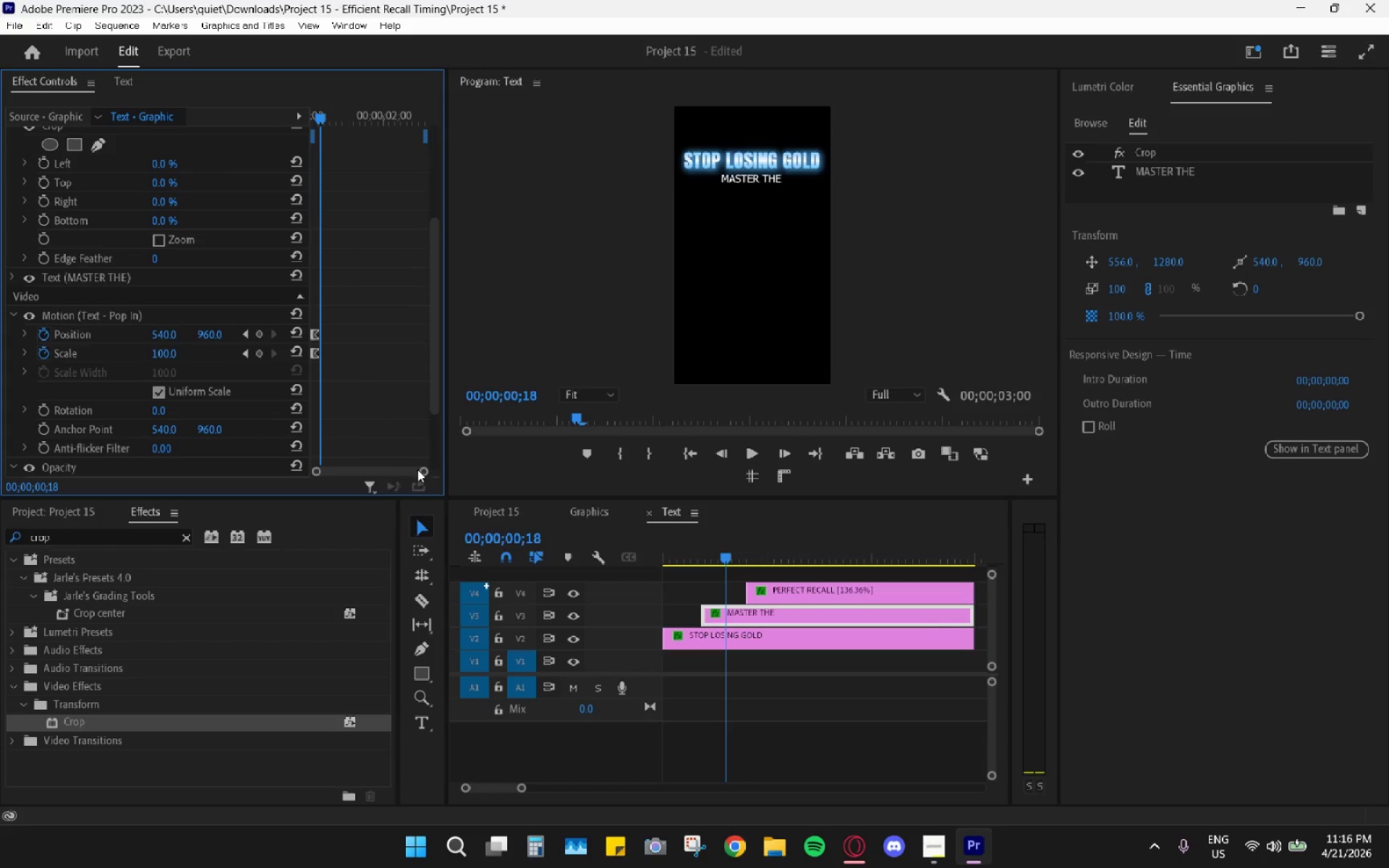 
left_click_drag(start_coordinate=[419, 470], to_coordinate=[389, 469])
 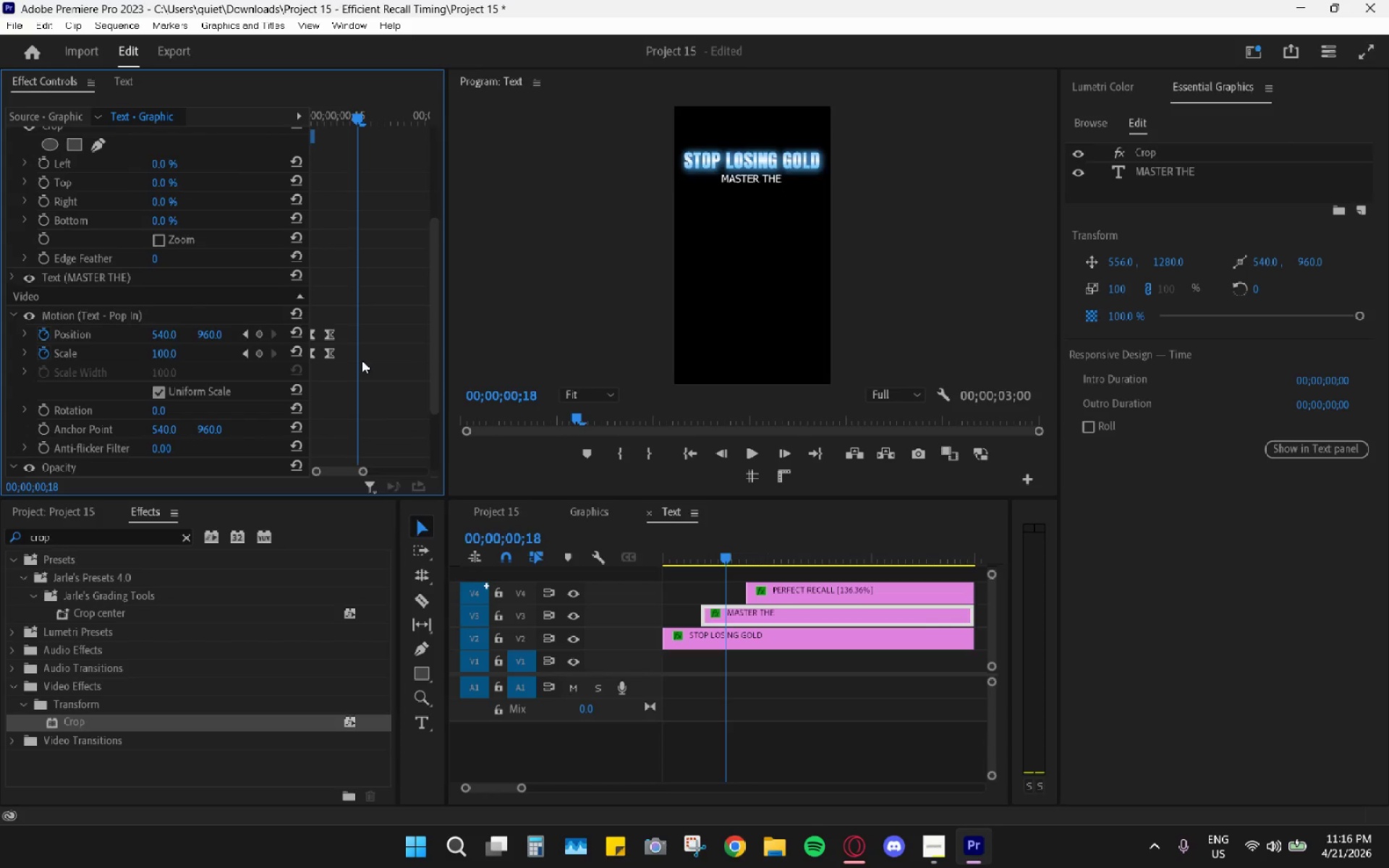 
scroll: coordinate [207, 367], scroll_direction: down, amount: 11.0
 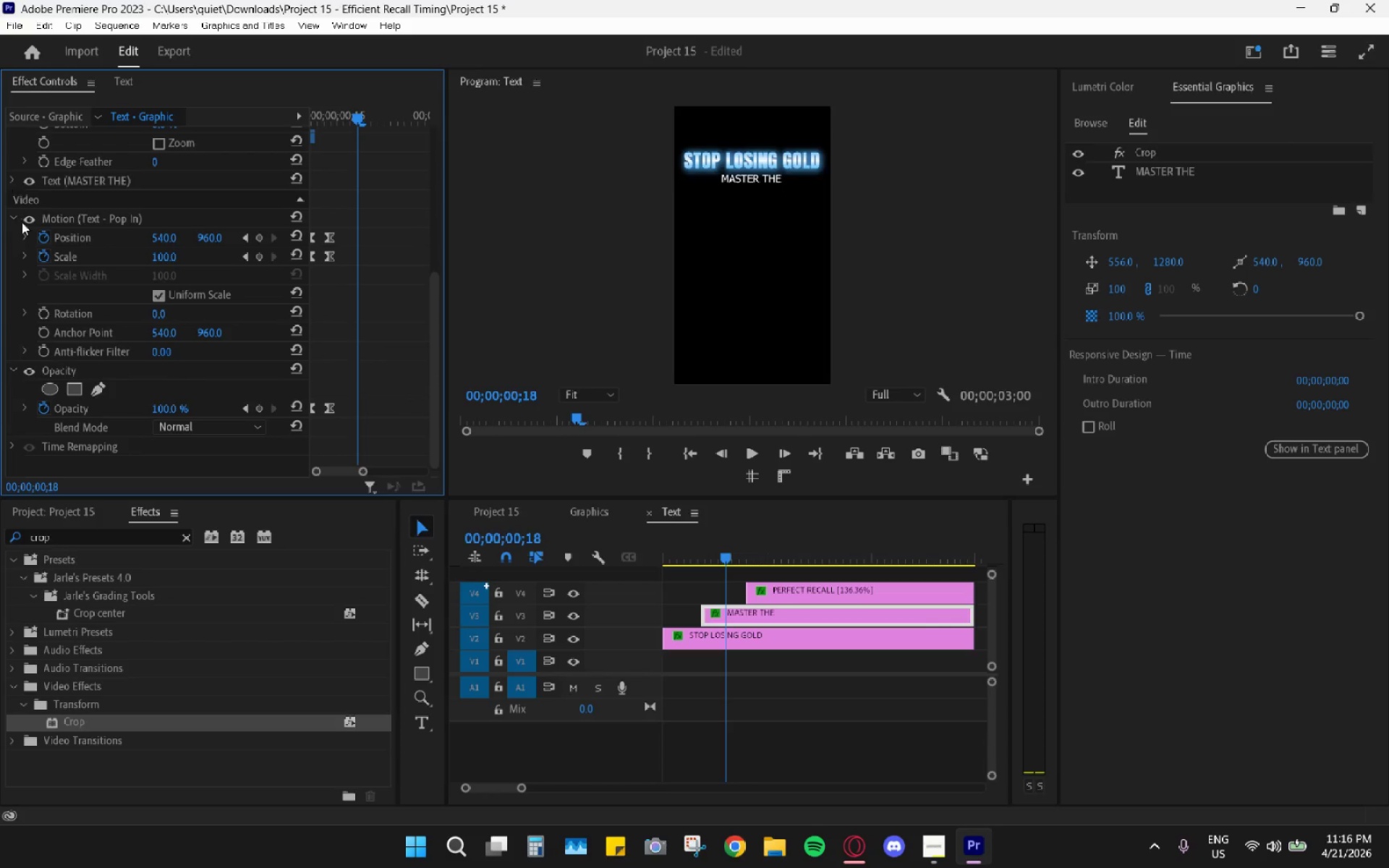 
scroll: coordinate [93, 276], scroll_direction: up, amount: 9.0
 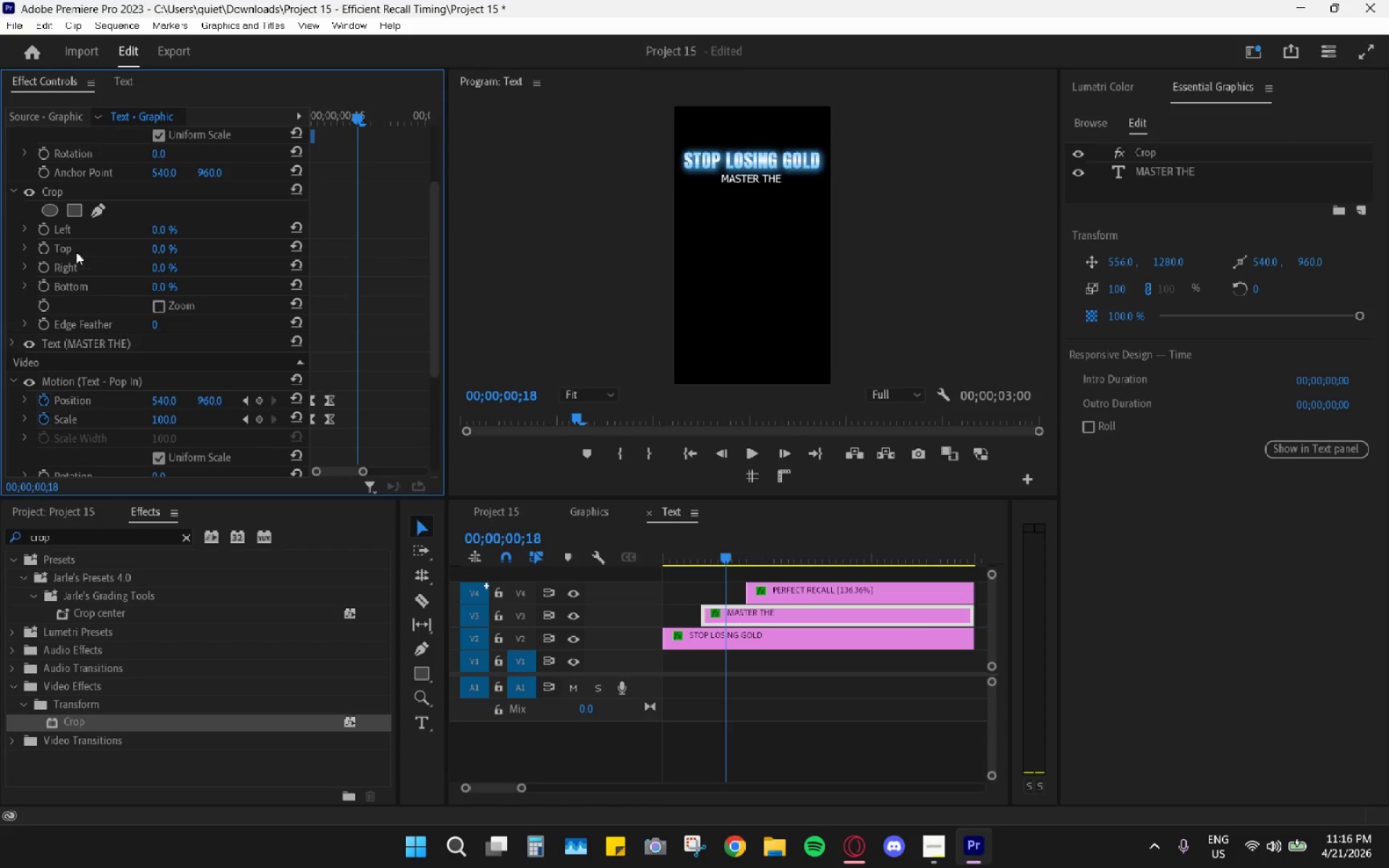 
left_click([41, 267])
 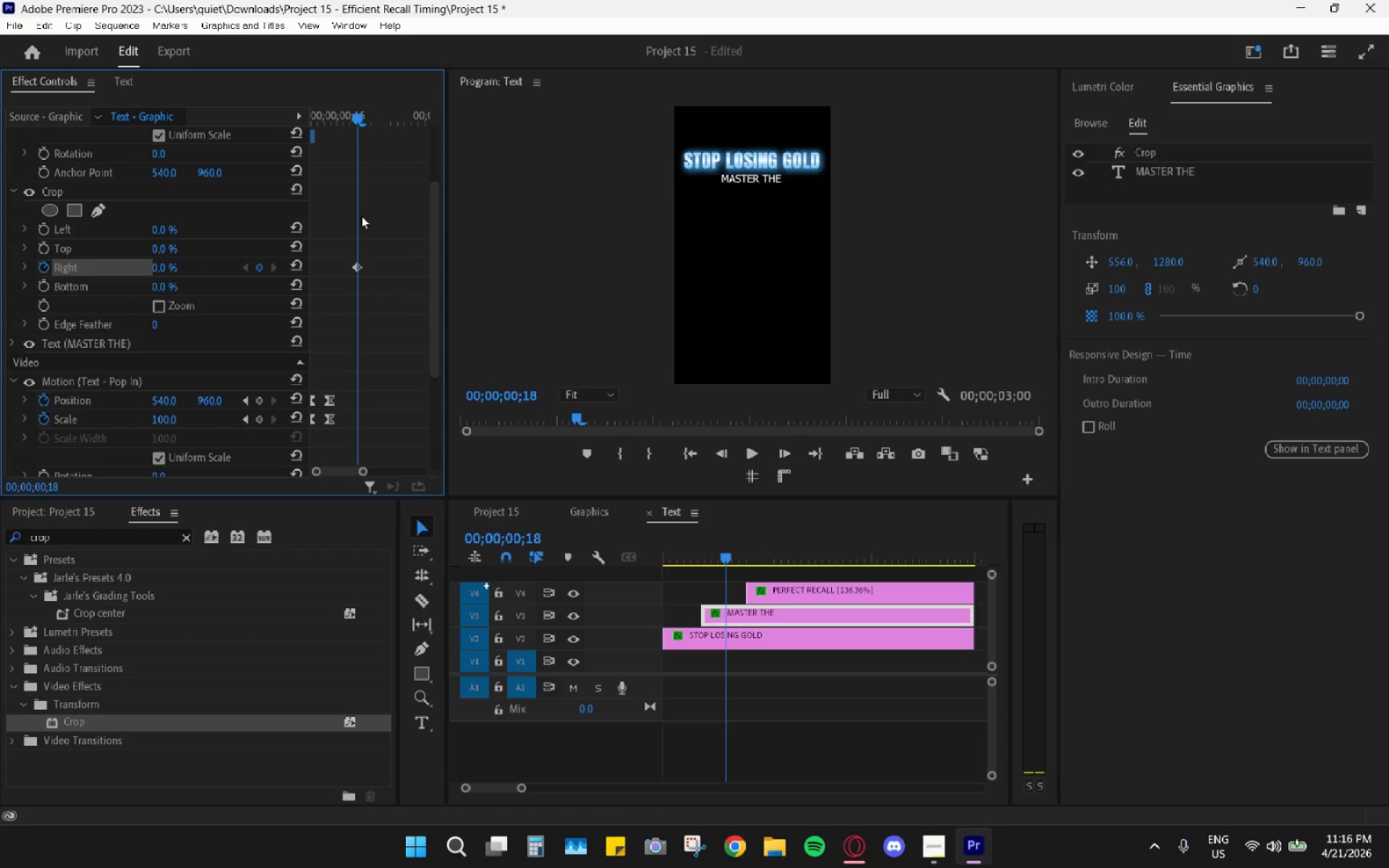 
wait(7.56)
 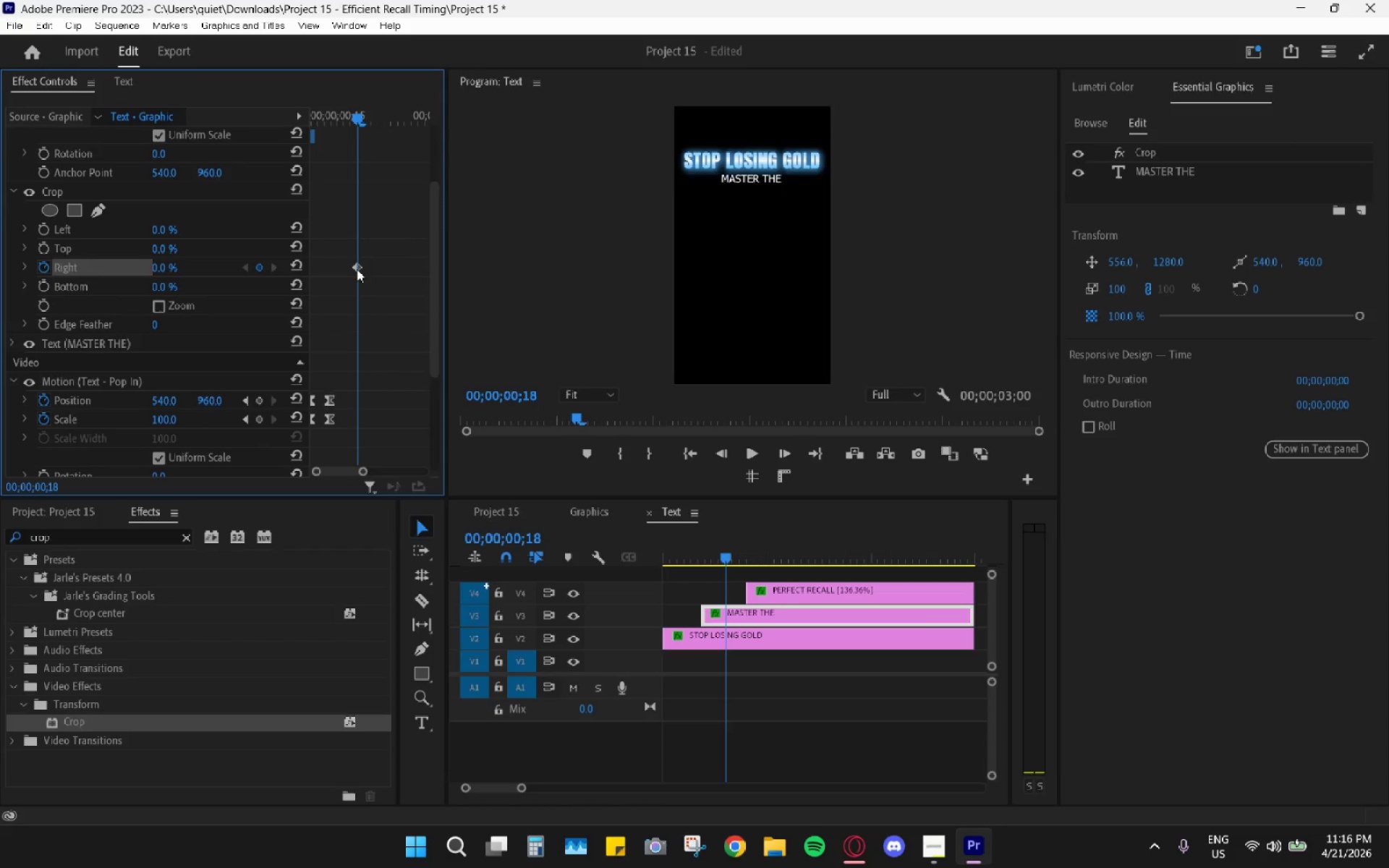 
left_click_drag(start_coordinate=[357, 114], to_coordinate=[331, 119])
 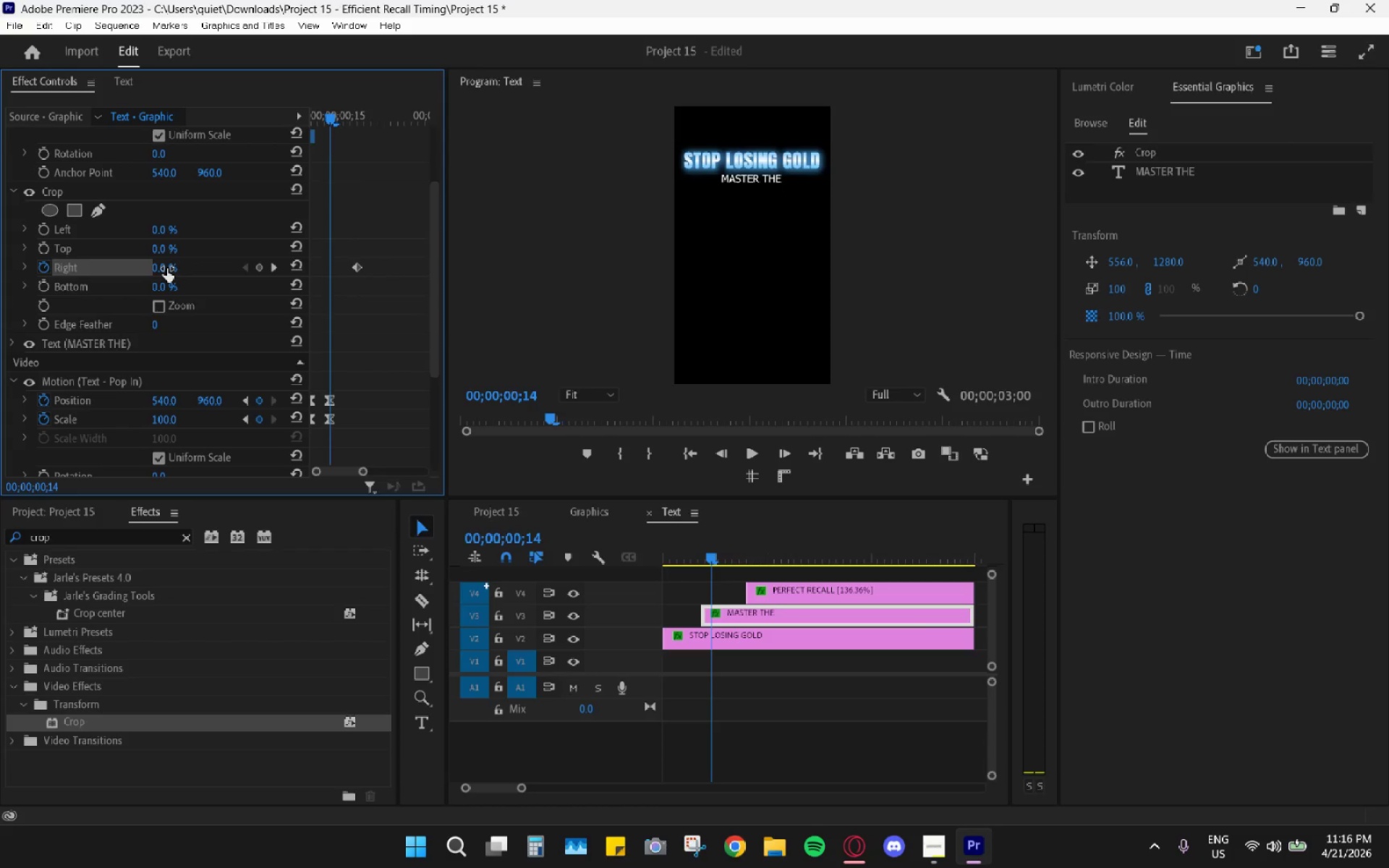 
left_click_drag(start_coordinate=[166, 268], to_coordinate=[203, 271])
 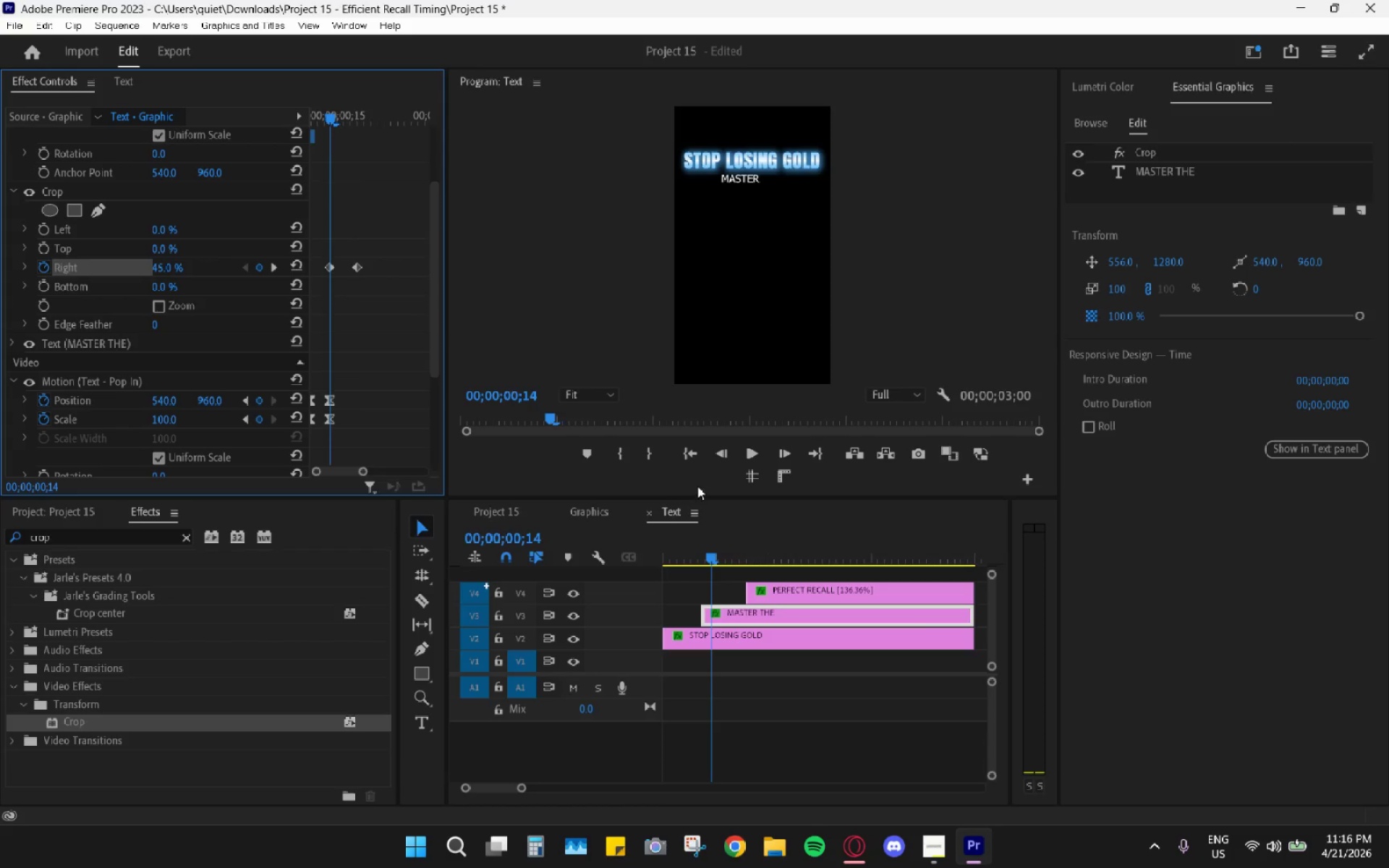 
left_click_drag(start_coordinate=[687, 534], to_coordinate=[653, 534])
 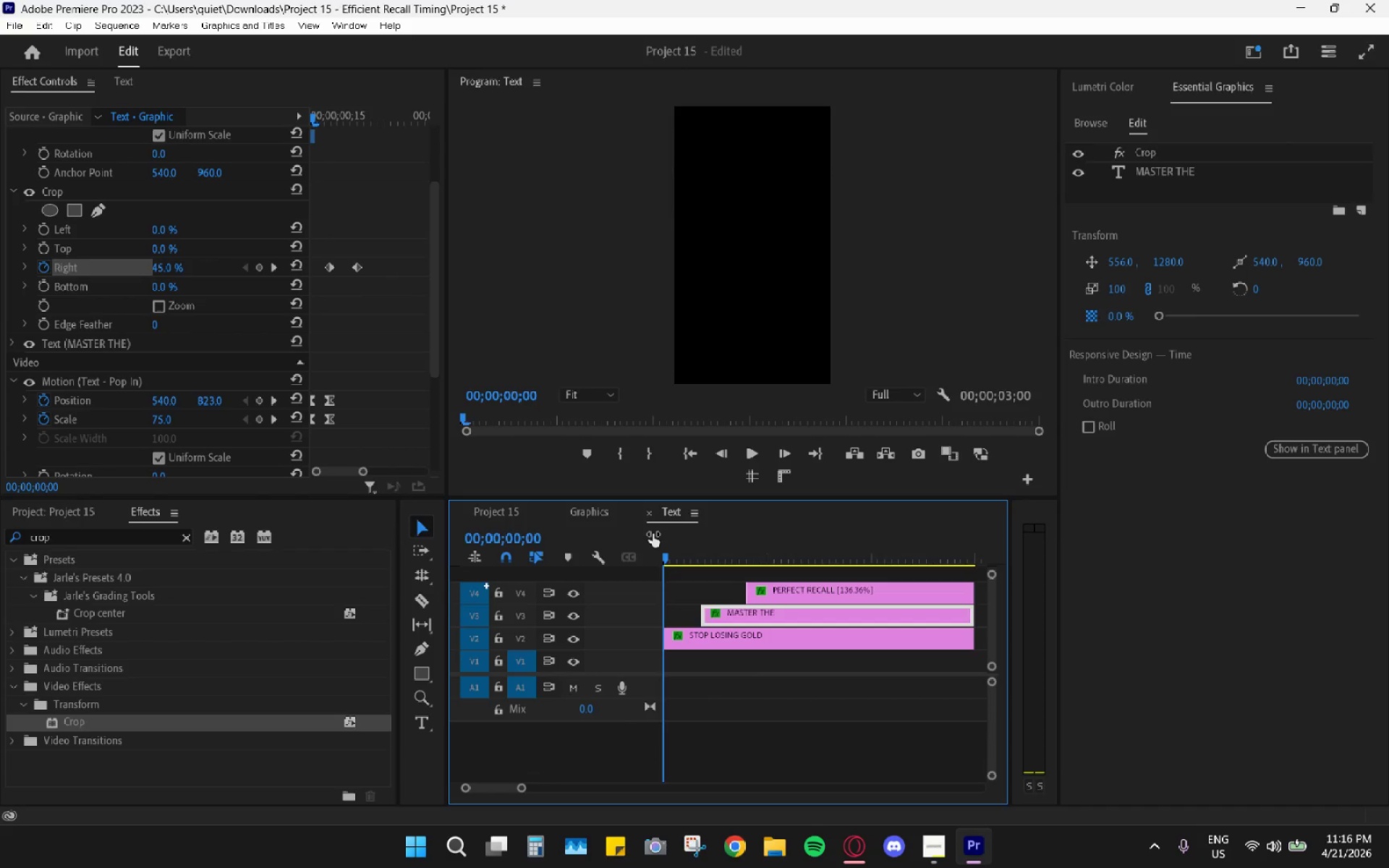 
key(Space)
 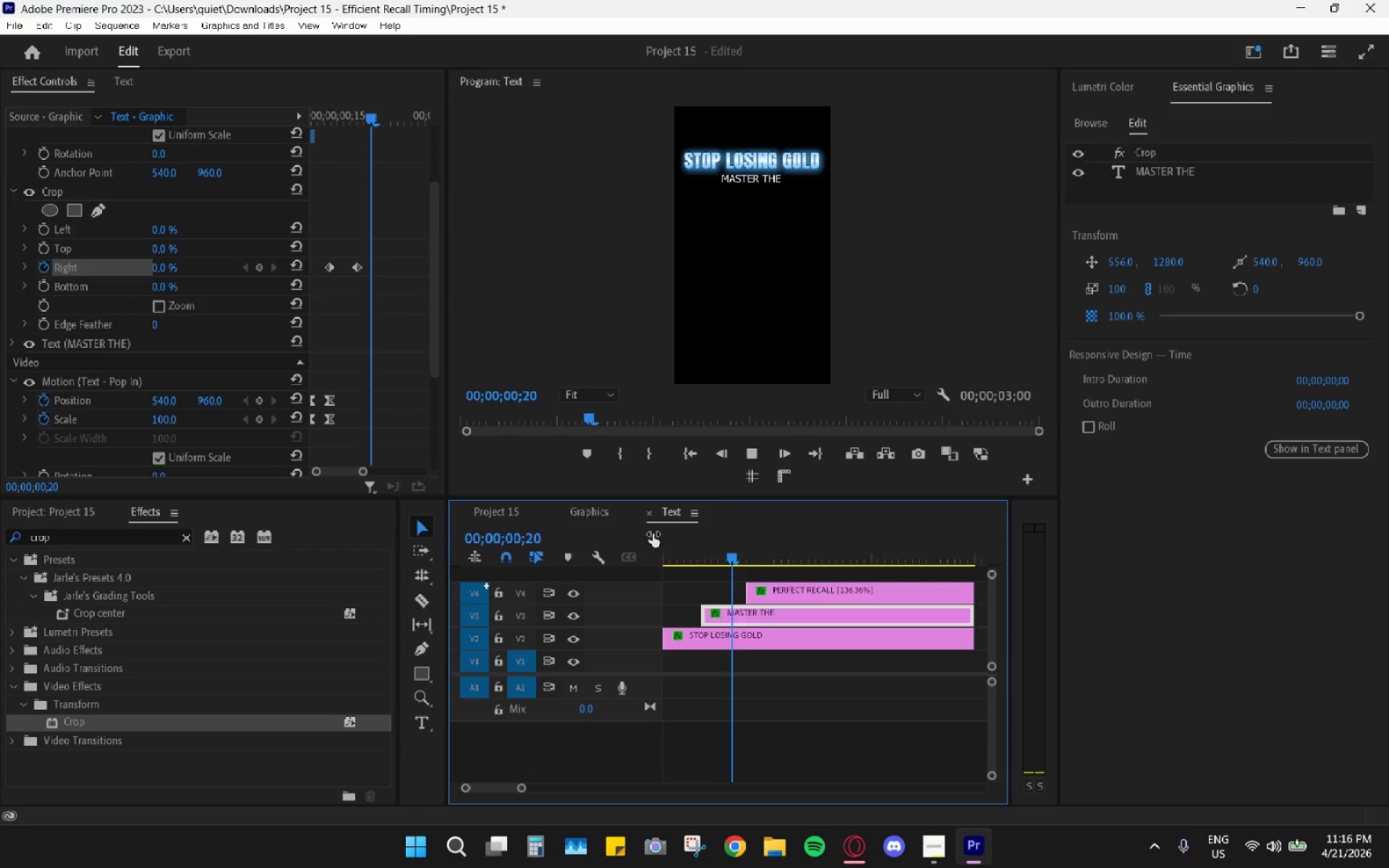 
key(Space)
 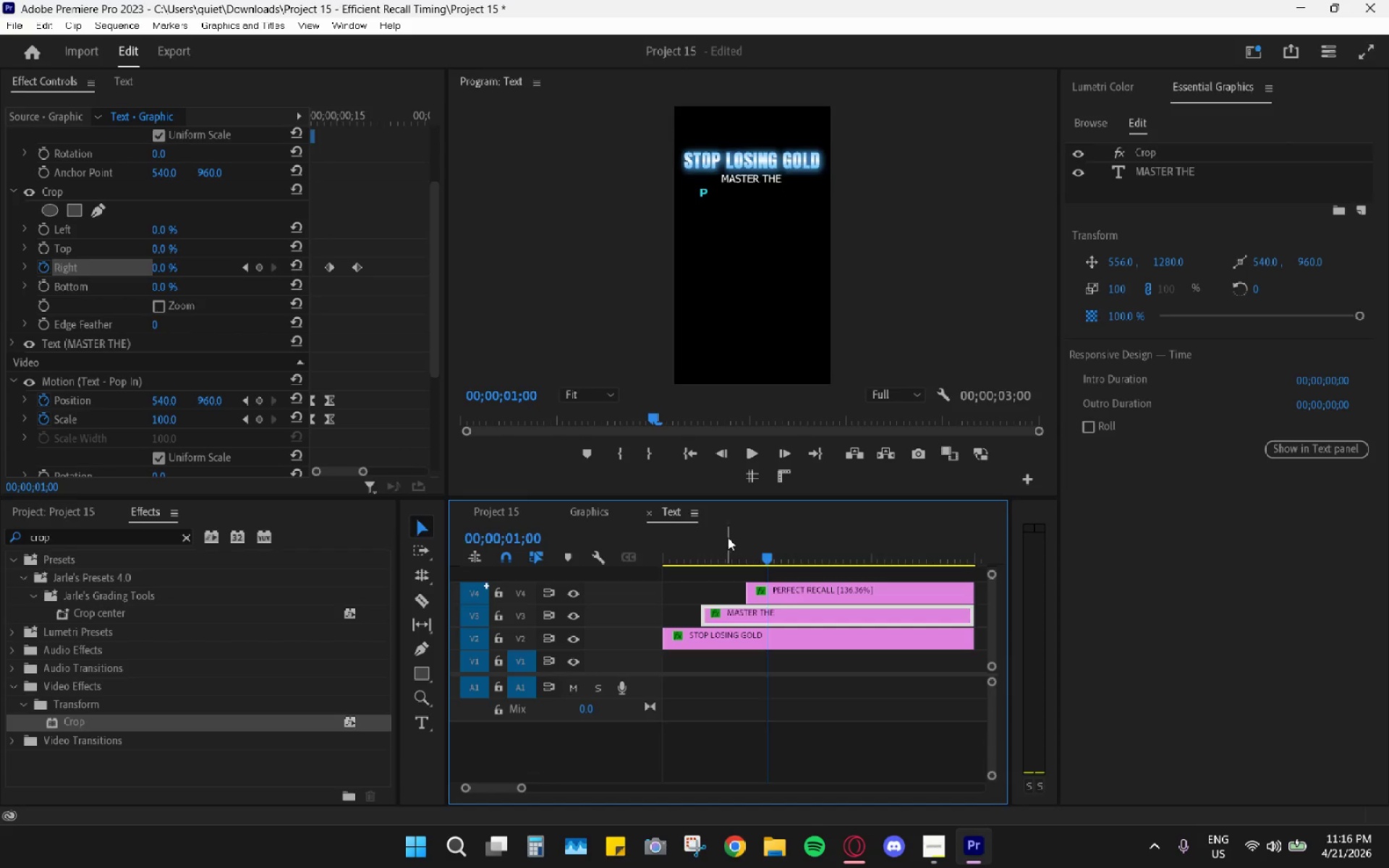 
left_click_drag(start_coordinate=[729, 537], to_coordinate=[688, 540])
 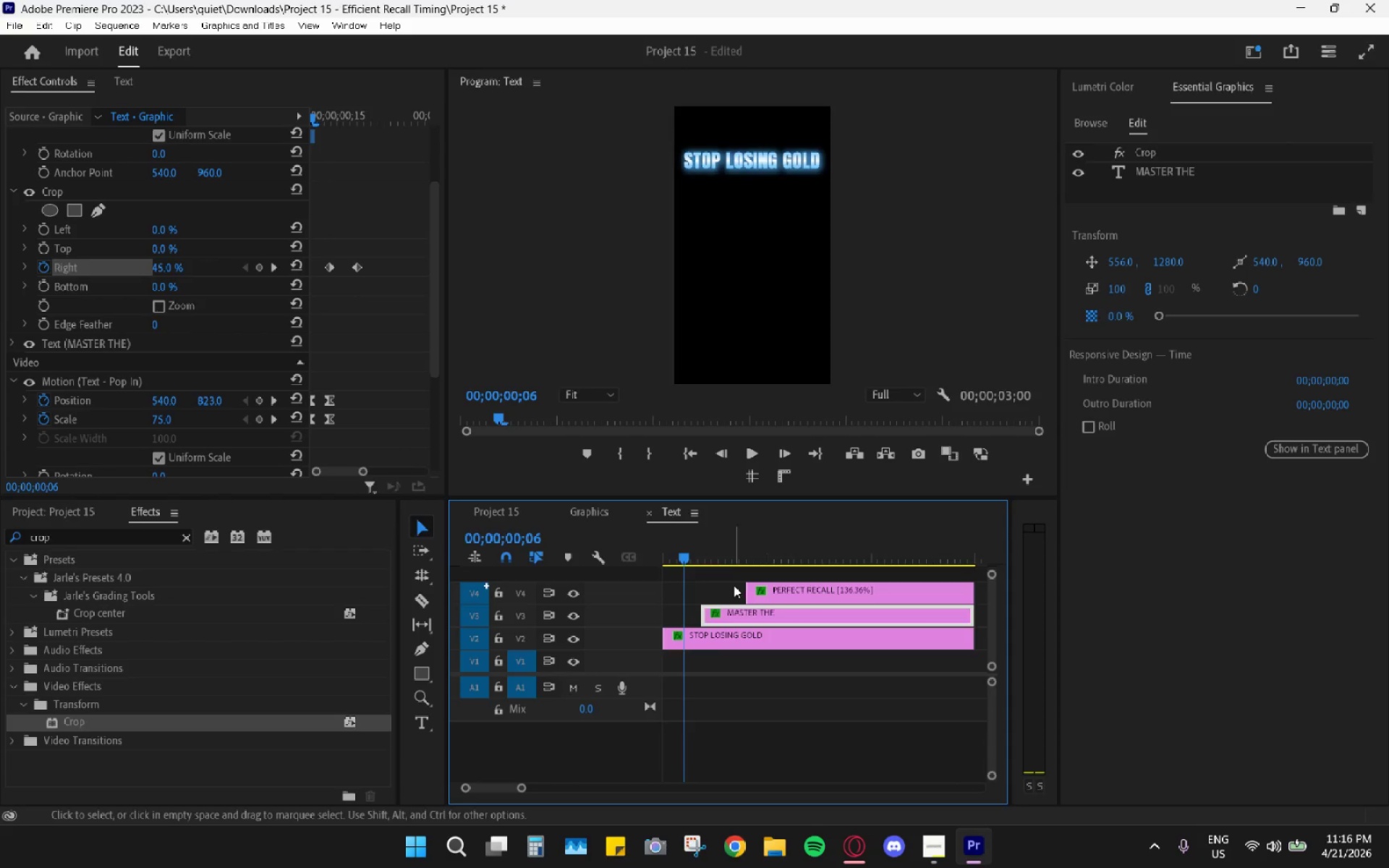 
key(Space)
 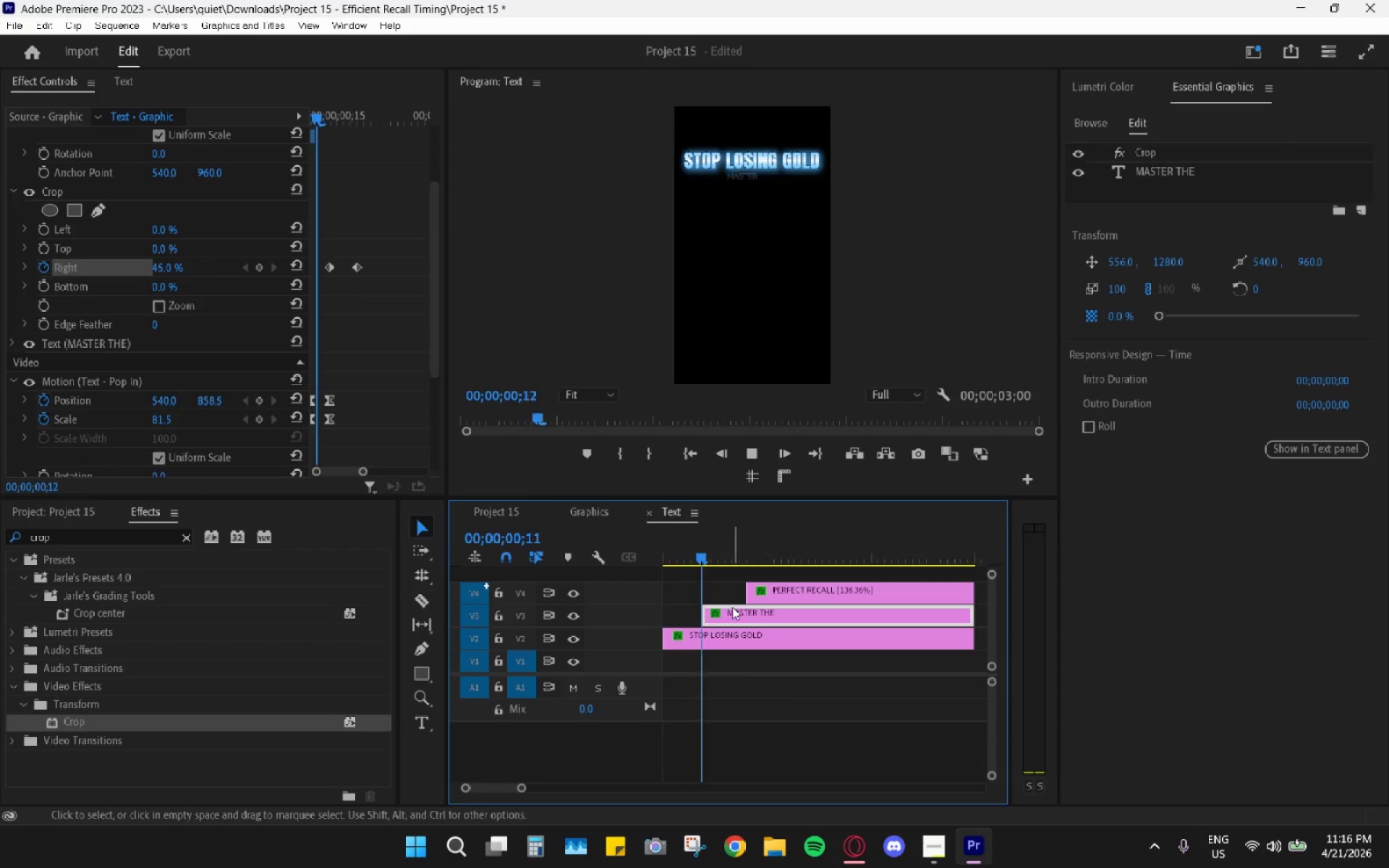 
key(Space)
 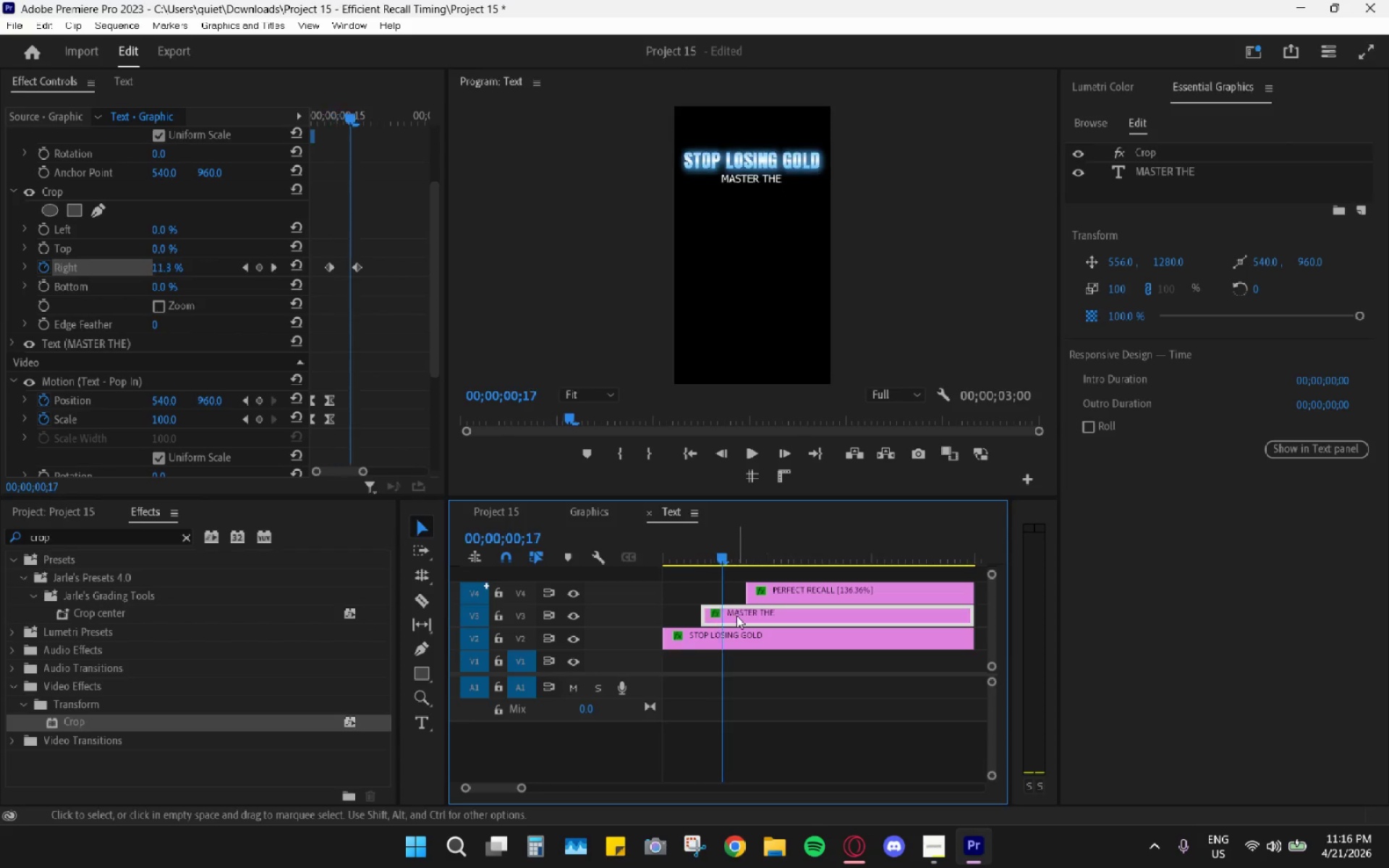 
left_click([737, 616])
 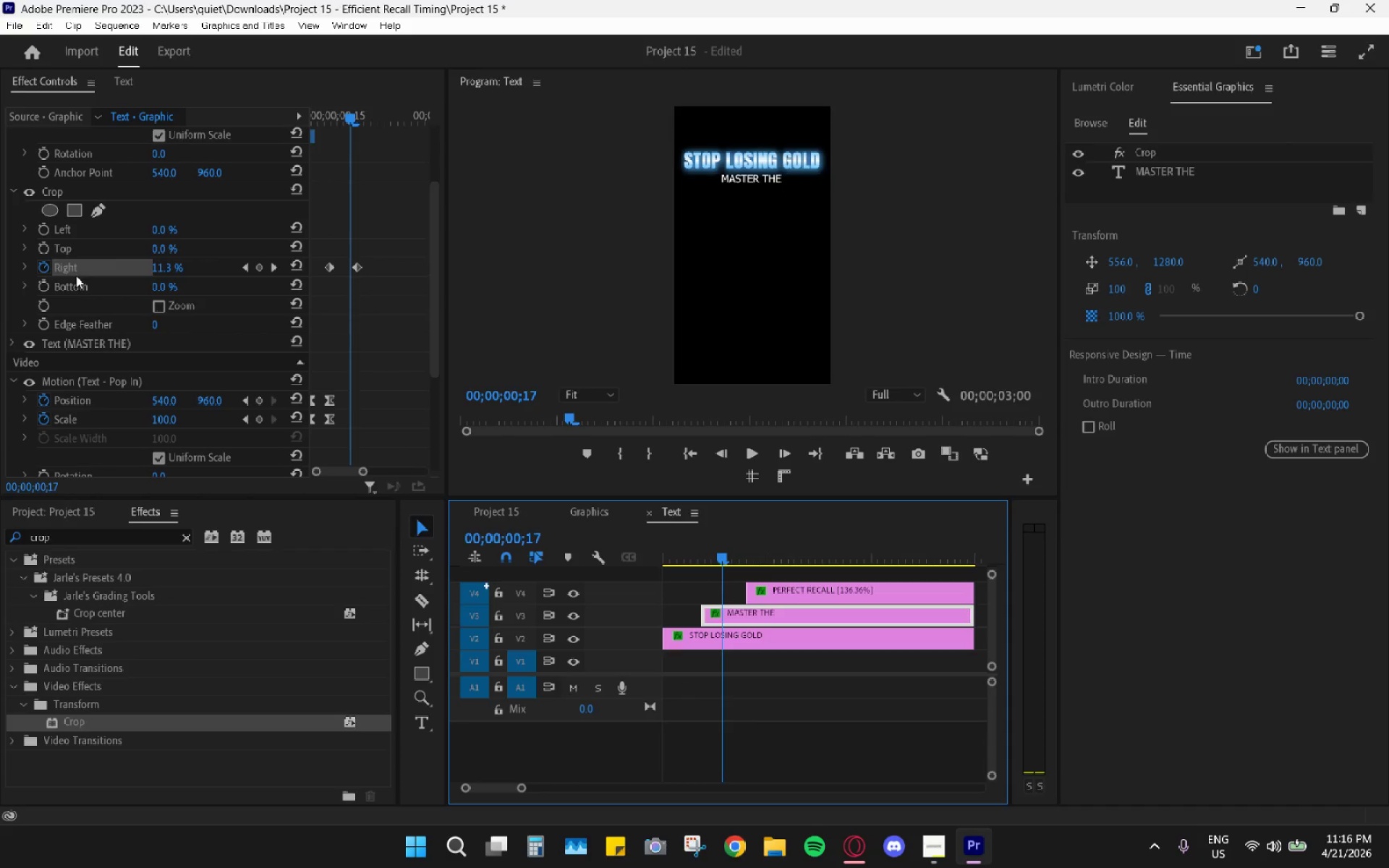 
mouse_move([106, 273])
 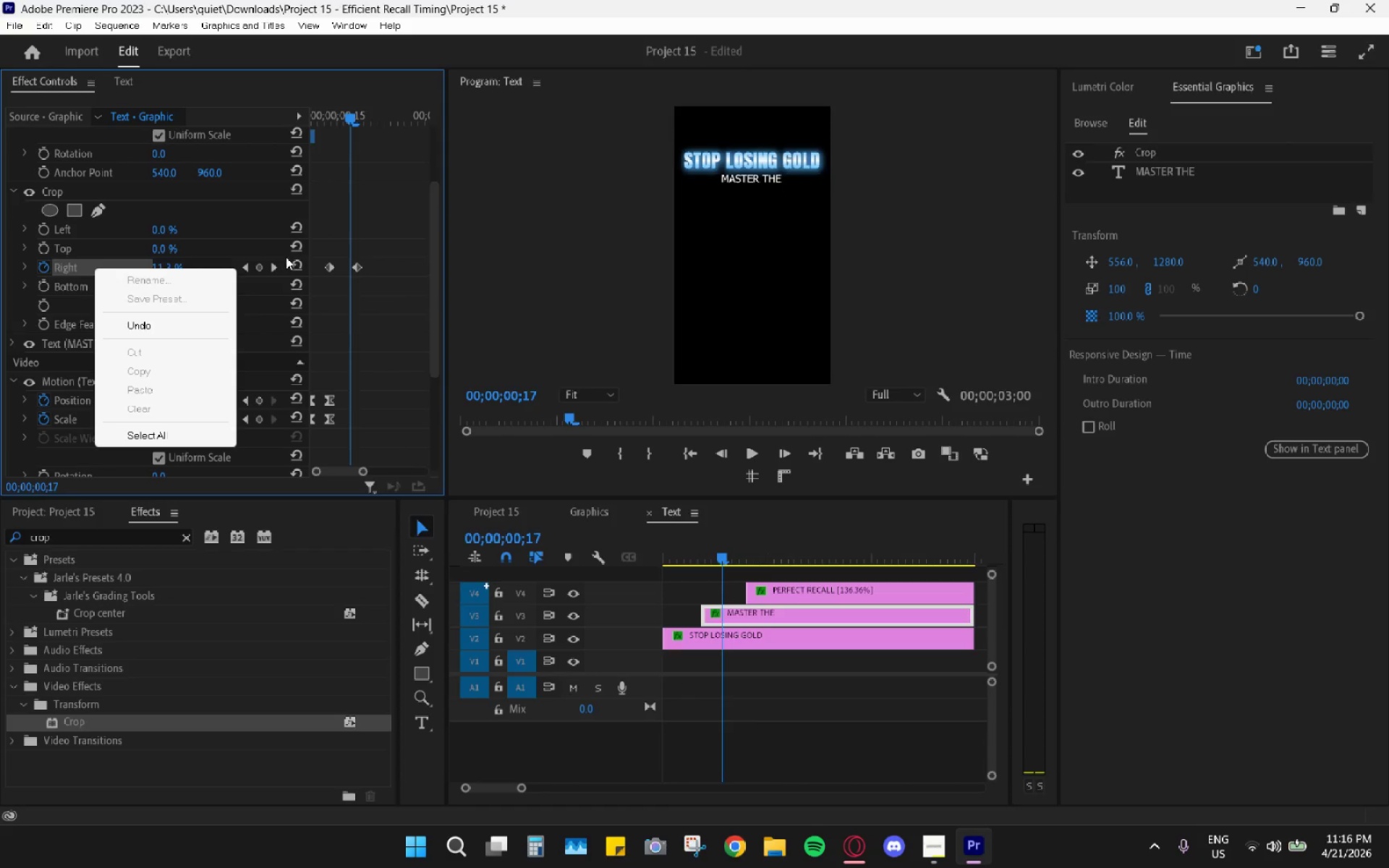 
left_click_drag(start_coordinate=[386, 241], to_coordinate=[327, 293])
 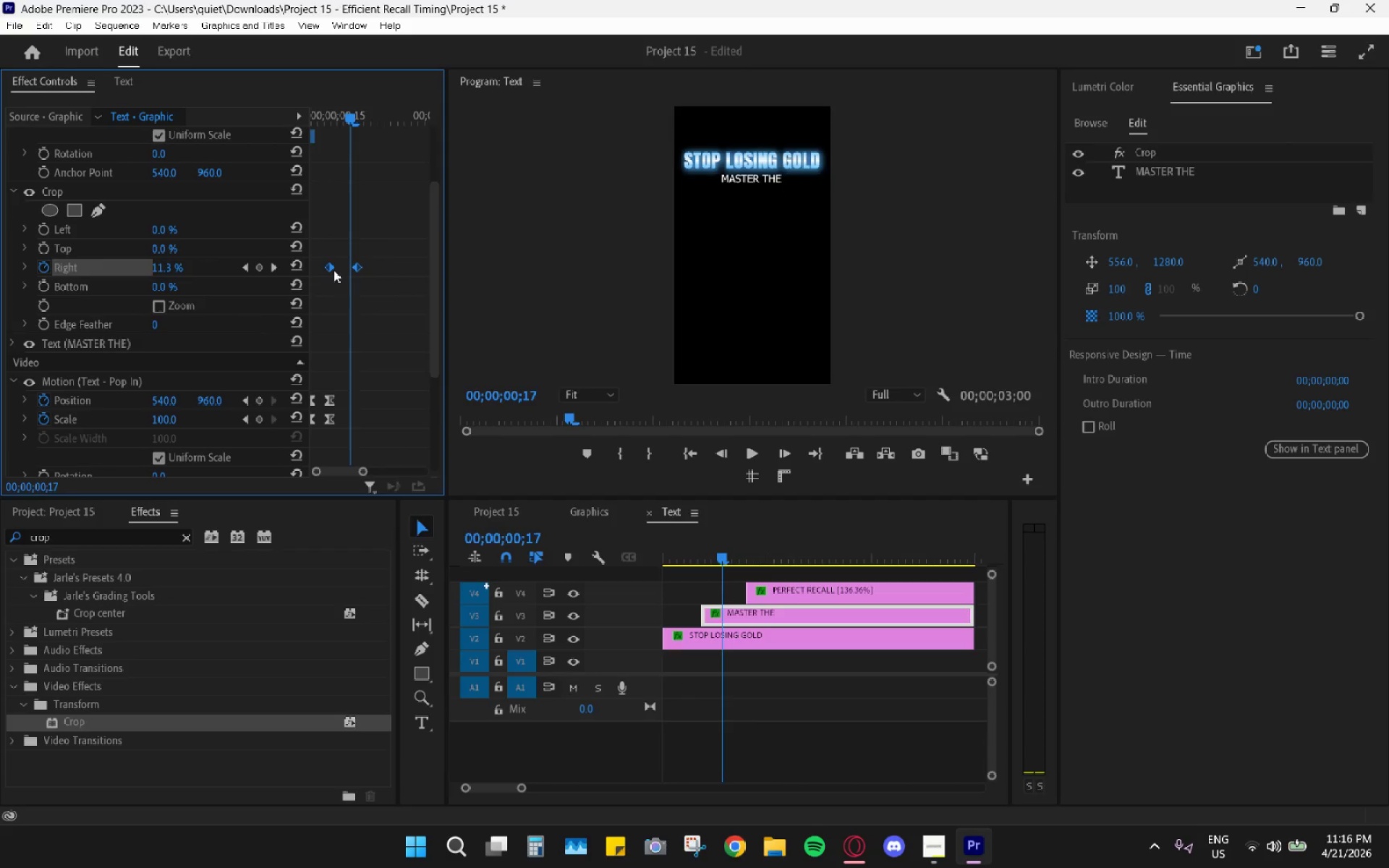 
right_click([331, 268])
 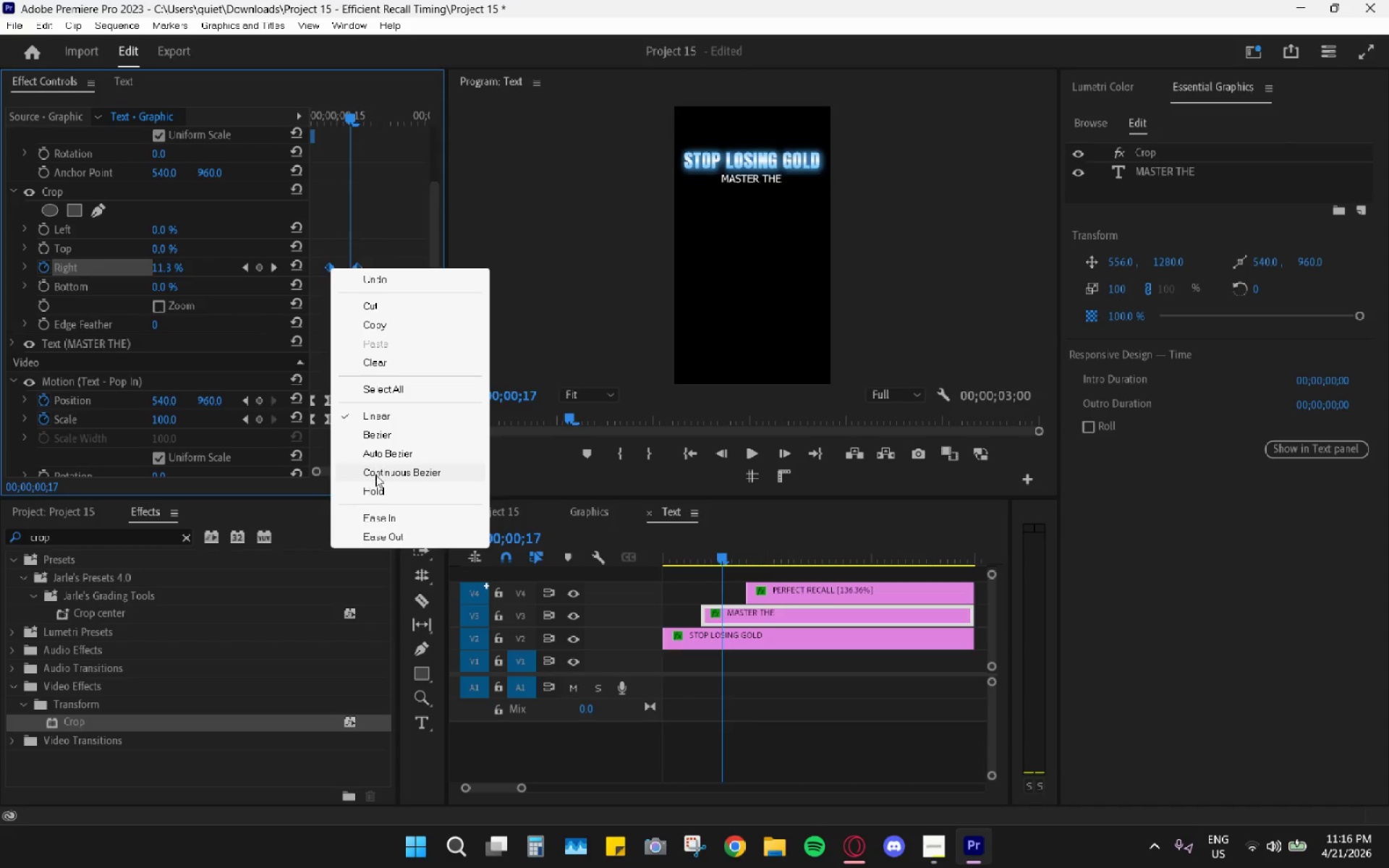 
left_click([378, 489])
 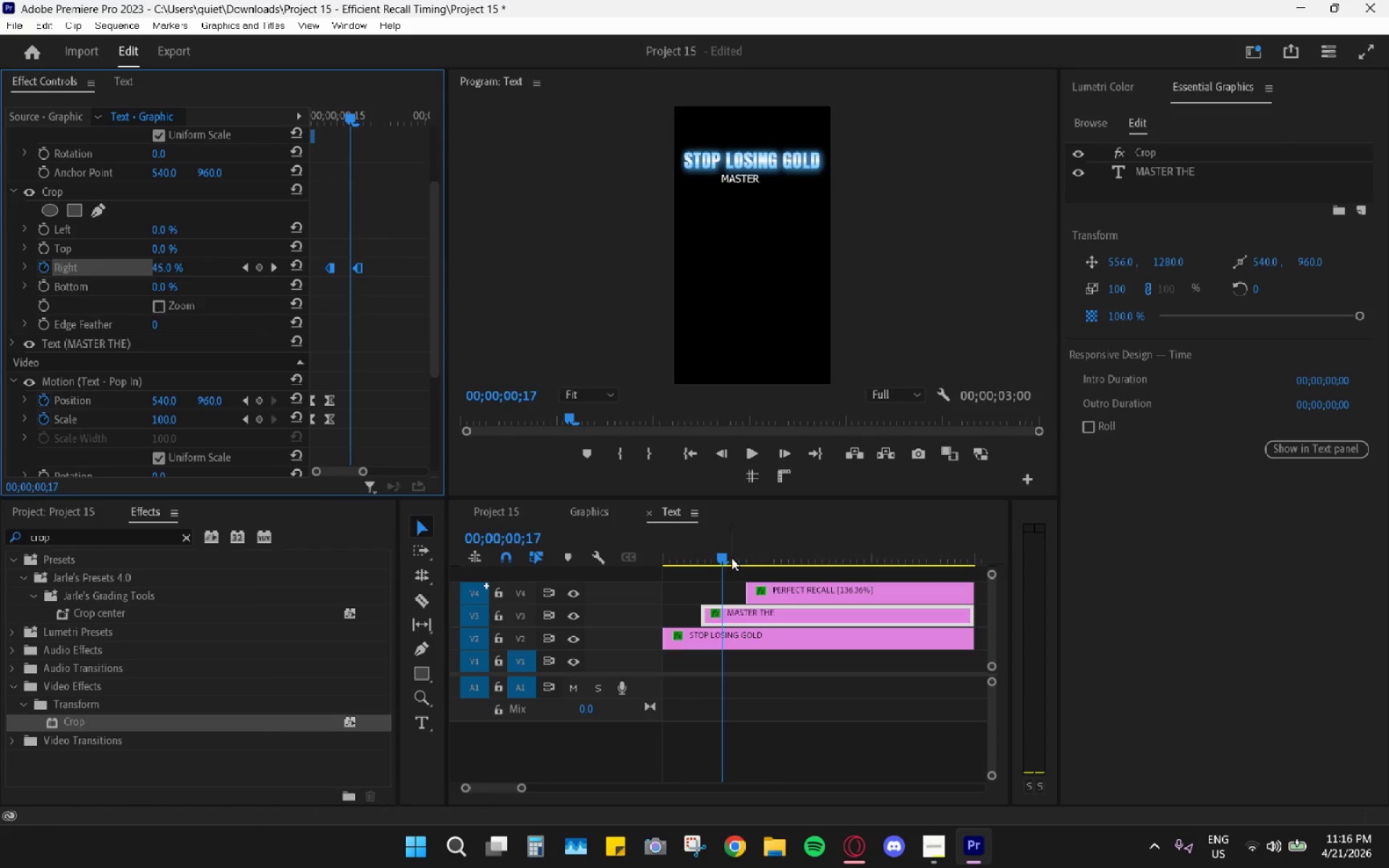 
left_click_drag(start_coordinate=[725, 549], to_coordinate=[656, 548])
 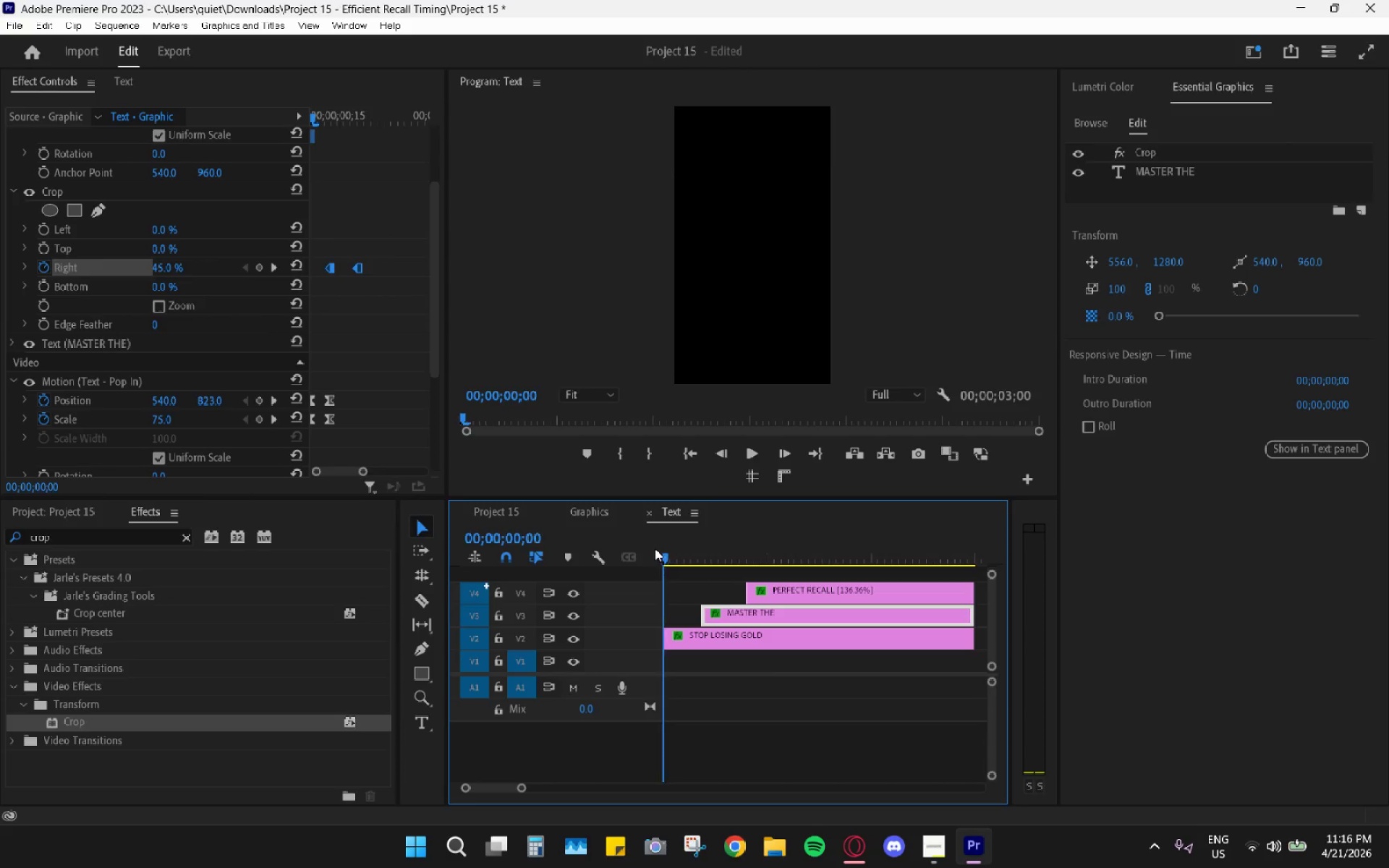 
key(Space)
 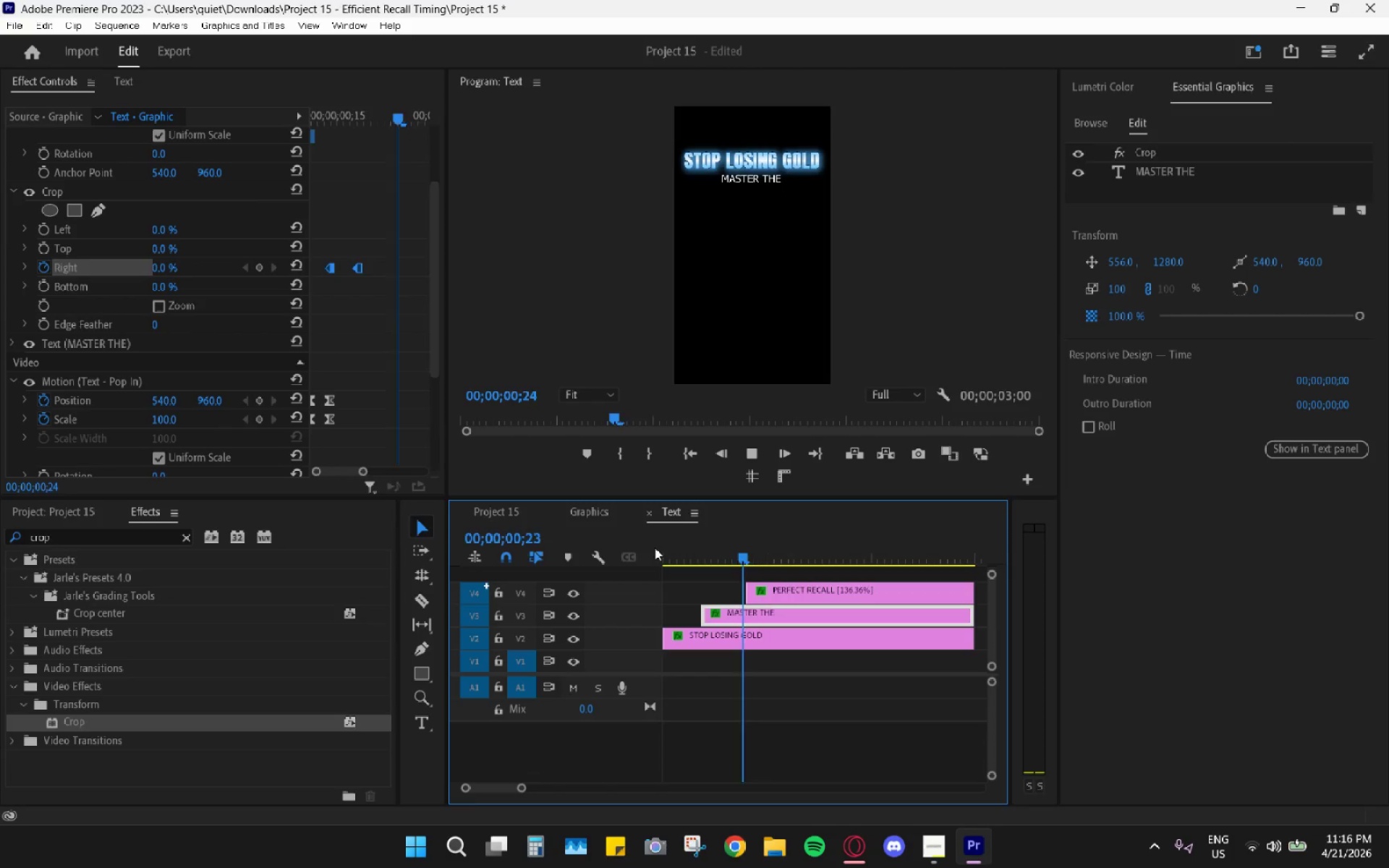 
key(Space)
 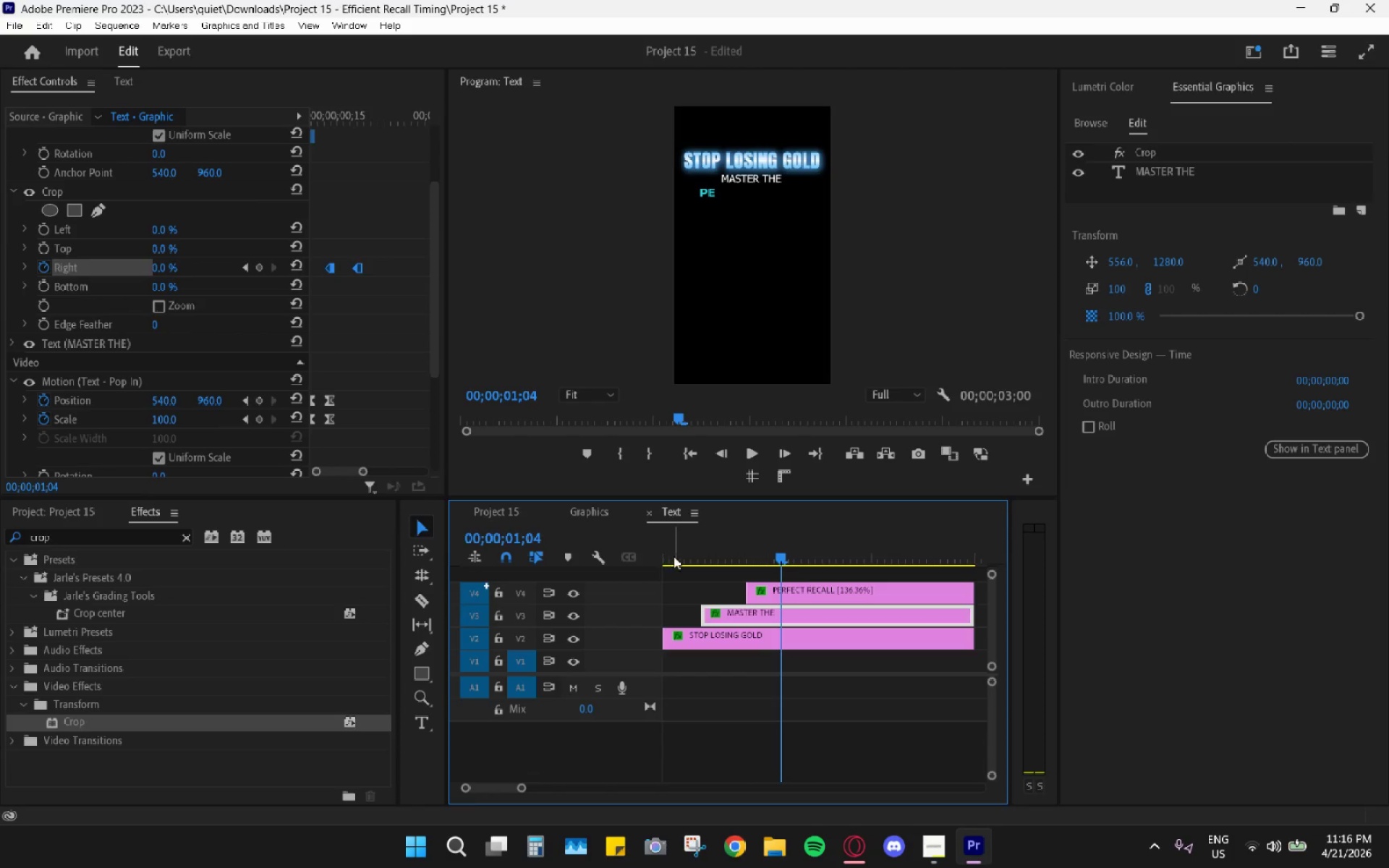 
left_click_drag(start_coordinate=[674, 555], to_coordinate=[627, 541])
 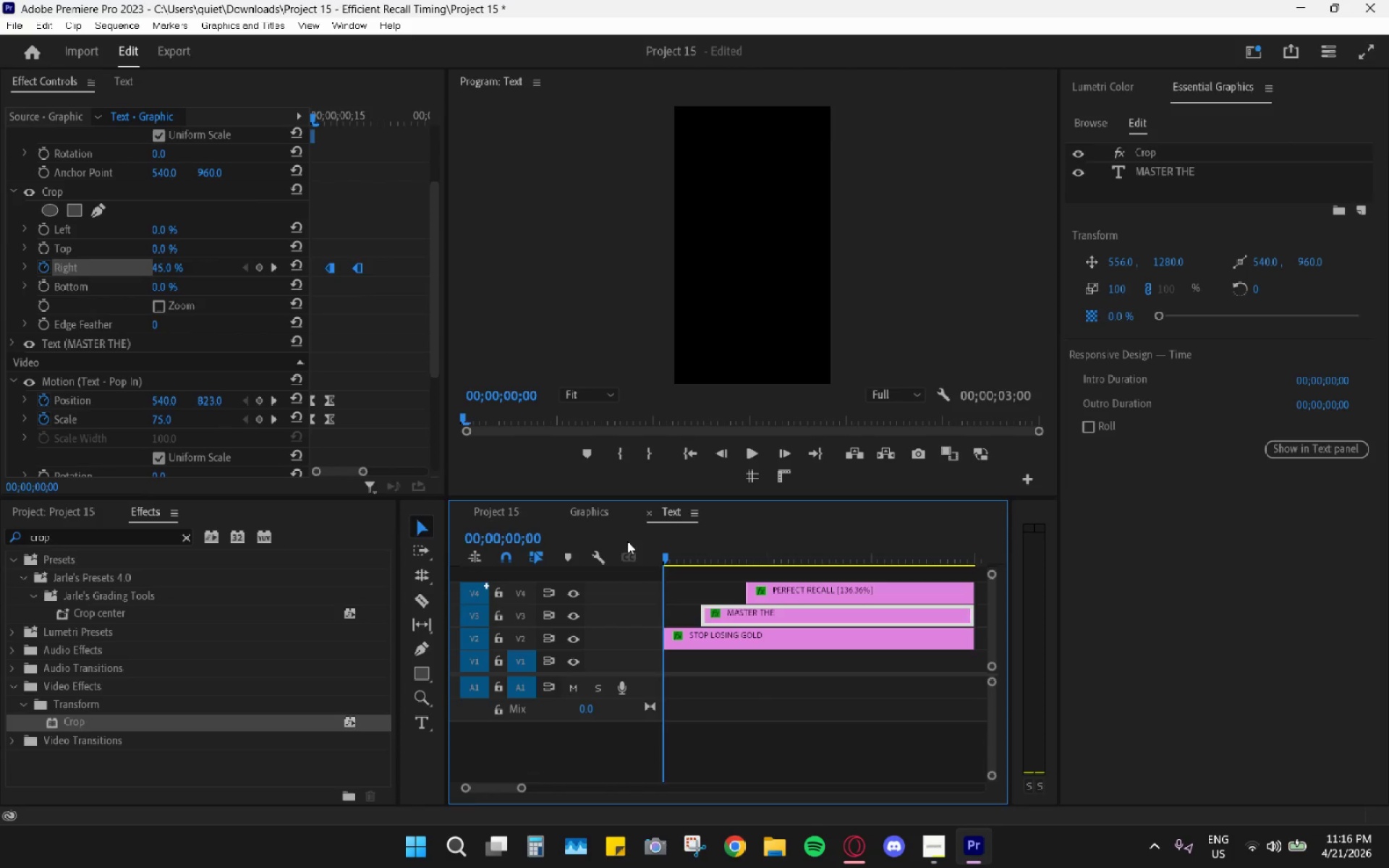 
key(Space)
 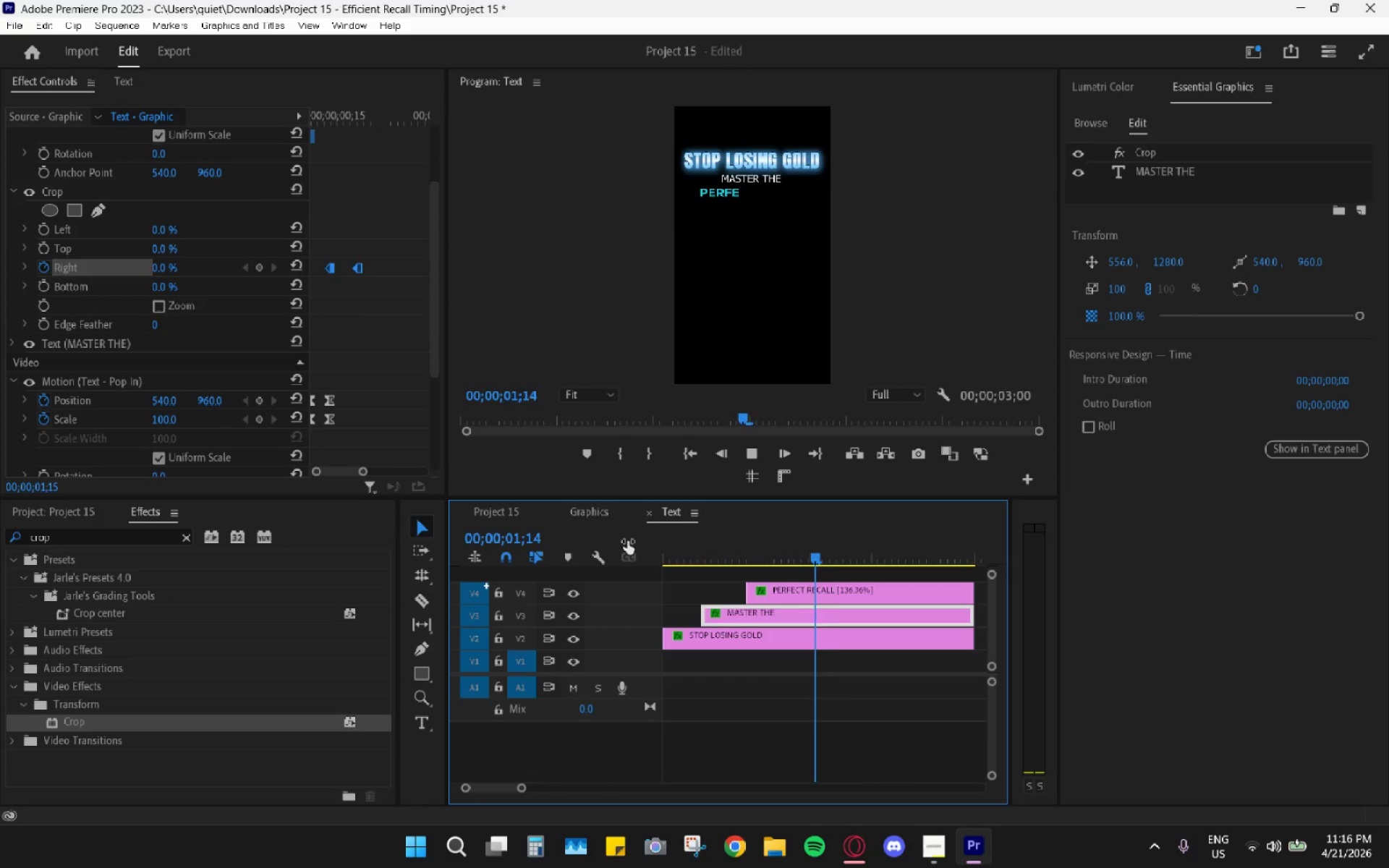 
key(Space)
 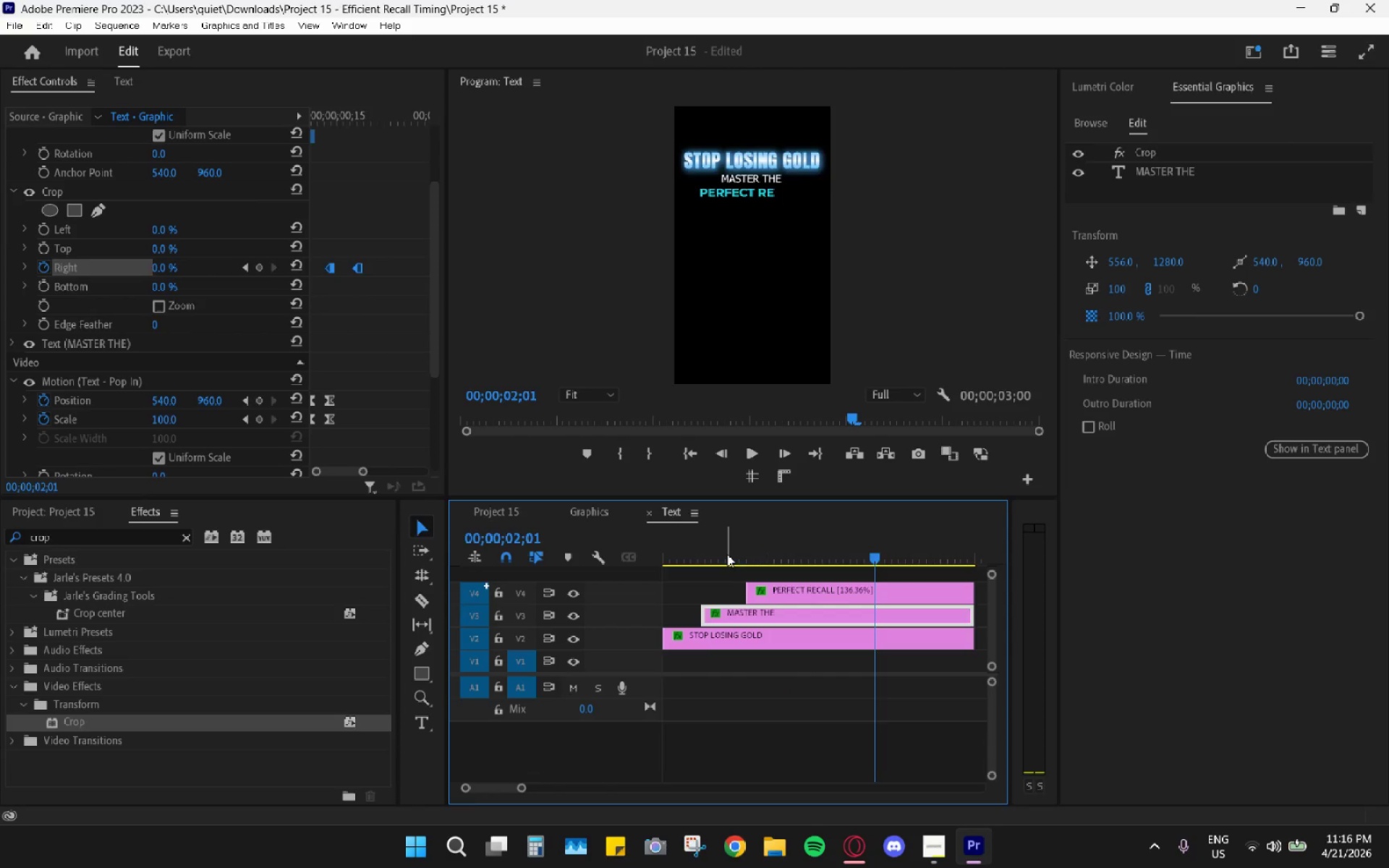 
left_click_drag(start_coordinate=[718, 550], to_coordinate=[660, 545])
 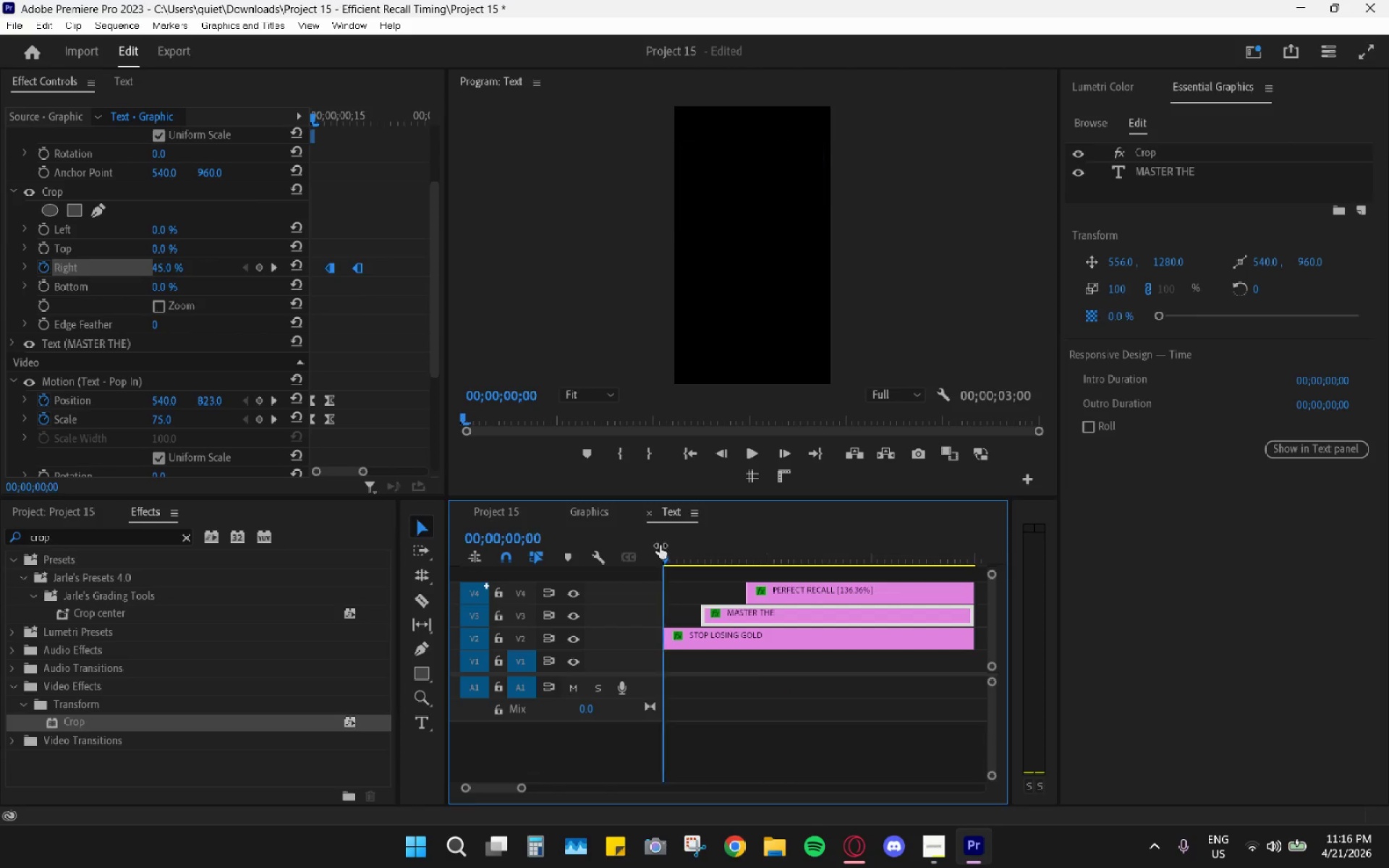 
key(Space)
 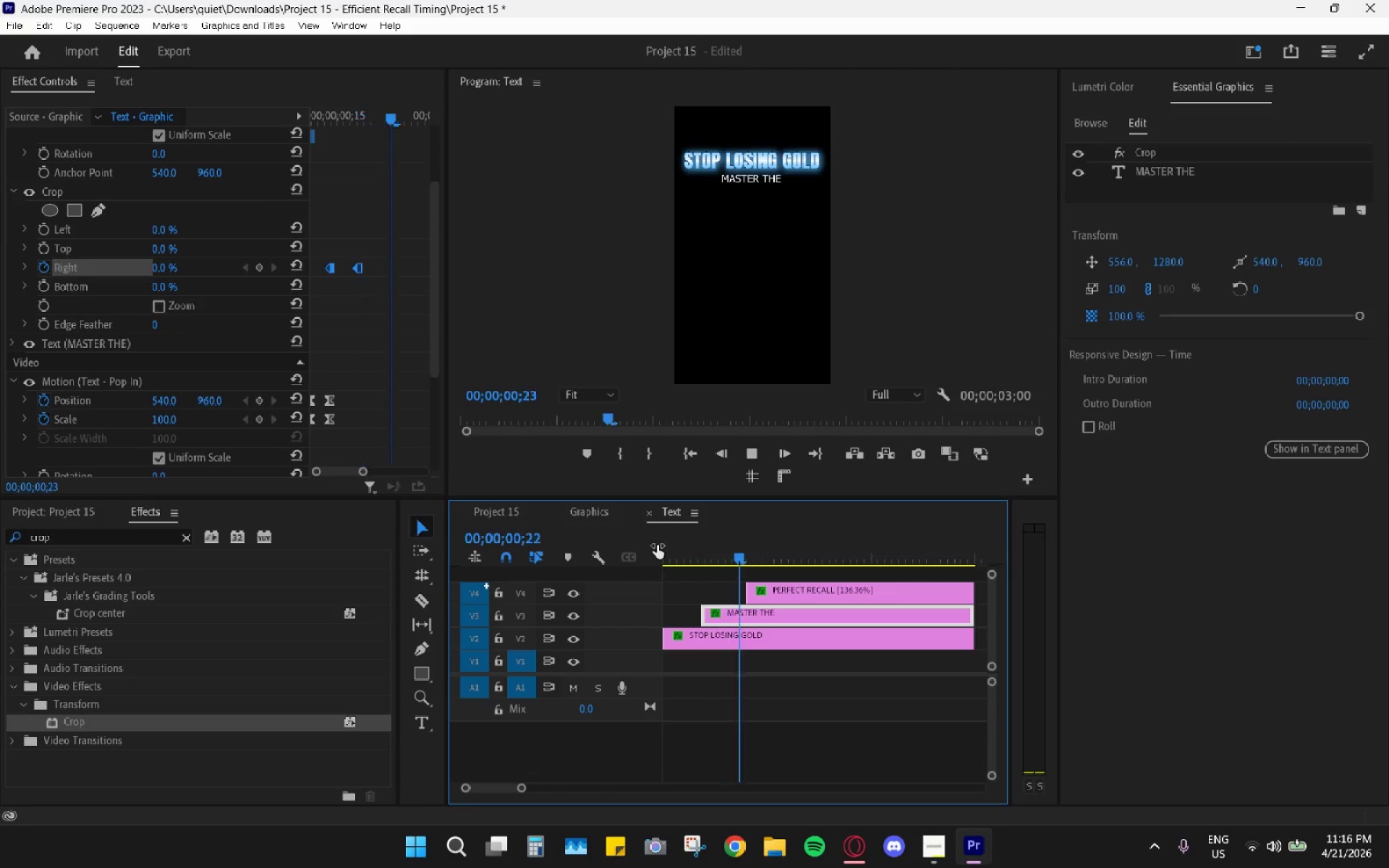 
key(Space)
 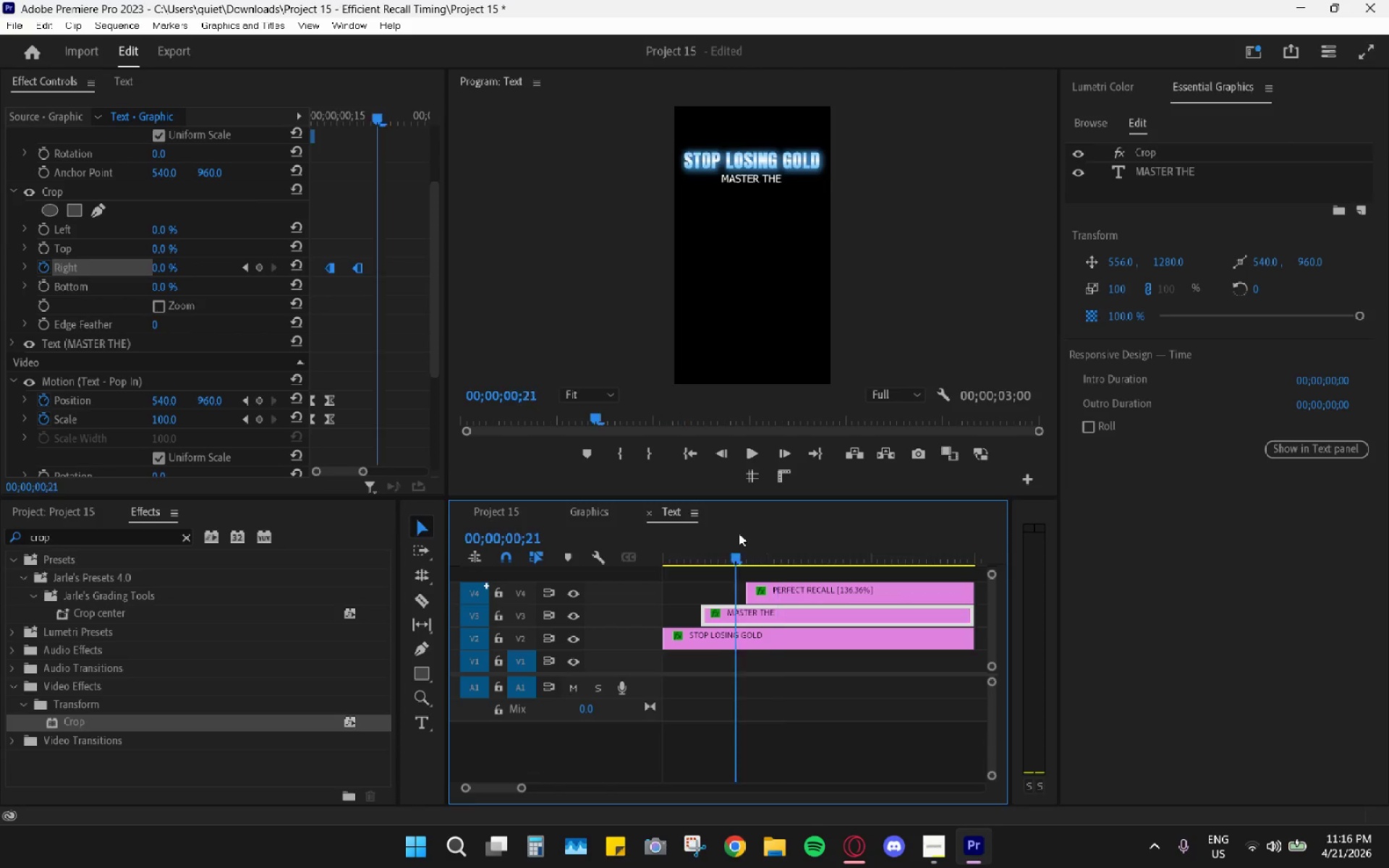 
left_click_drag(start_coordinate=[739, 534], to_coordinate=[652, 568])
 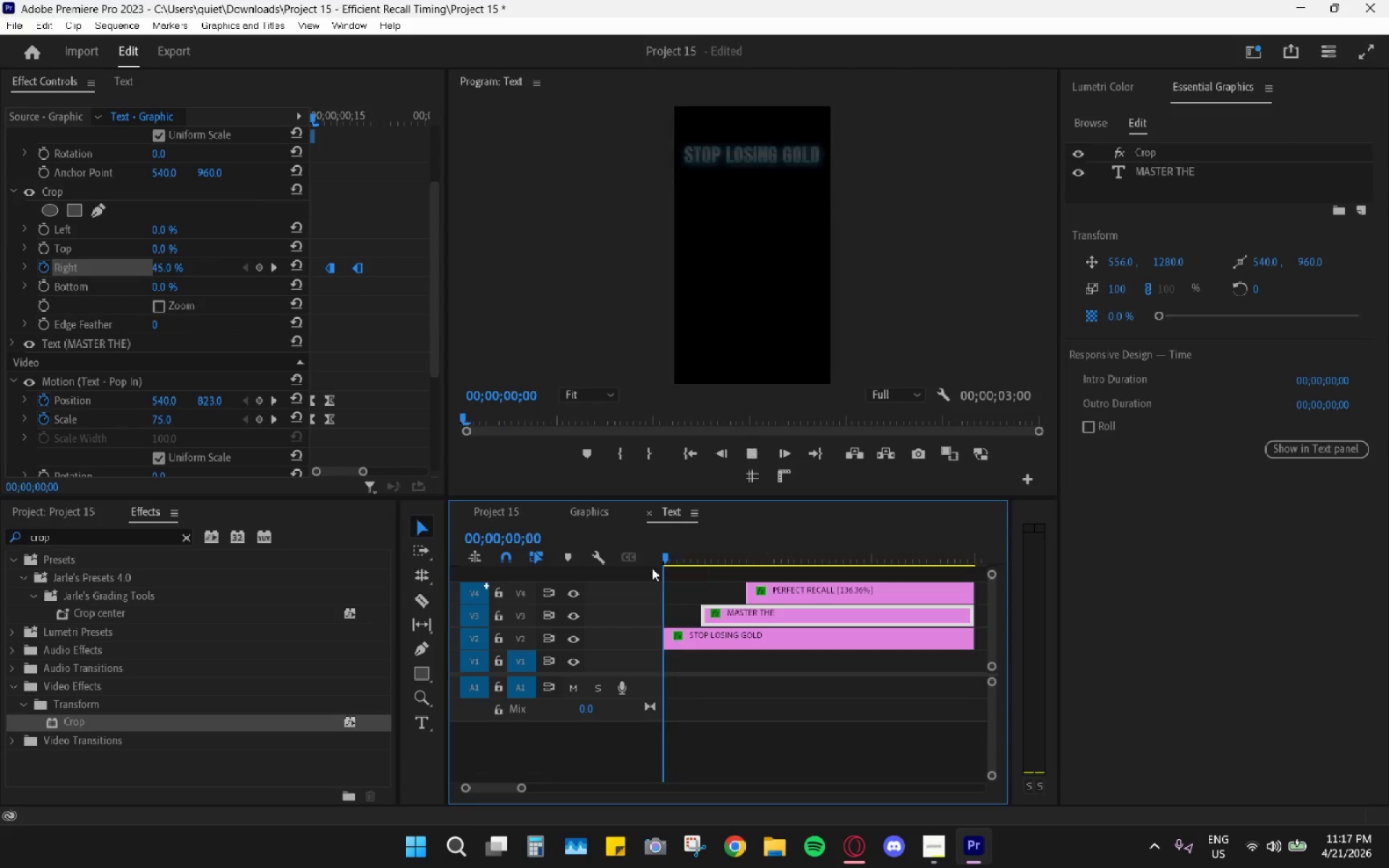 
key(Space)
 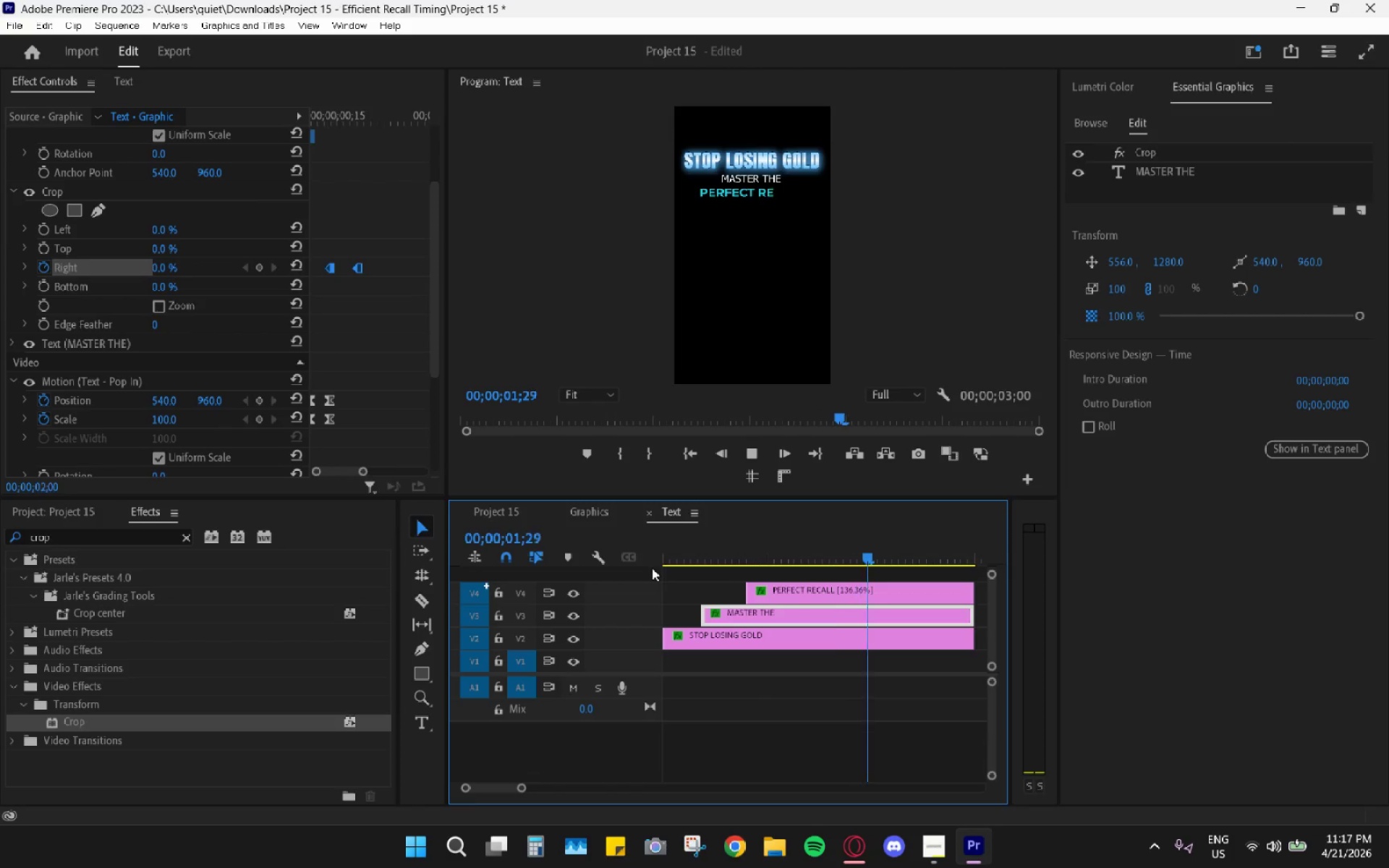 
key(Space)
 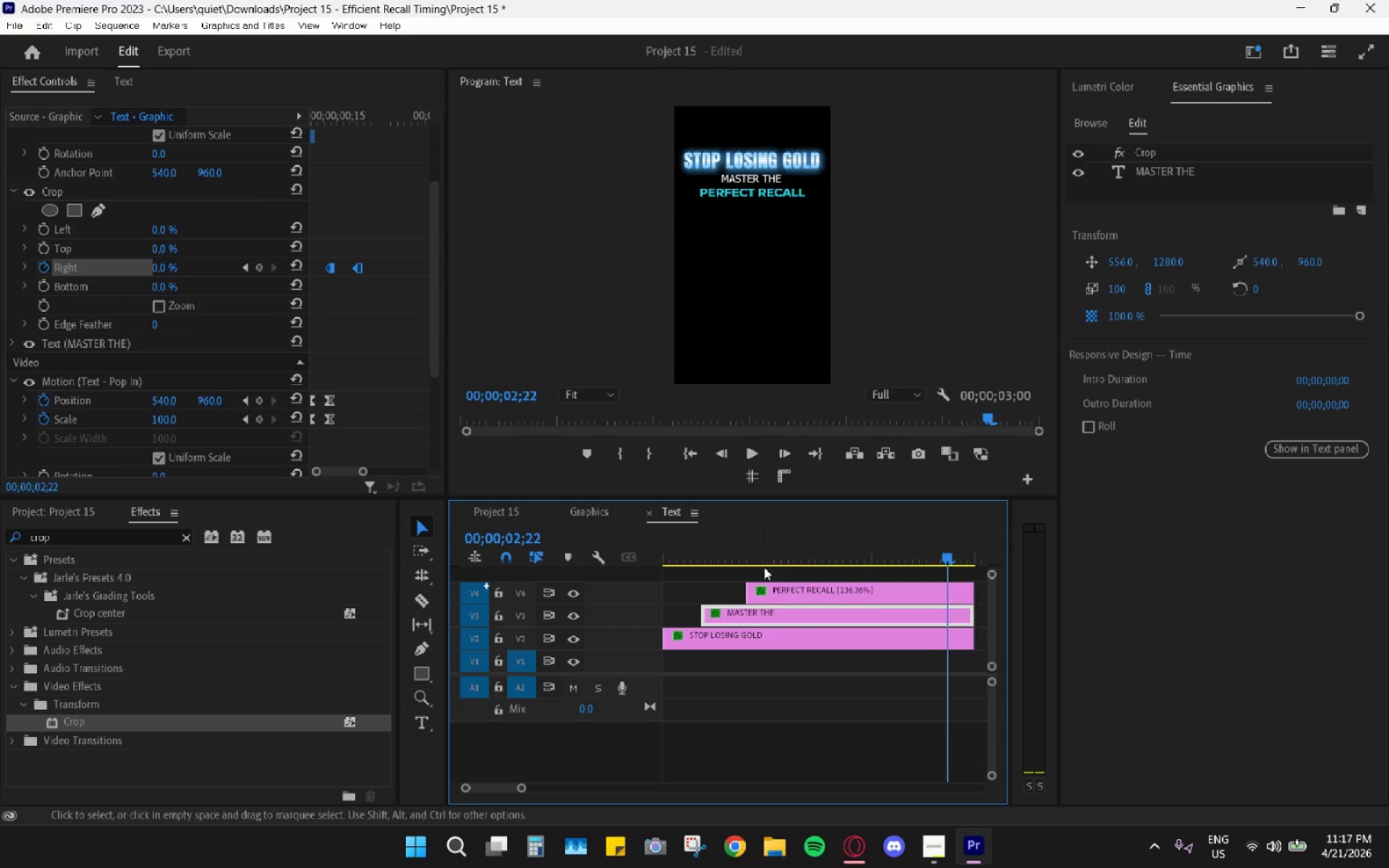 
left_click_drag(start_coordinate=[734, 542], to_coordinate=[524, 539])
 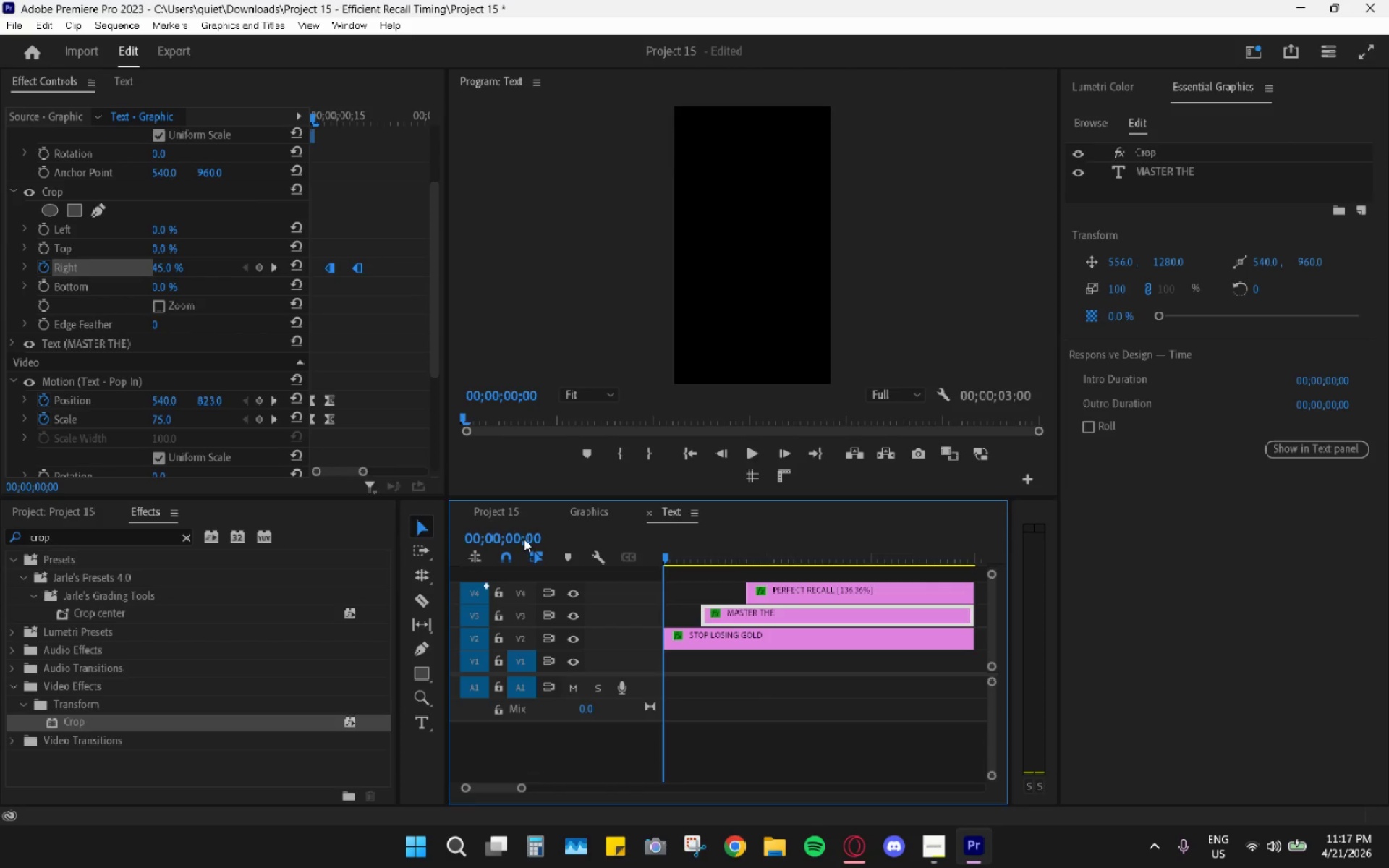 
key(Space)
 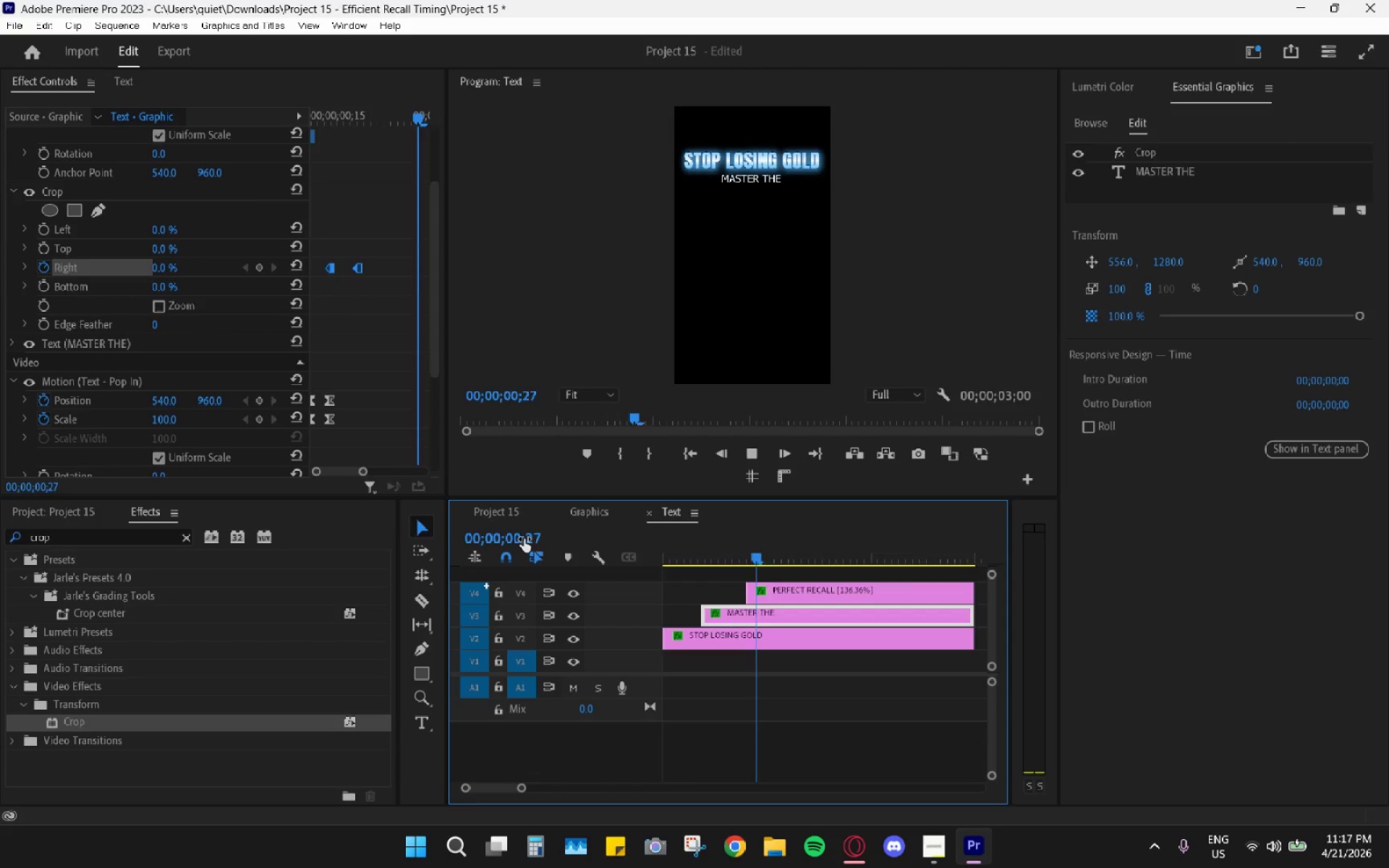 
key(Space)
 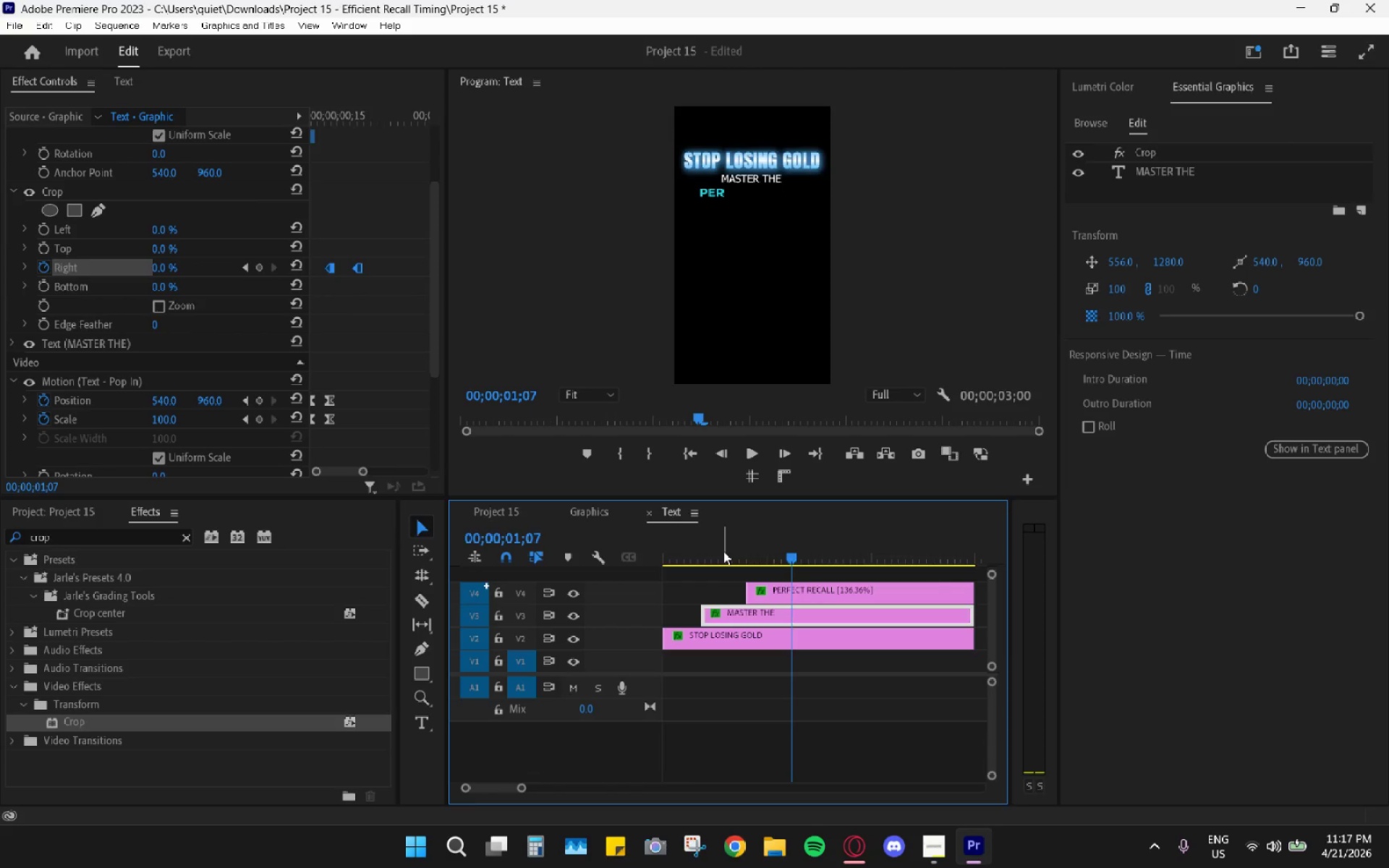 
key(Control+Z)
 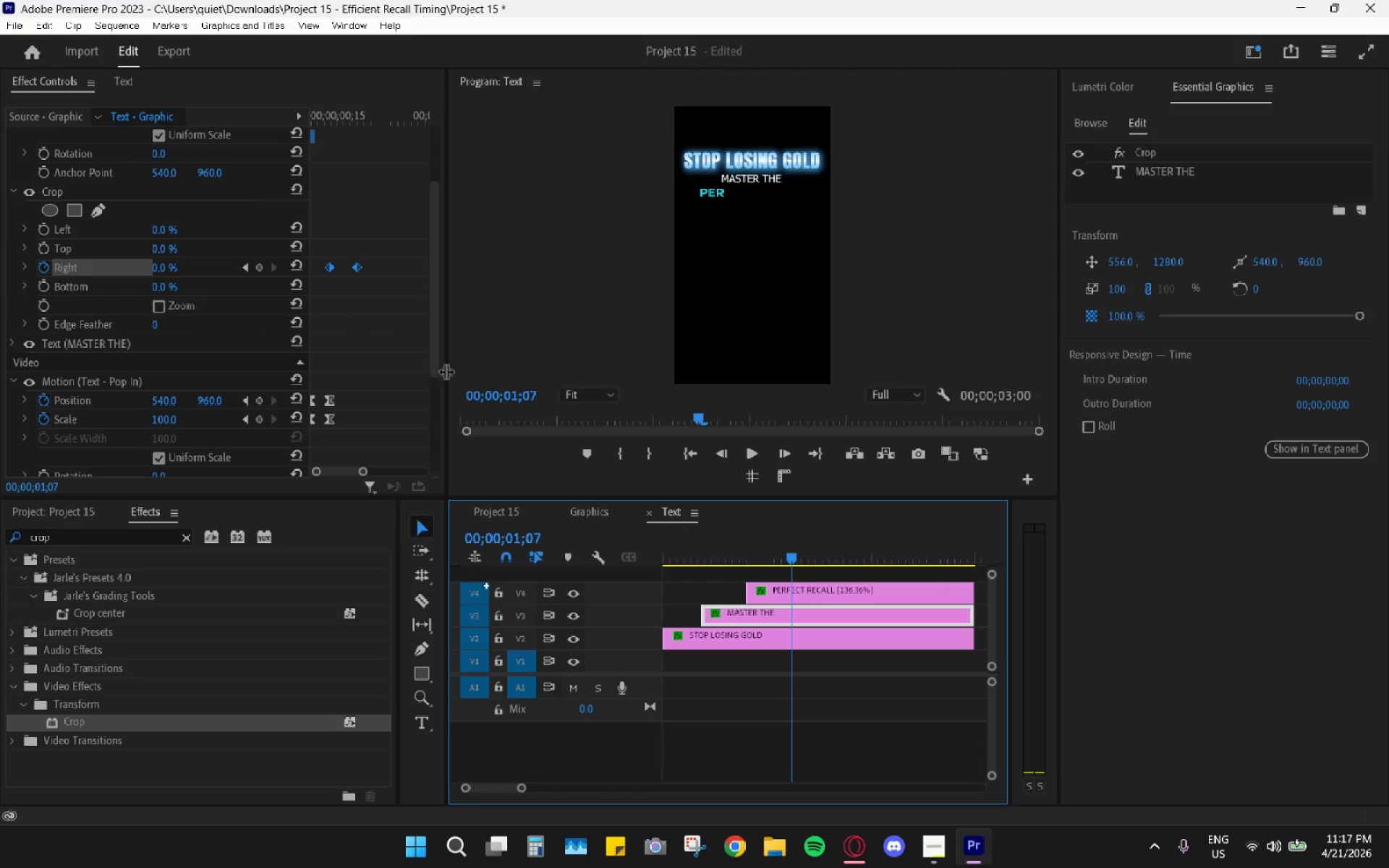 
key(Control+Z)
 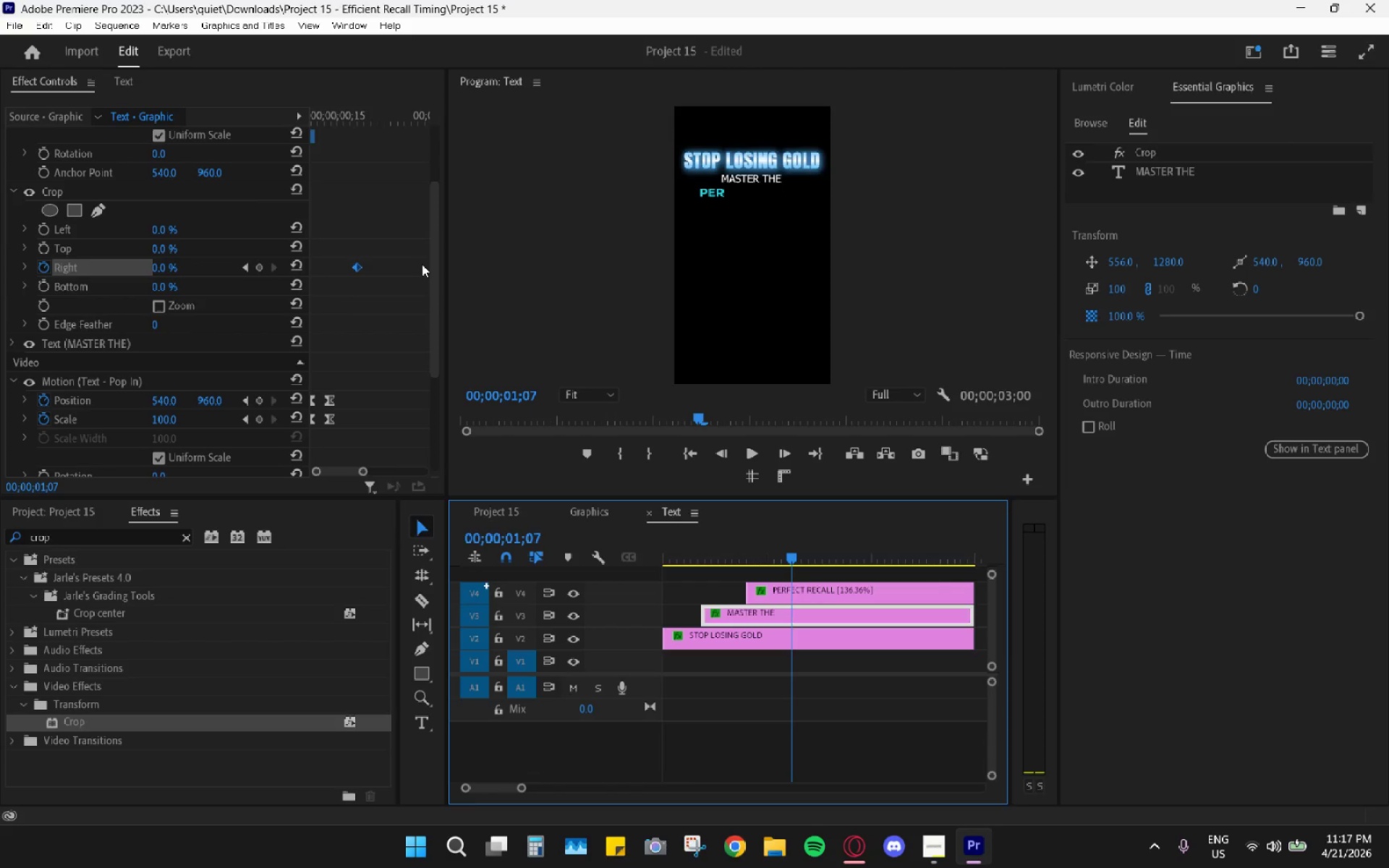 
key(Control+Z)
 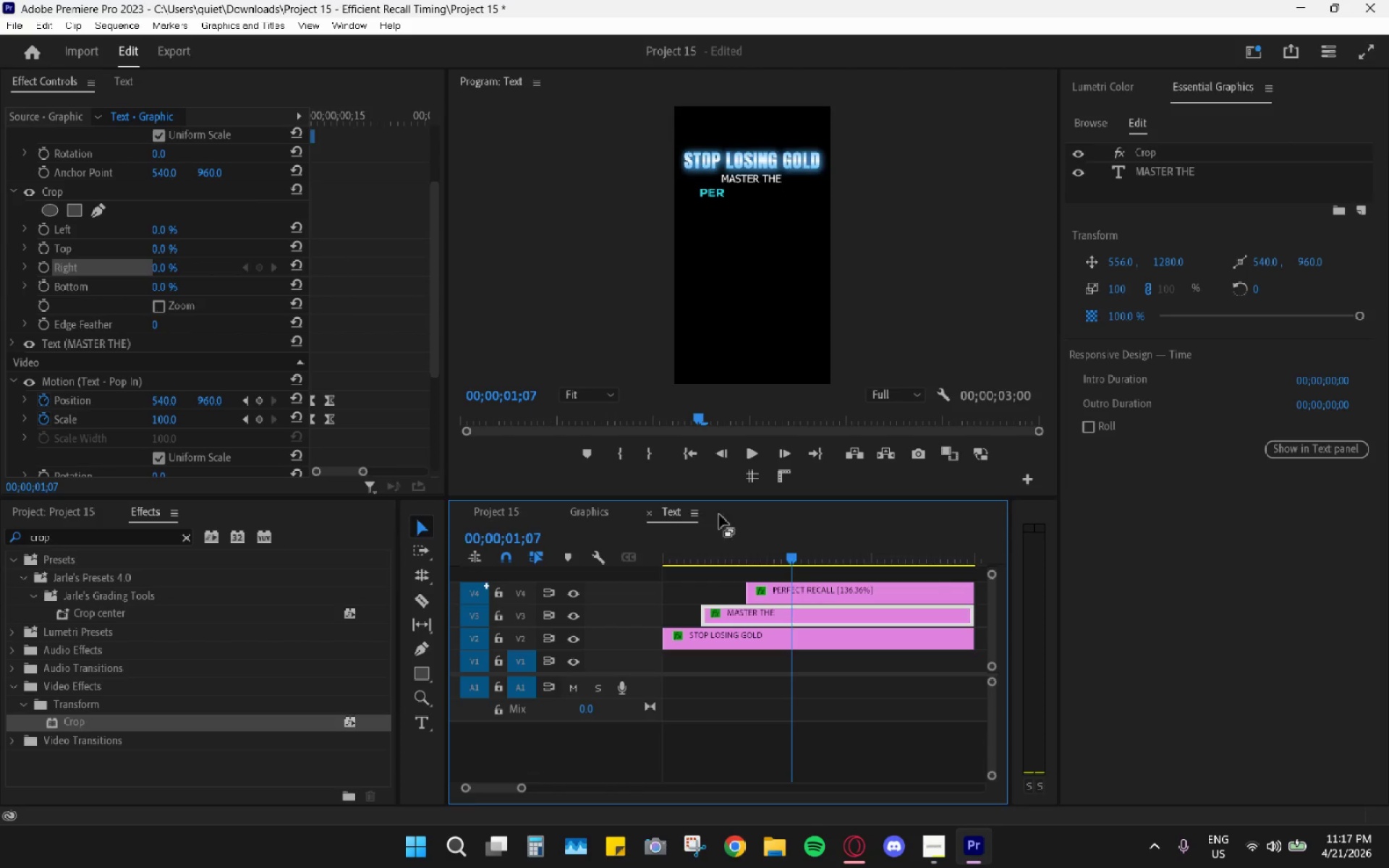 
left_click_drag(start_coordinate=[720, 540], to_coordinate=[595, 548])
 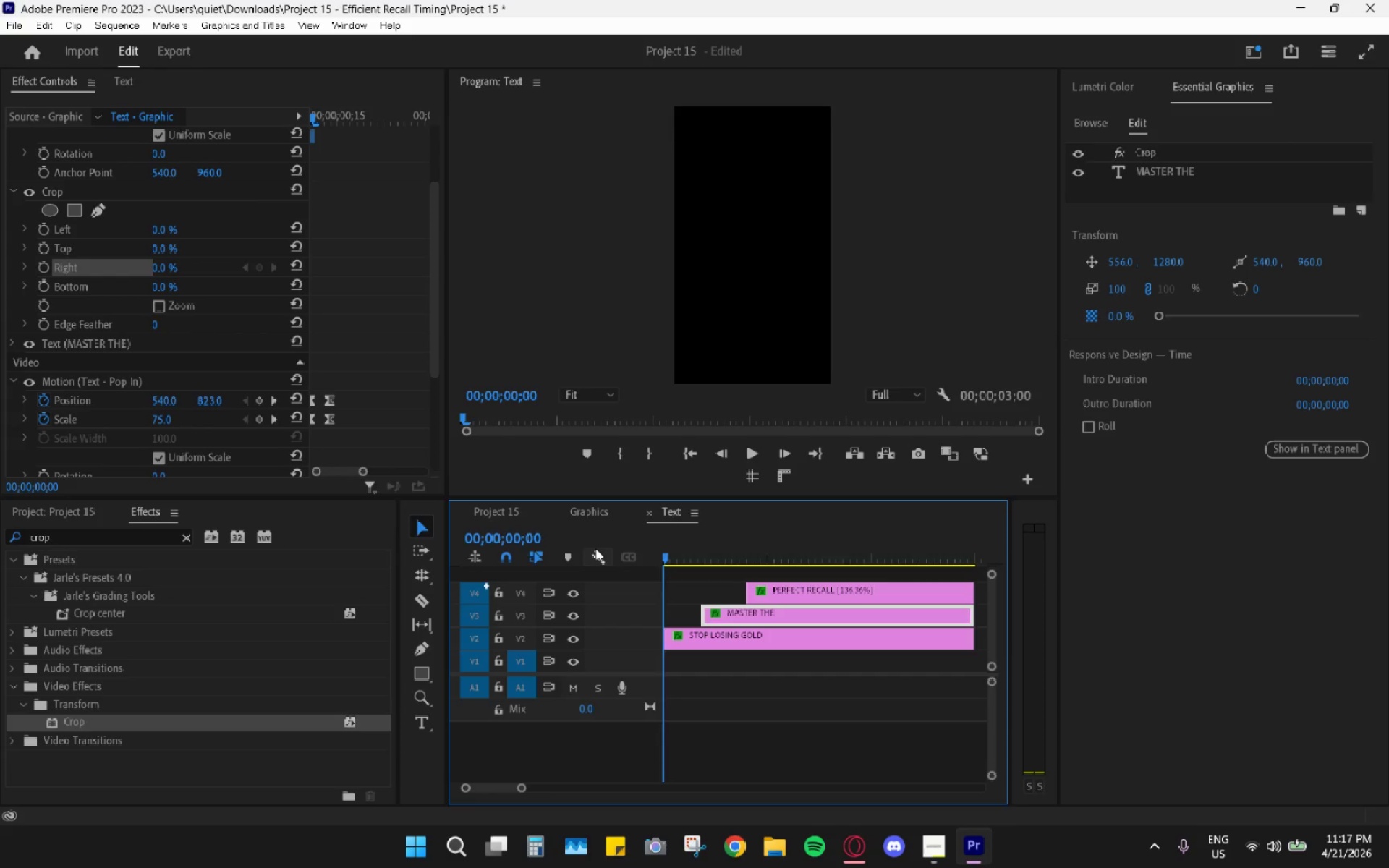 
key(Space)
 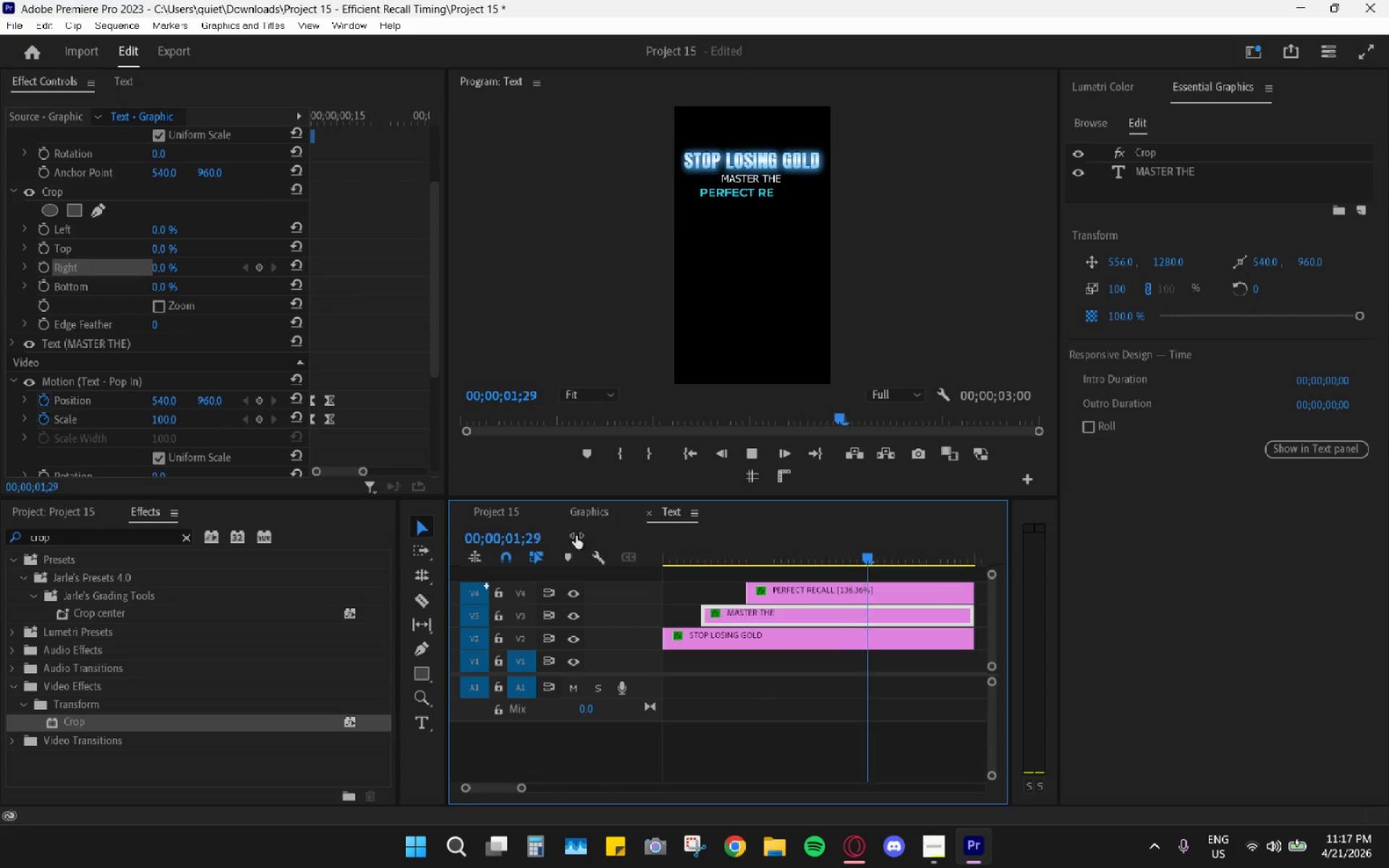 
key(Space)
 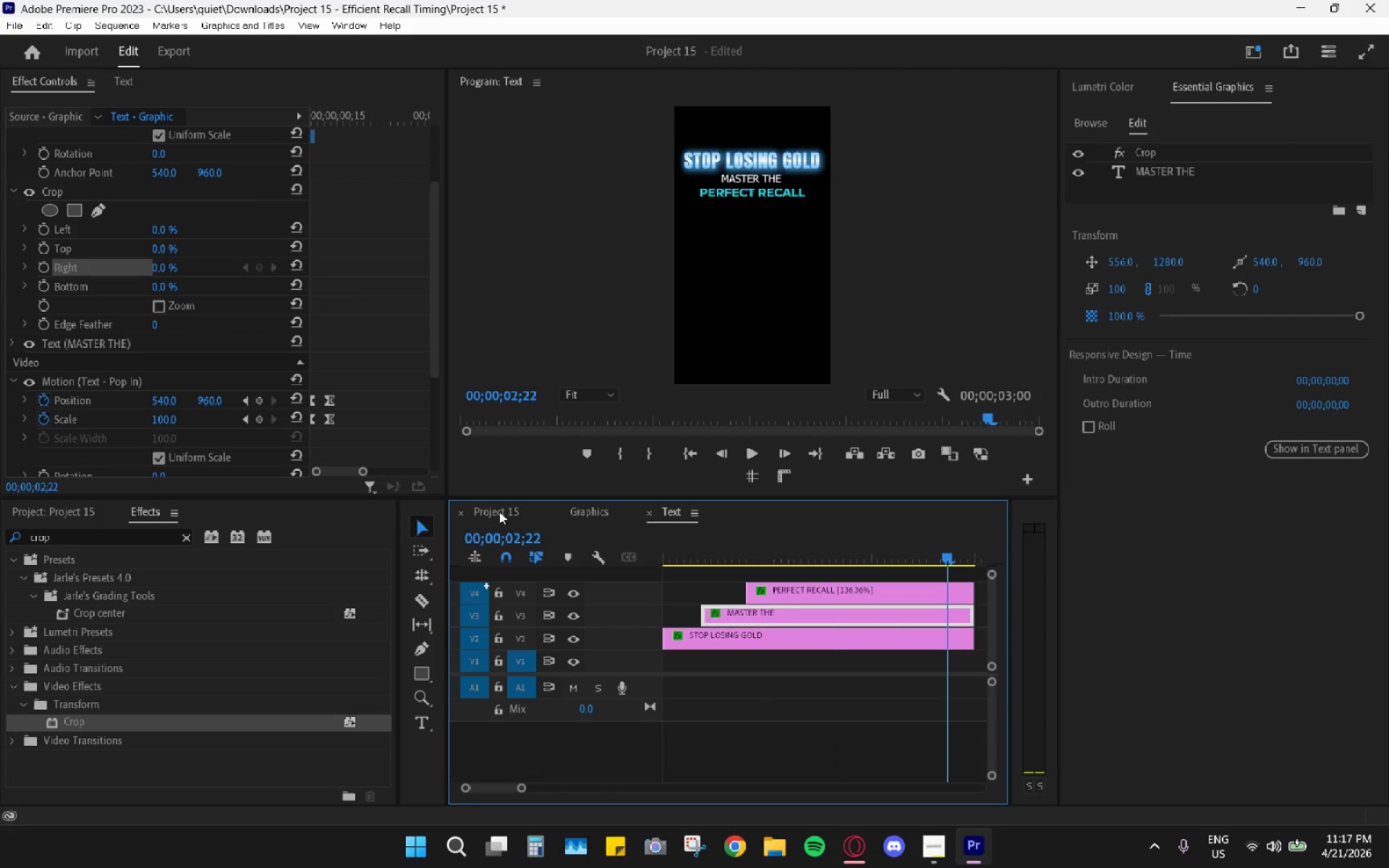 
left_click([499, 512])
 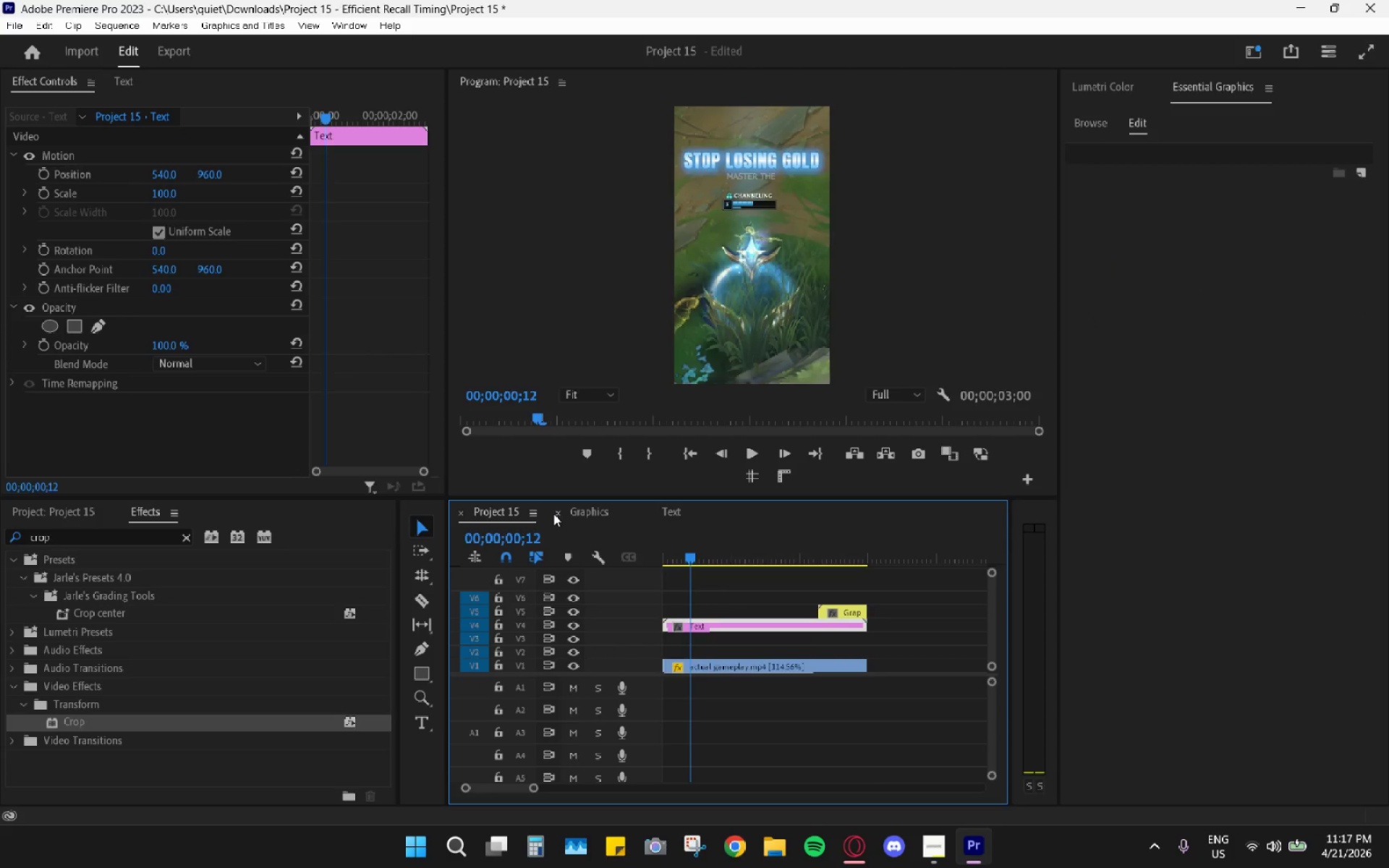 
double_click([557, 514])
 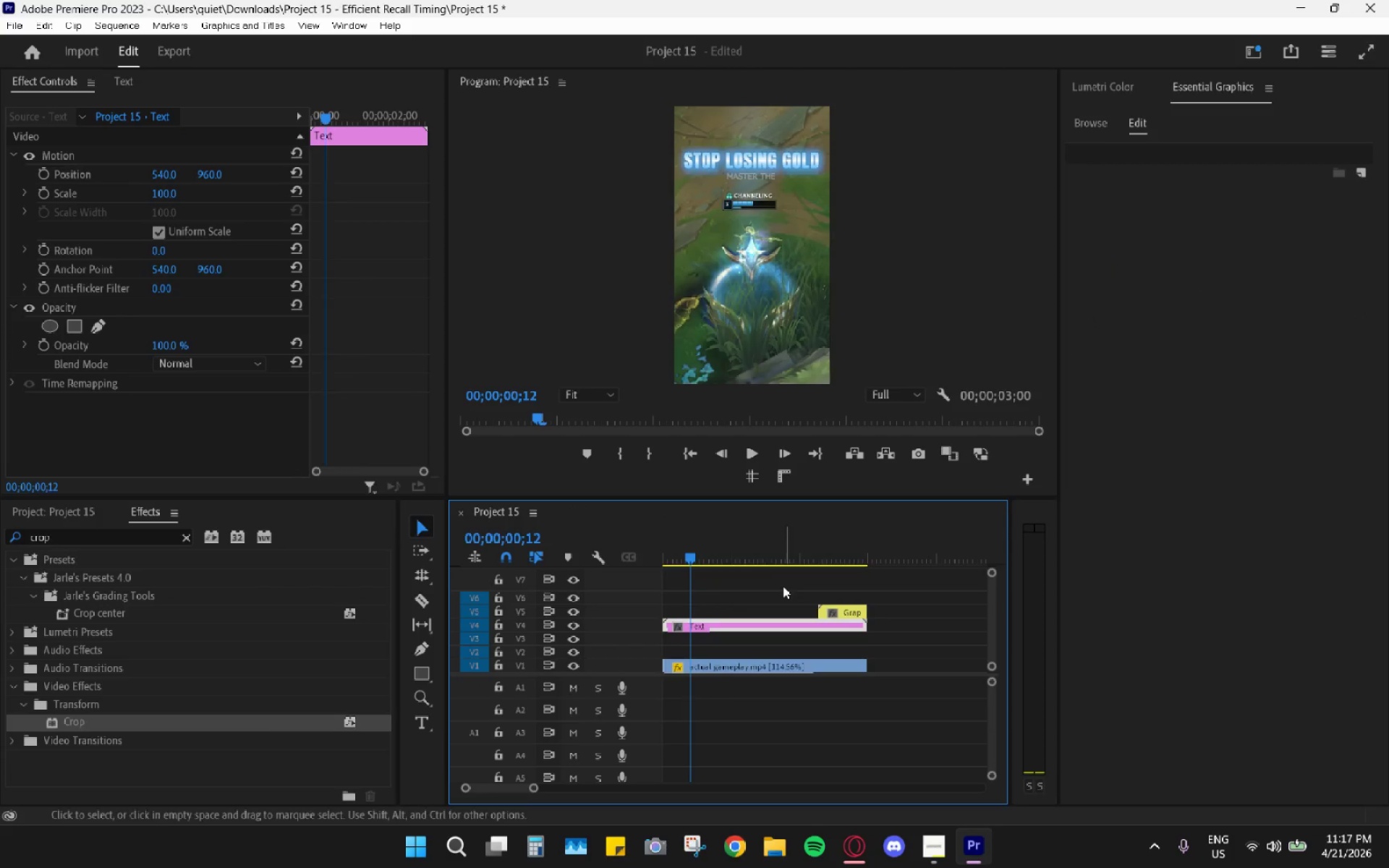 
left_click_drag(start_coordinate=[730, 550], to_coordinate=[588, 542])
 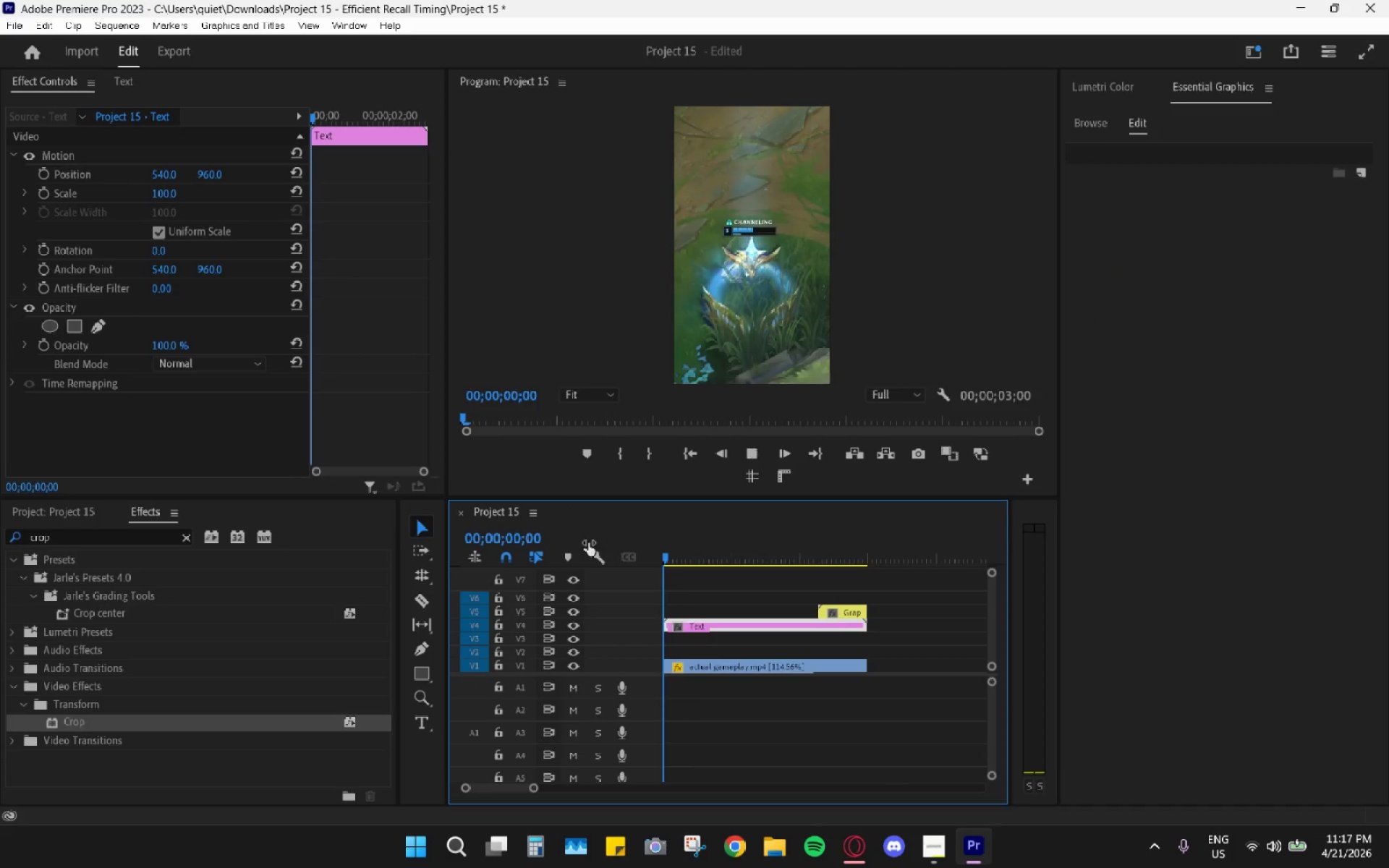 
key(Space)
 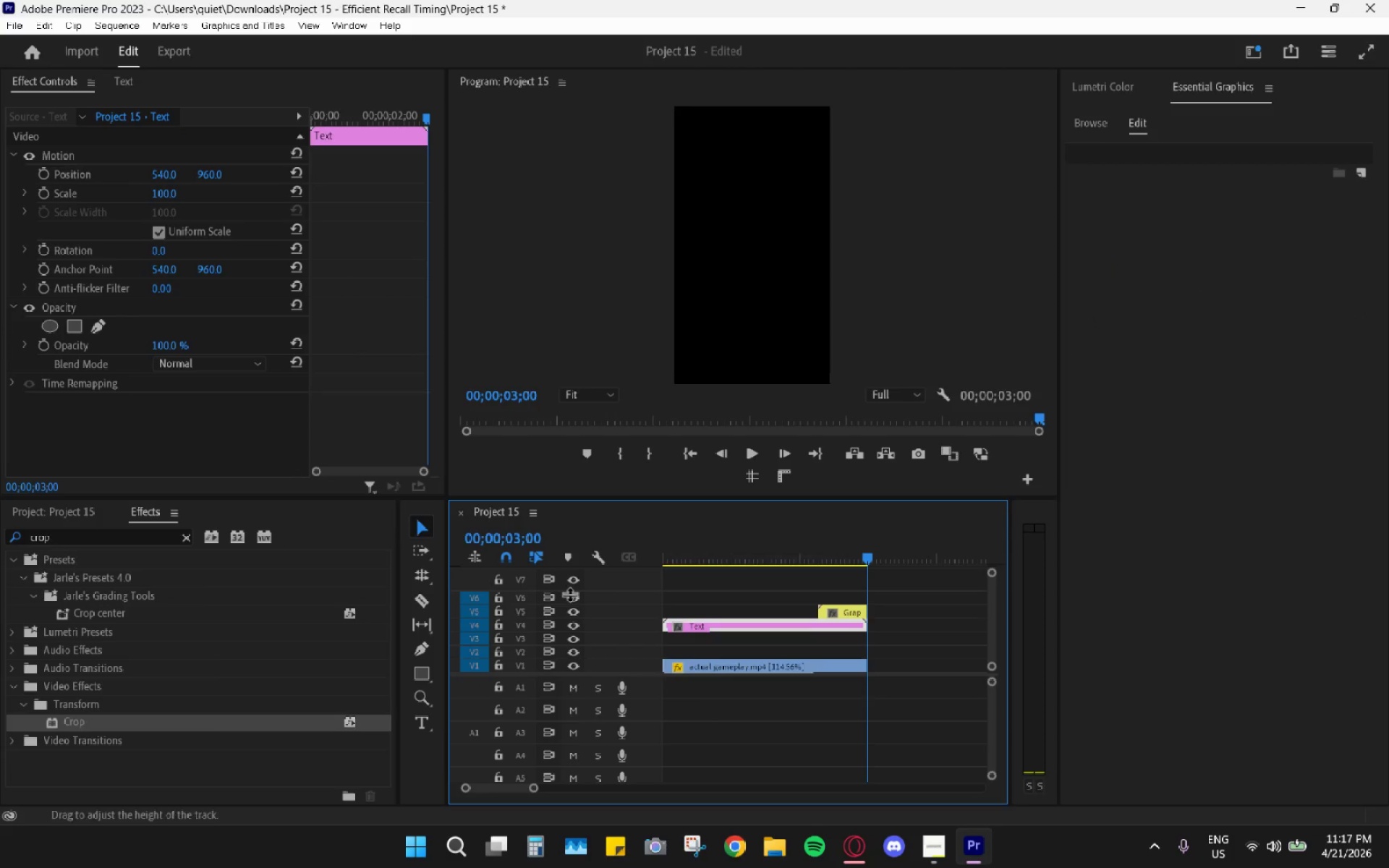 
key(Space)
 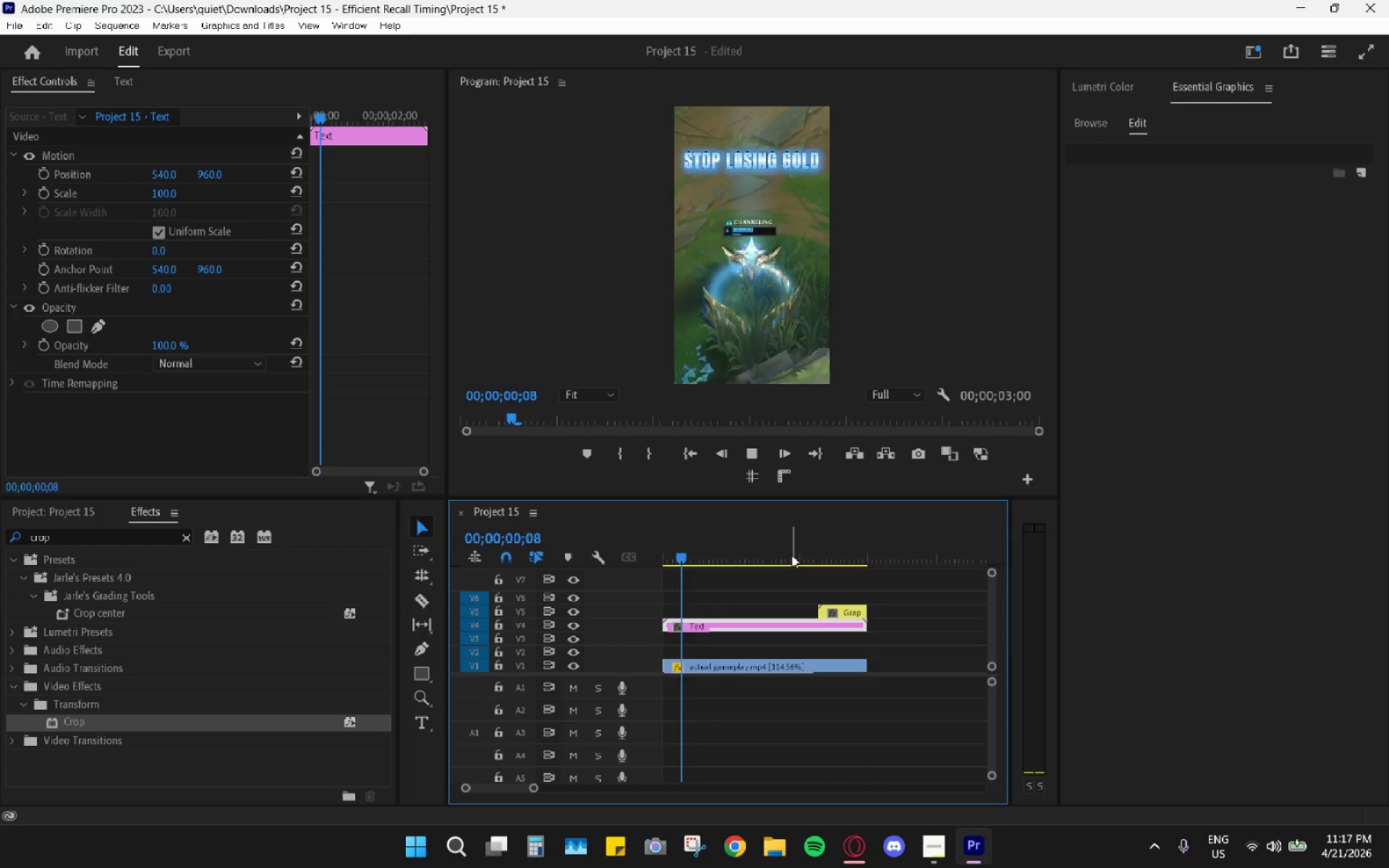 
hold_key(key=AltLeft, duration=0.8)
scroll: coordinate [799, 558], scroll_direction: down, amount: 10.0
 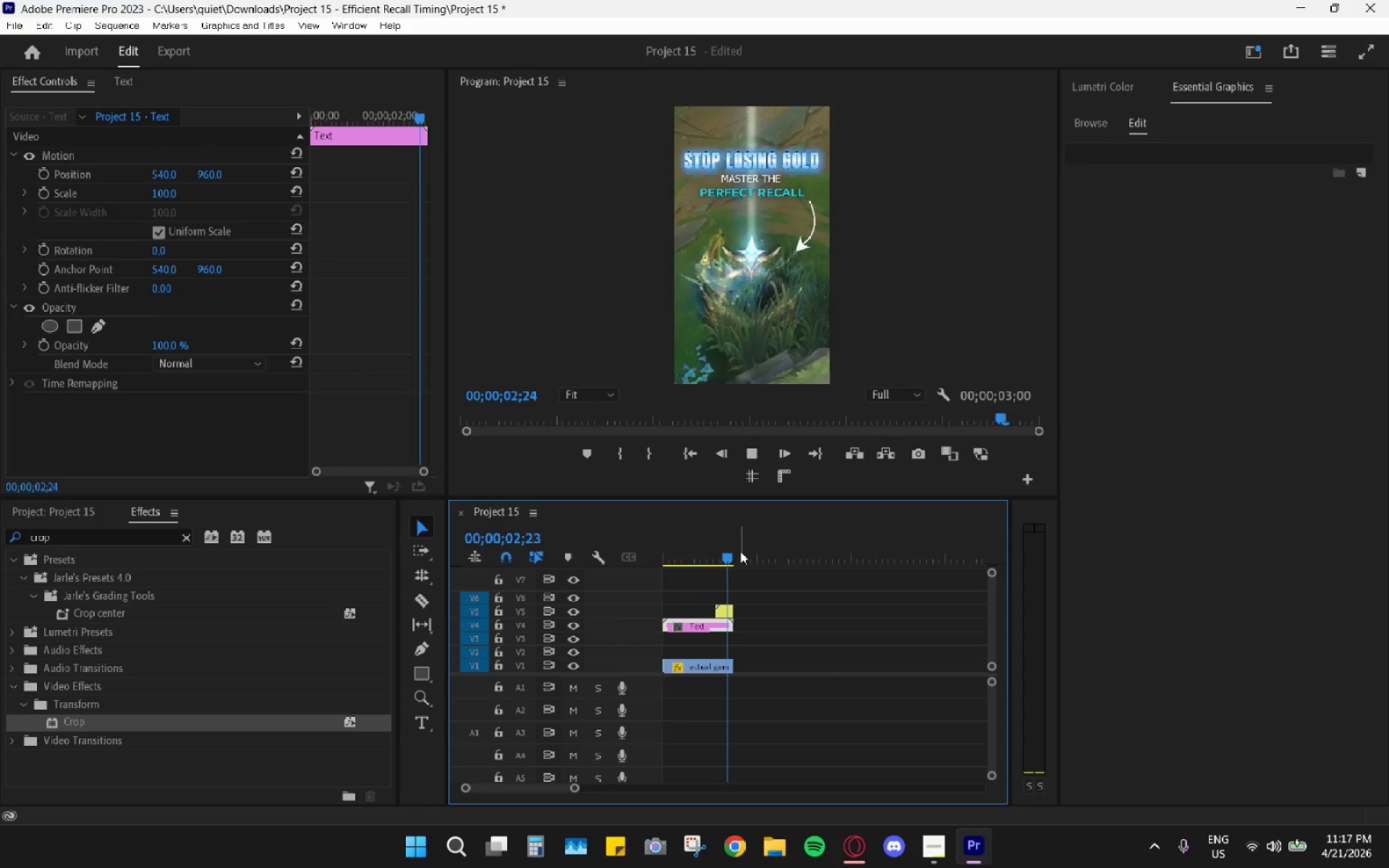 
key(Space)
 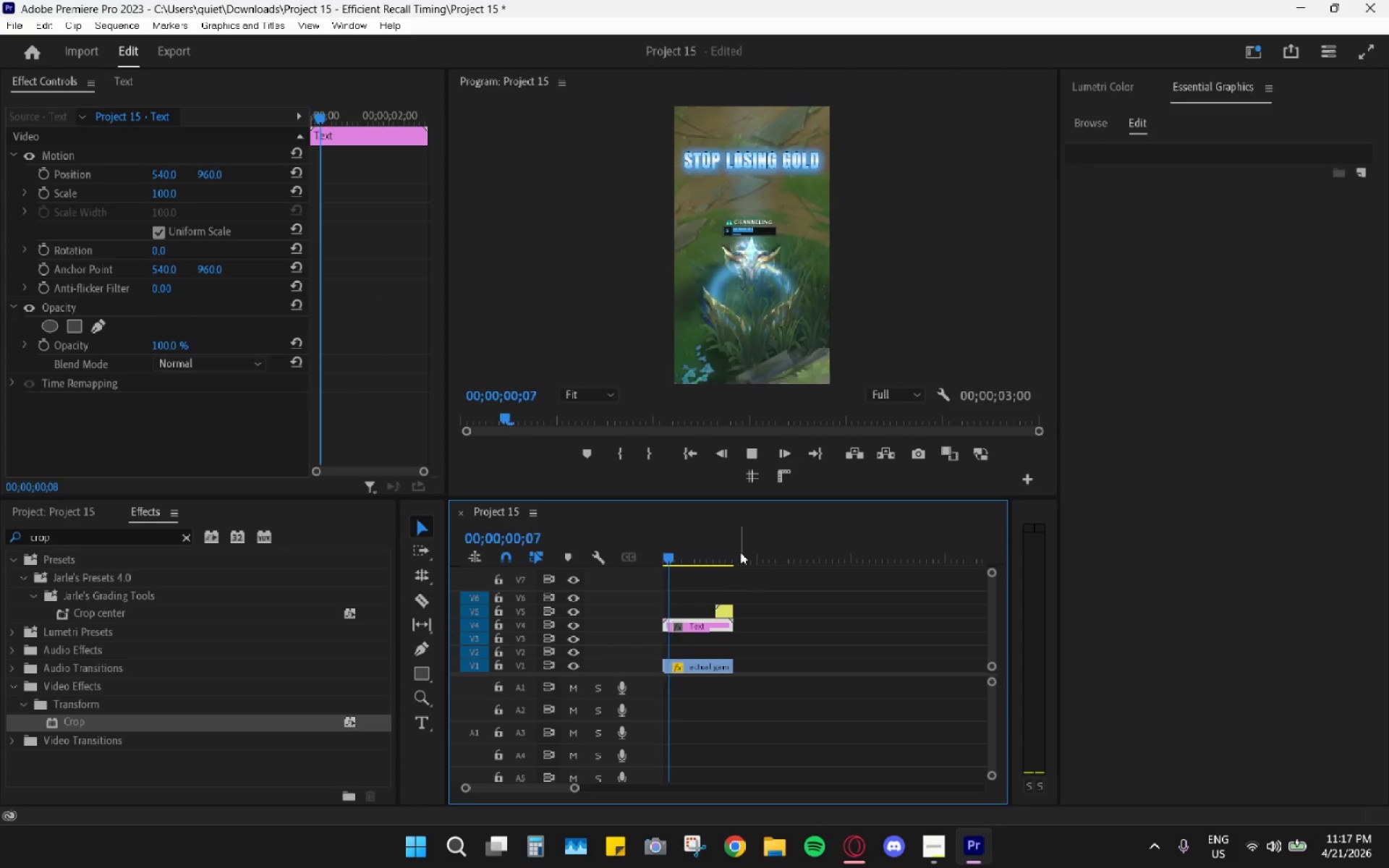 
hold_key(key=AltLeft, duration=1.08)
scroll: coordinate [736, 587], scroll_direction: up, amount: 11.0
 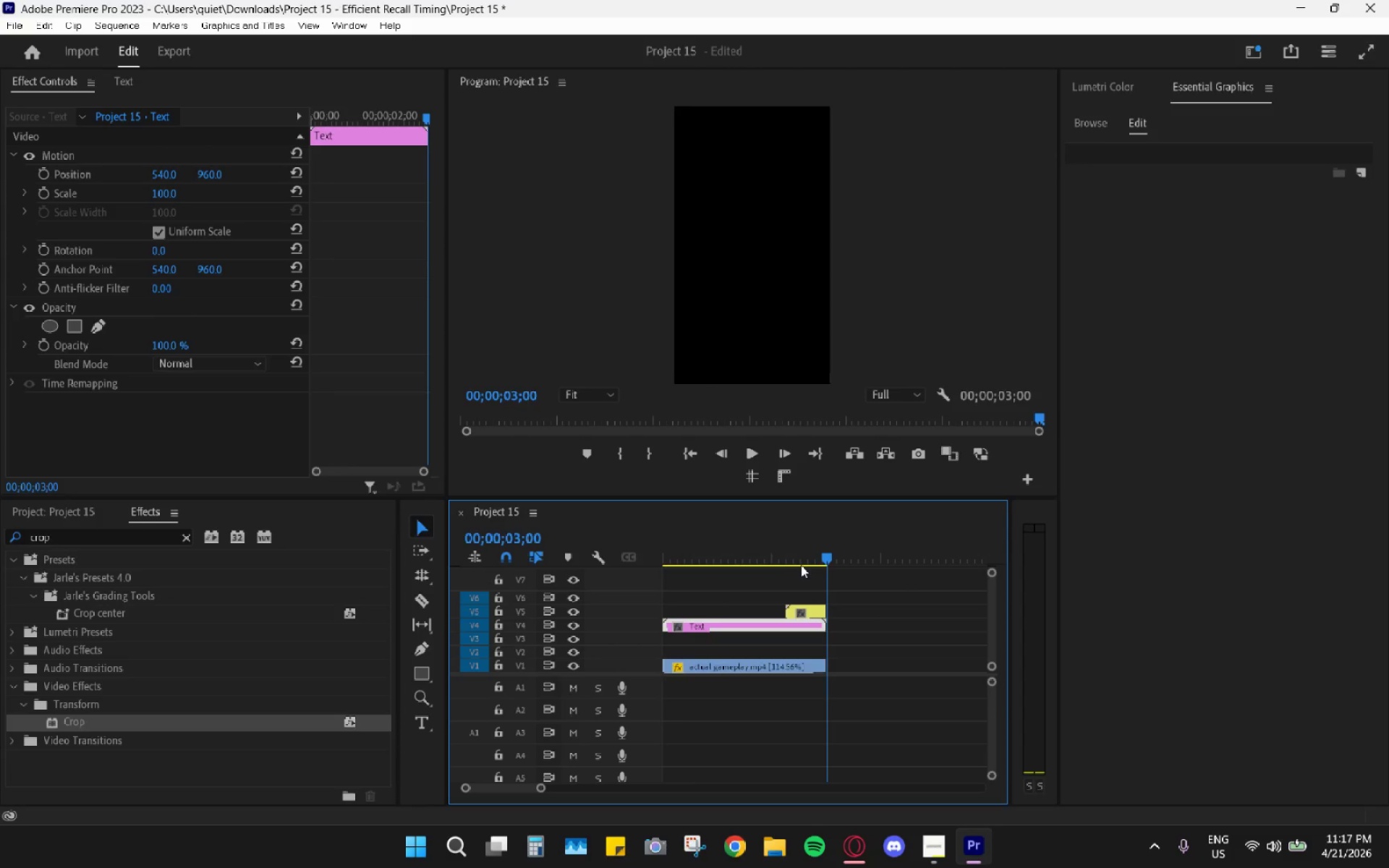 
left_click_drag(start_coordinate=[817, 543], to_coordinate=[642, 535])
 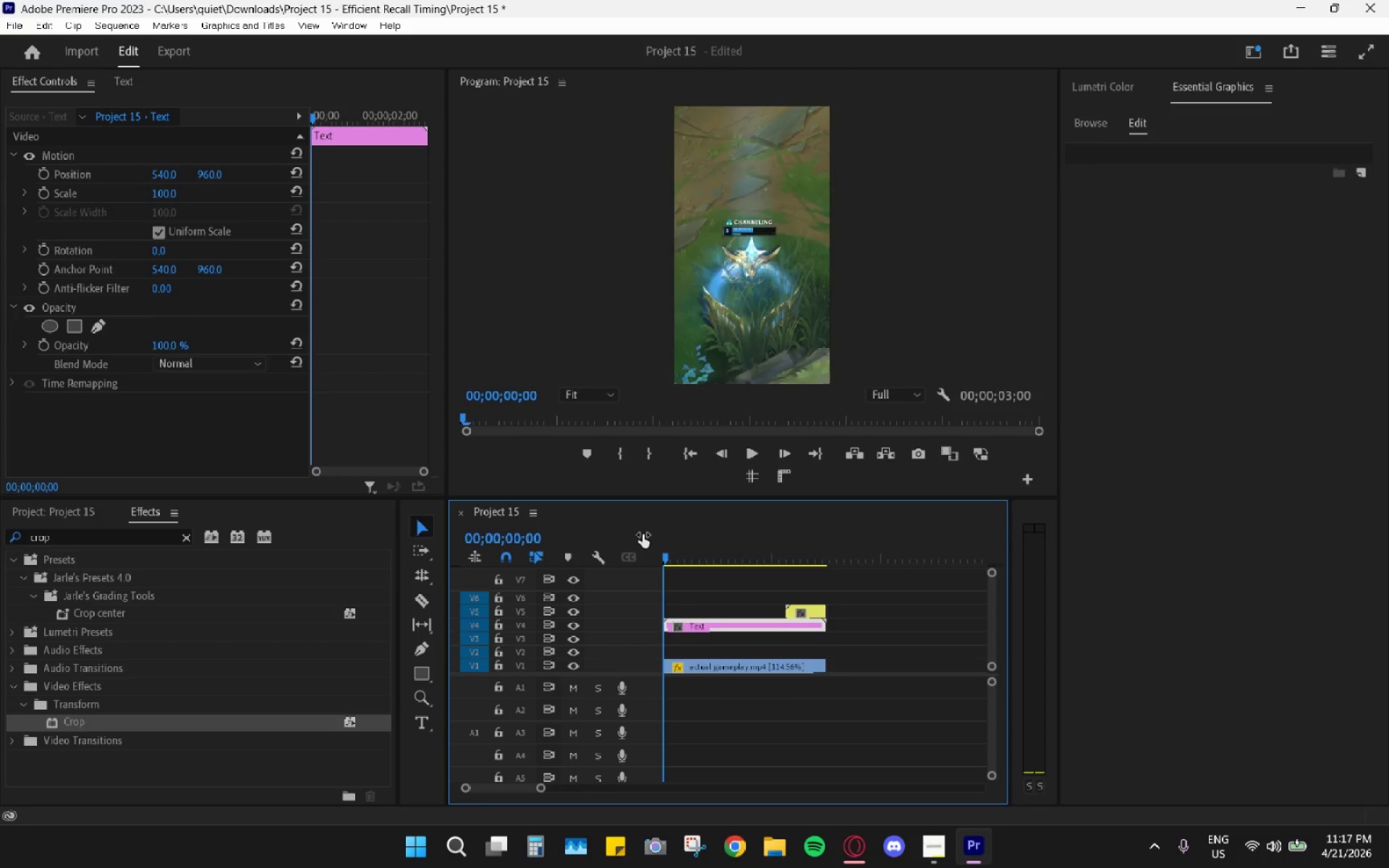 
key(Space)
 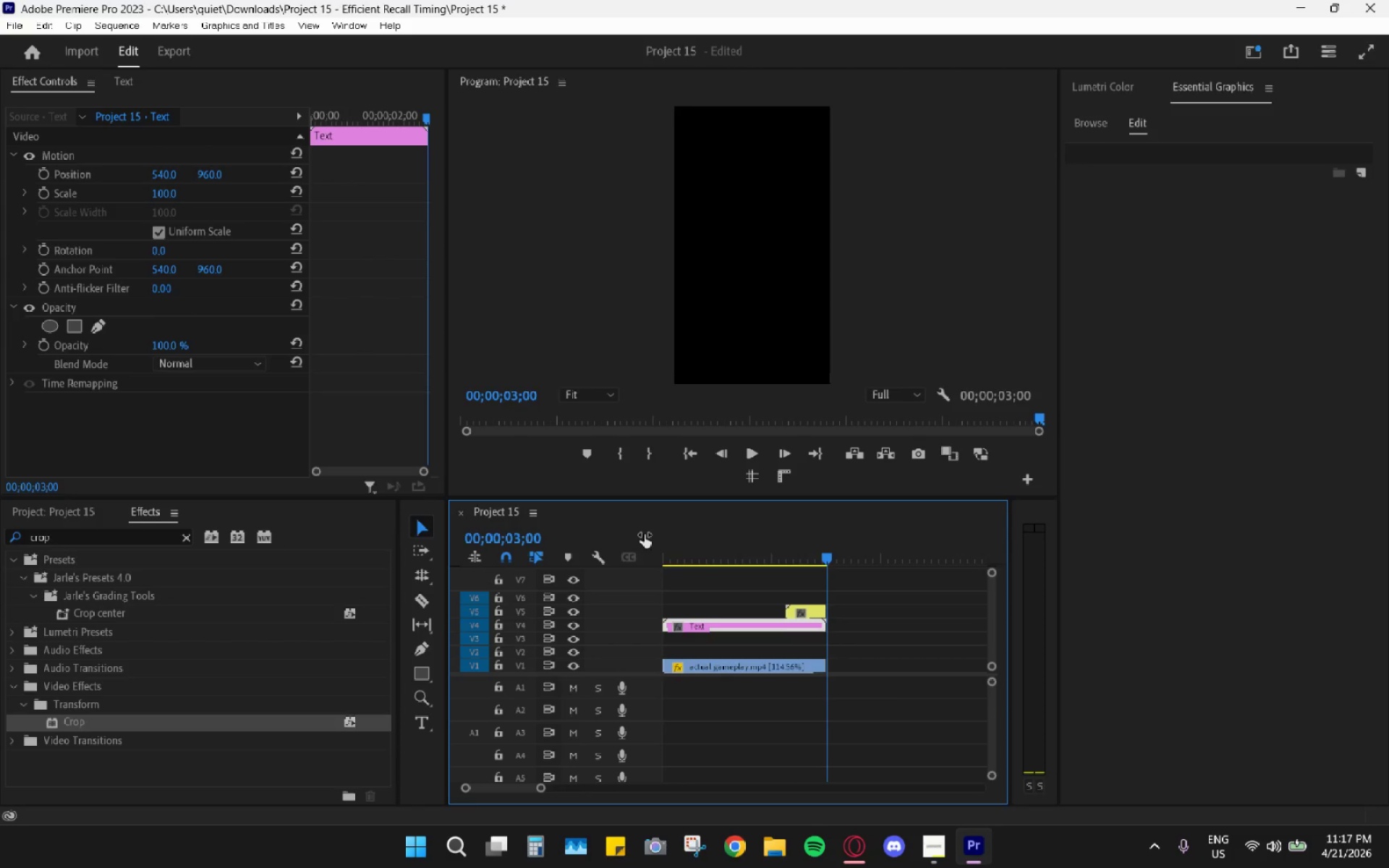 
wait(5.44)
 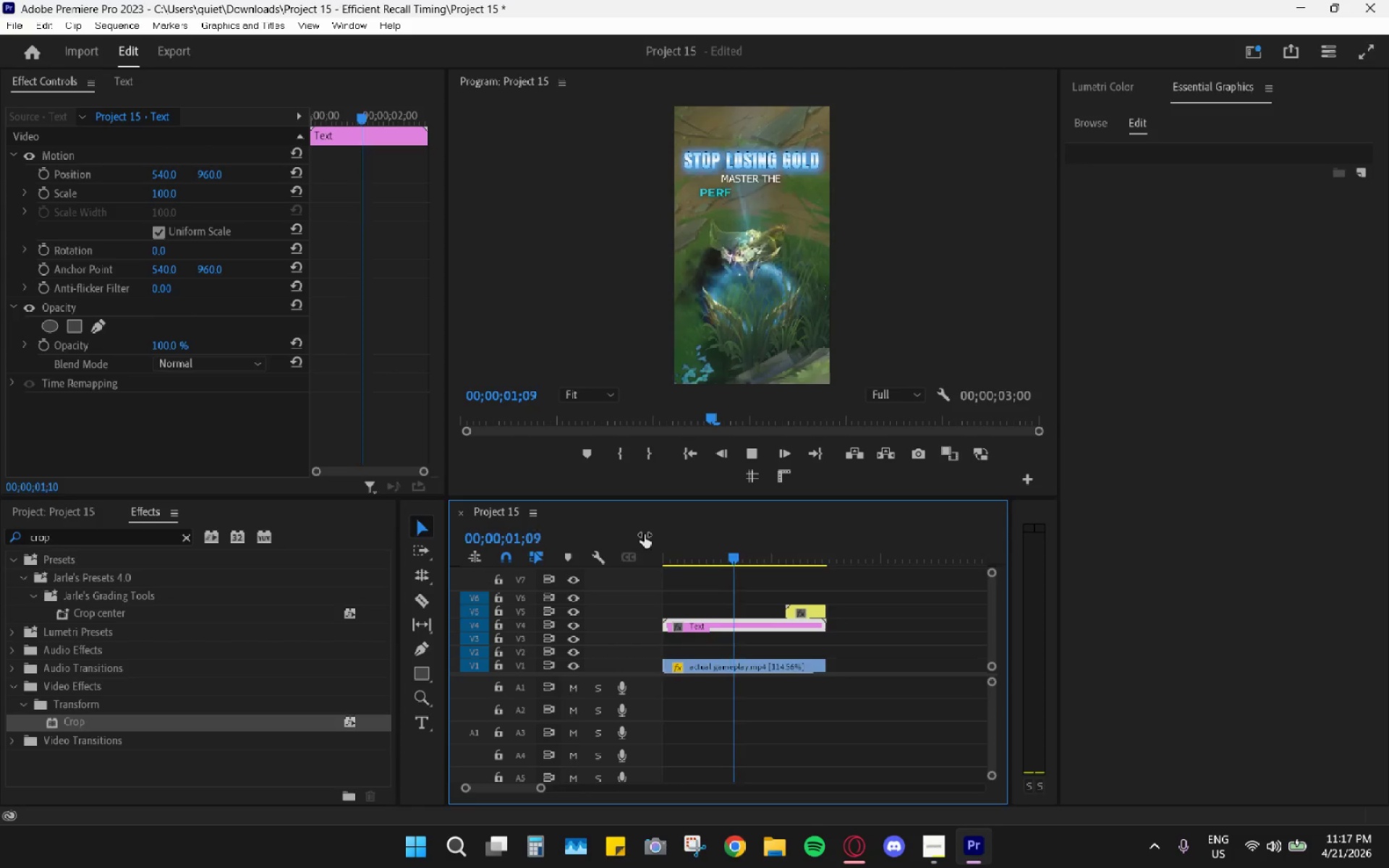 
left_click_drag(start_coordinate=[825, 554], to_coordinate=[676, 547])
 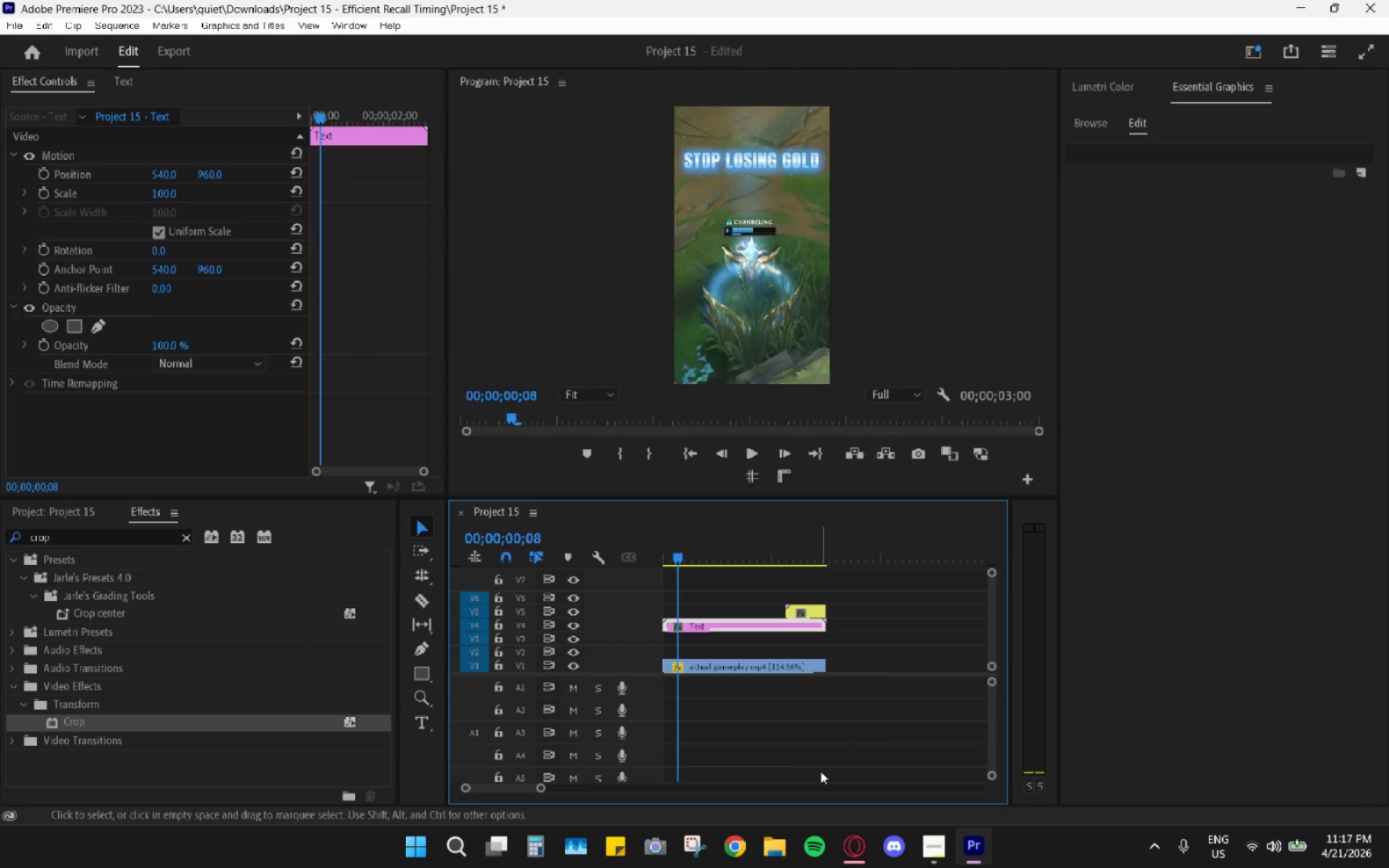 
key(Space)
 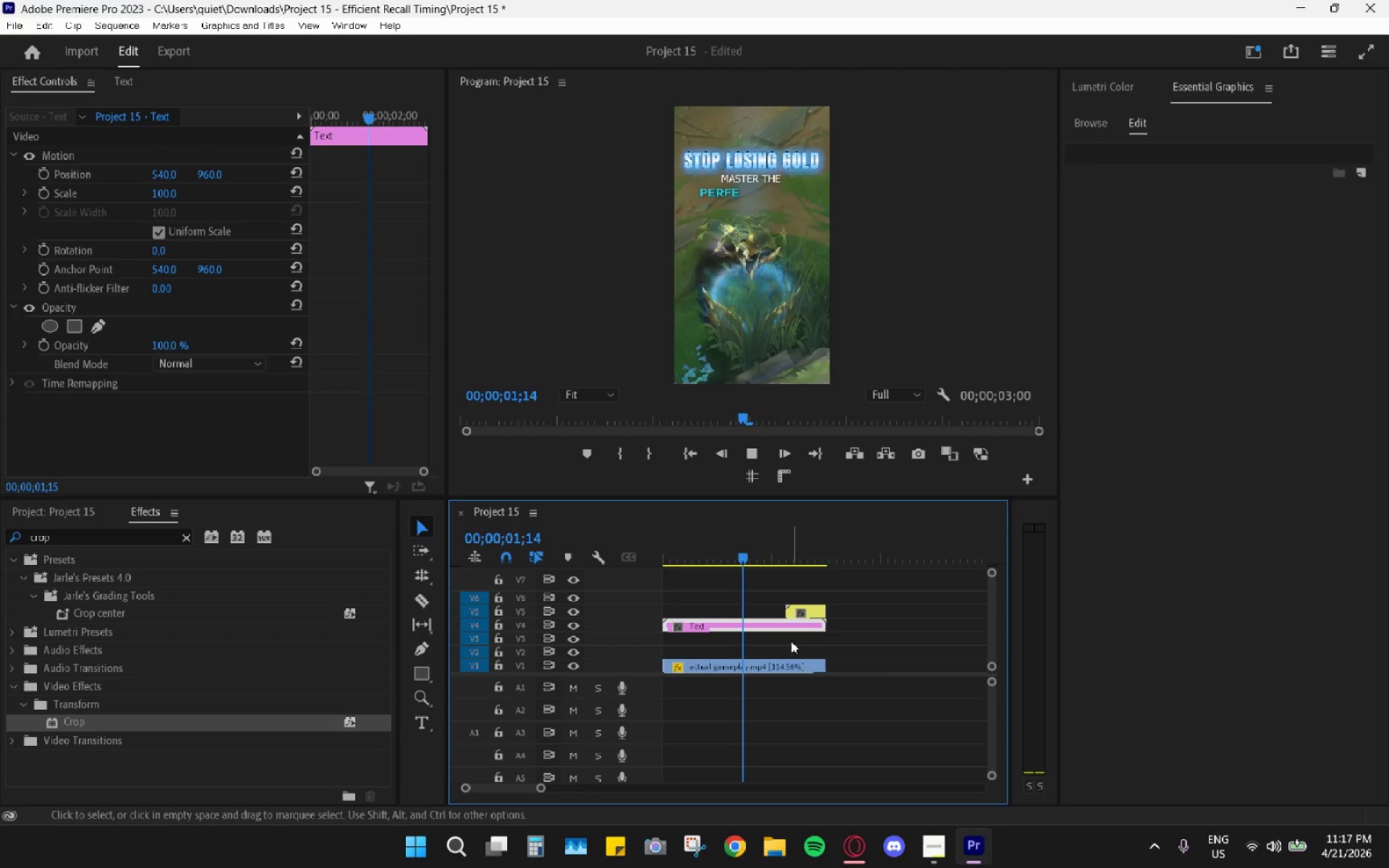 
hold_key(key=AltLeft, duration=0.52)
scroll: coordinate [820, 625], scroll_direction: down, amount: 3.0
 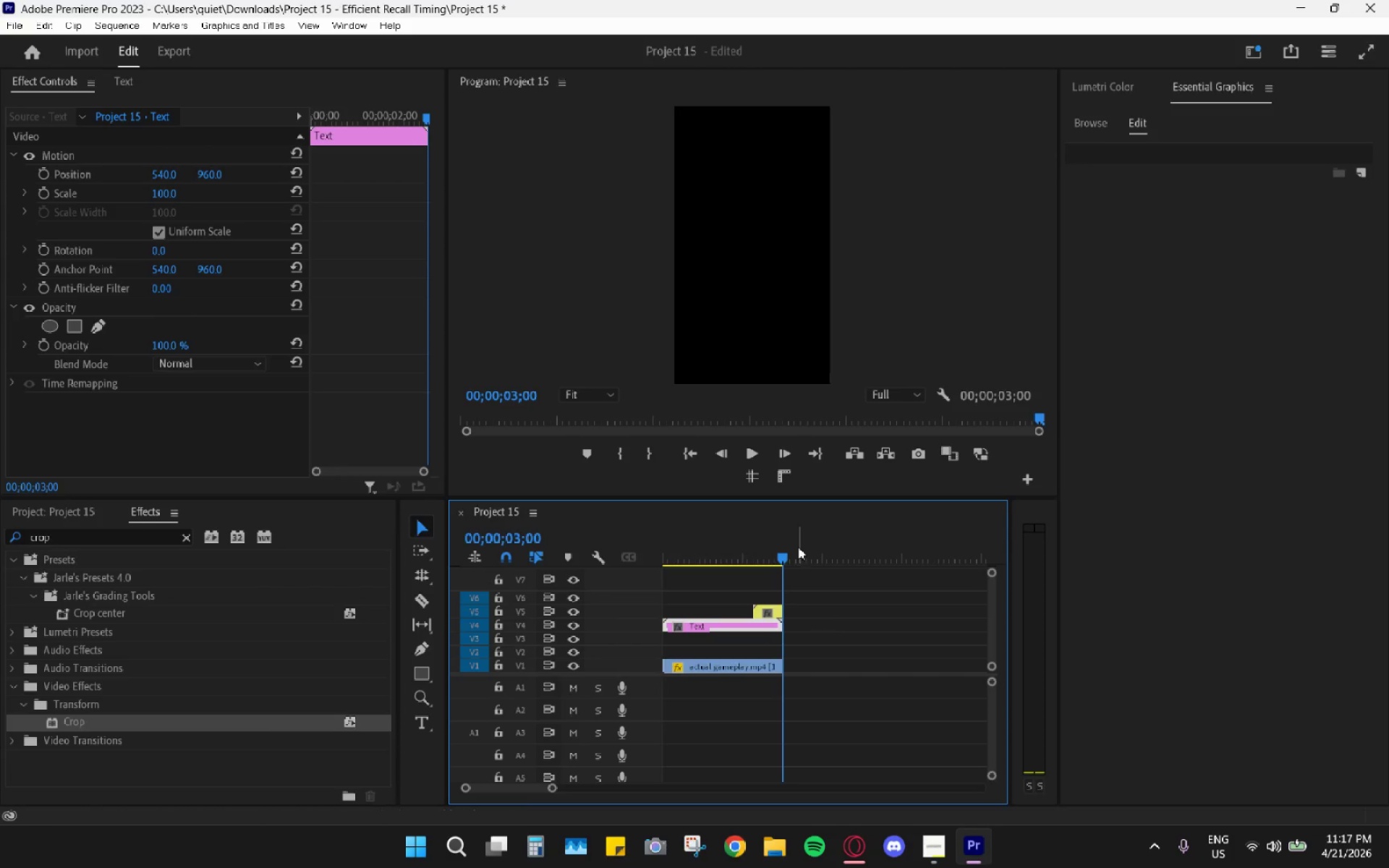 
left_click_drag(start_coordinate=[783, 554], to_coordinate=[823, 566])
 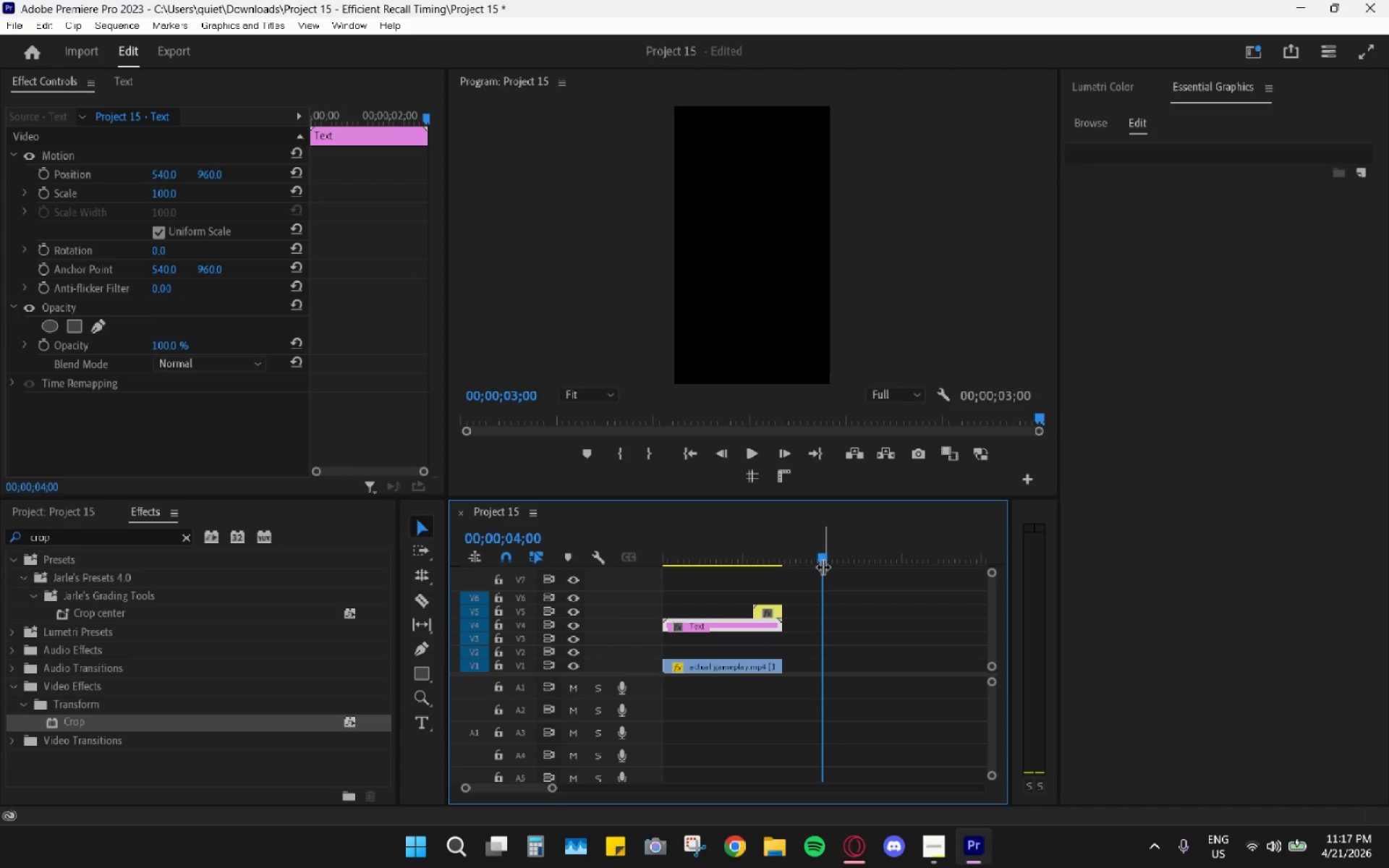 
hold_key(key=AltLeft, duration=0.92)
scroll: coordinate [807, 617], scroll_direction: up, amount: 4.0
 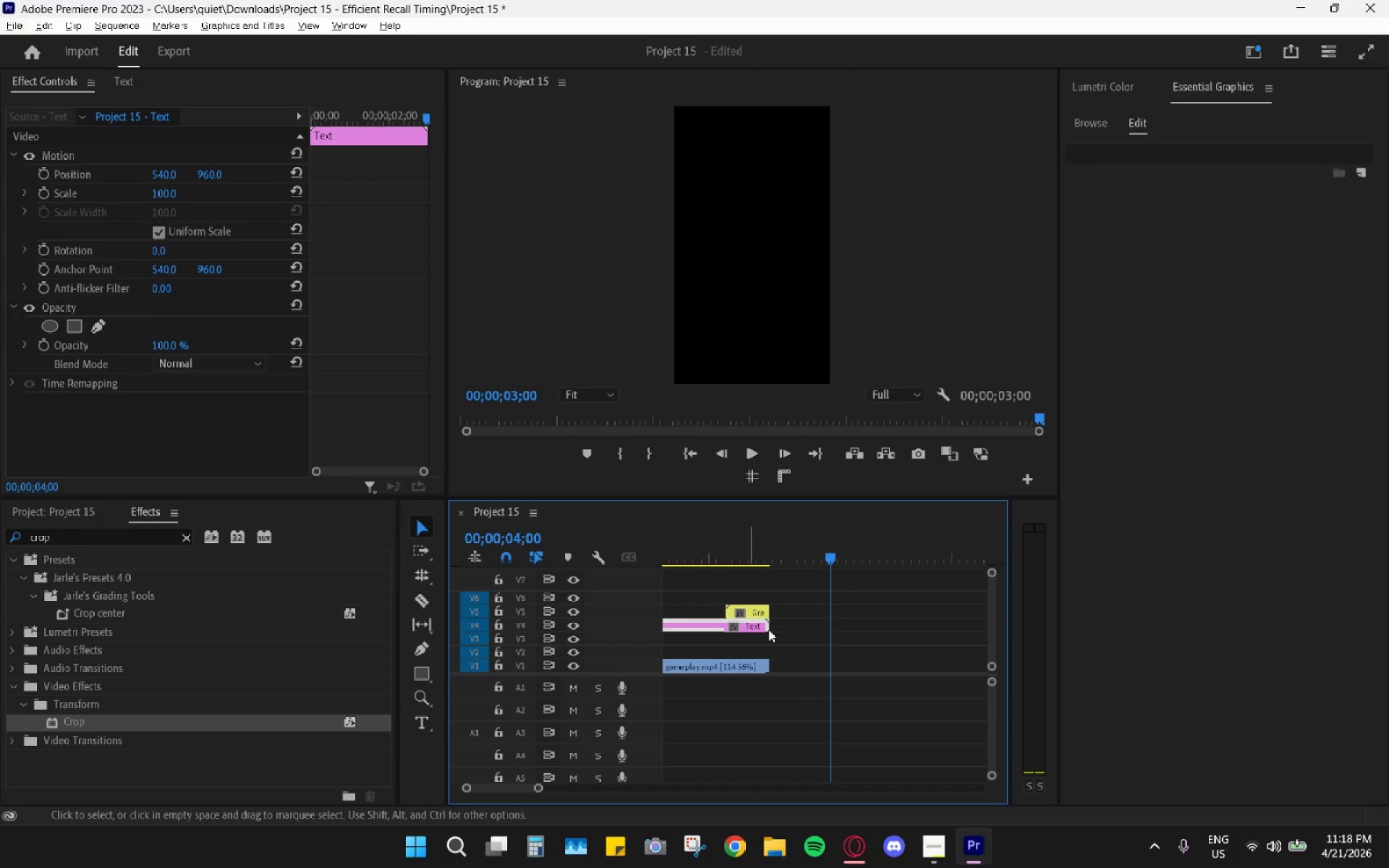 
left_click([765, 624])
 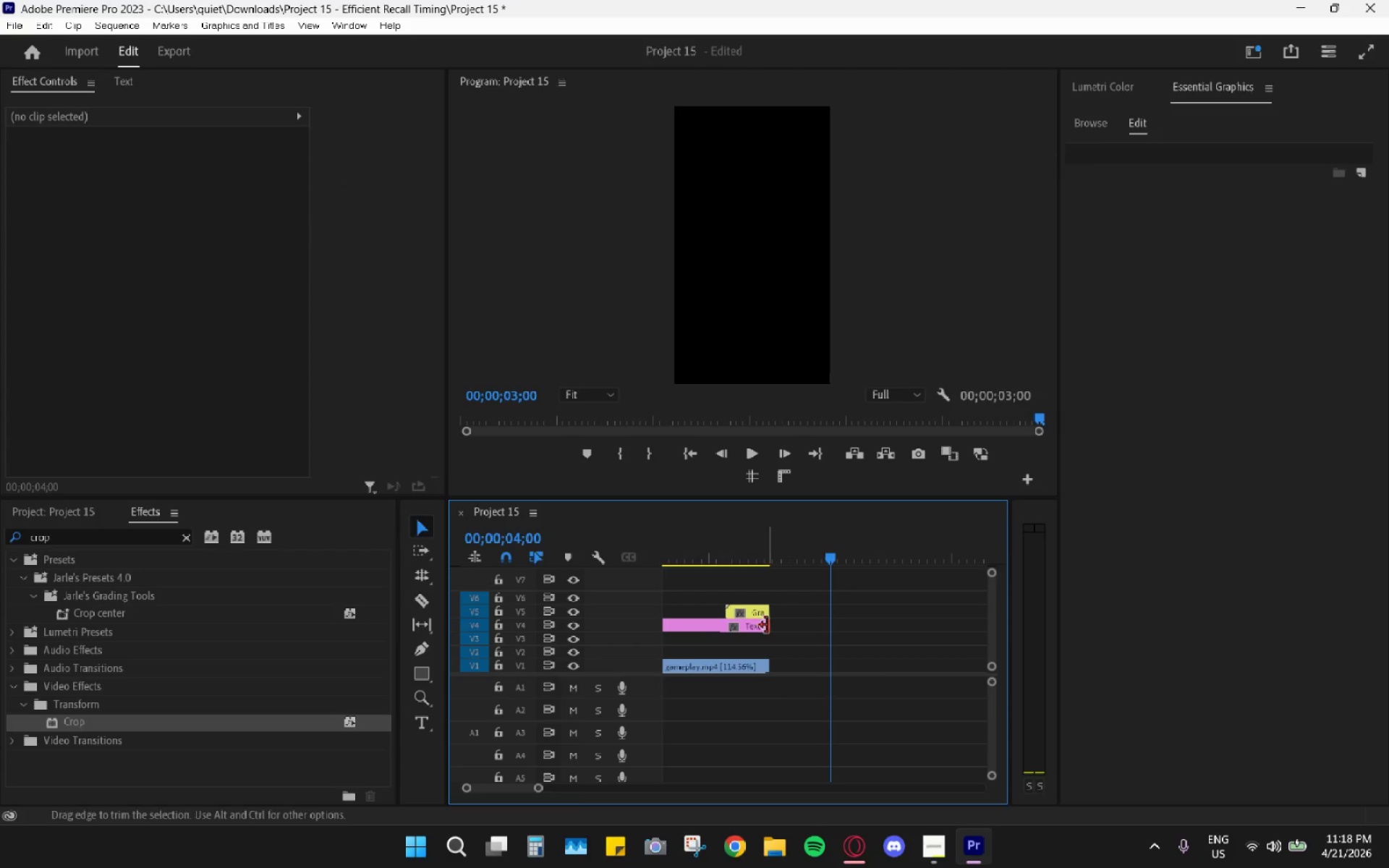 
left_click_drag(start_coordinate=[768, 625], to_coordinate=[823, 624])
 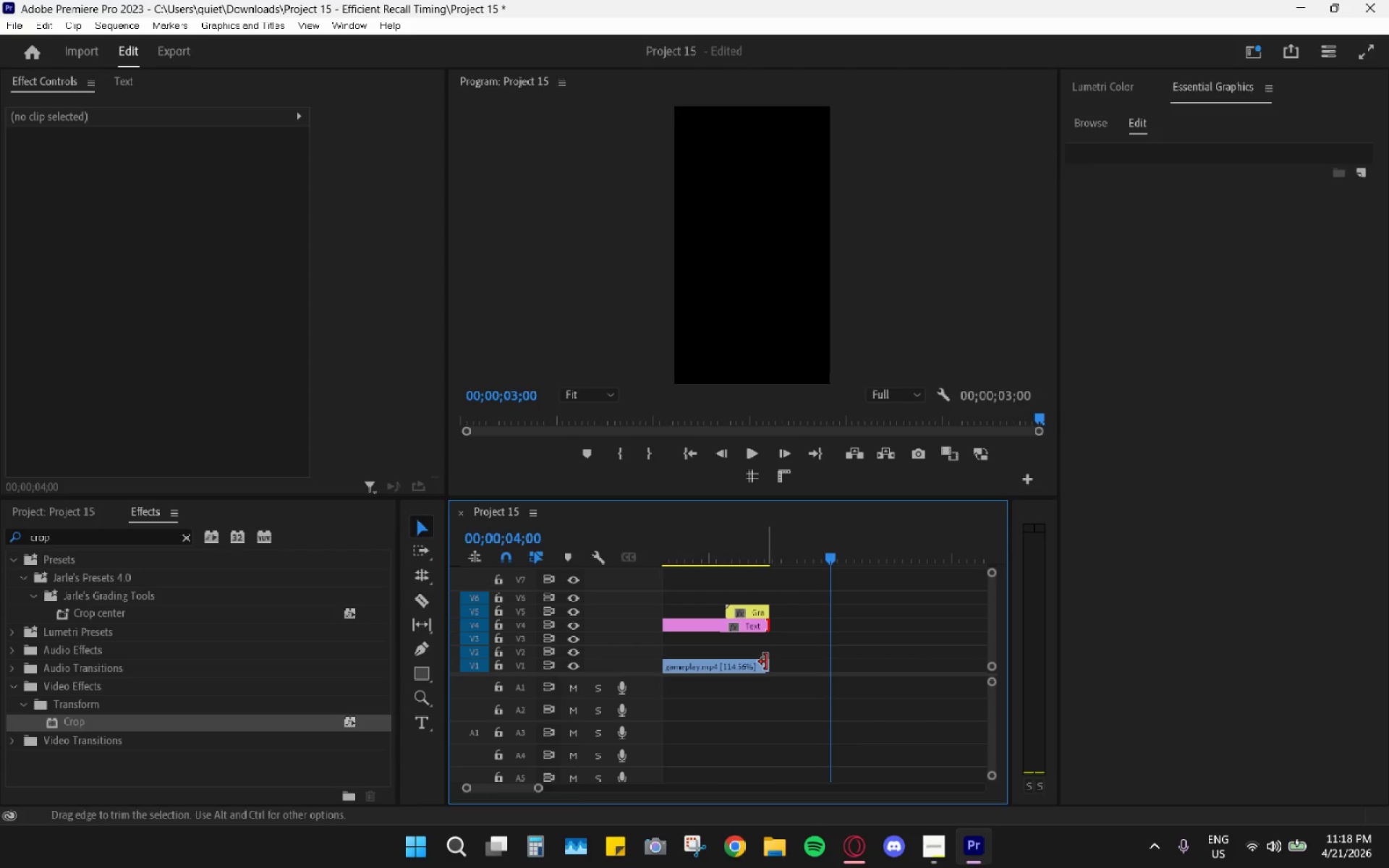 
left_click_drag(start_coordinate=[767, 662], to_coordinate=[823, 664])
 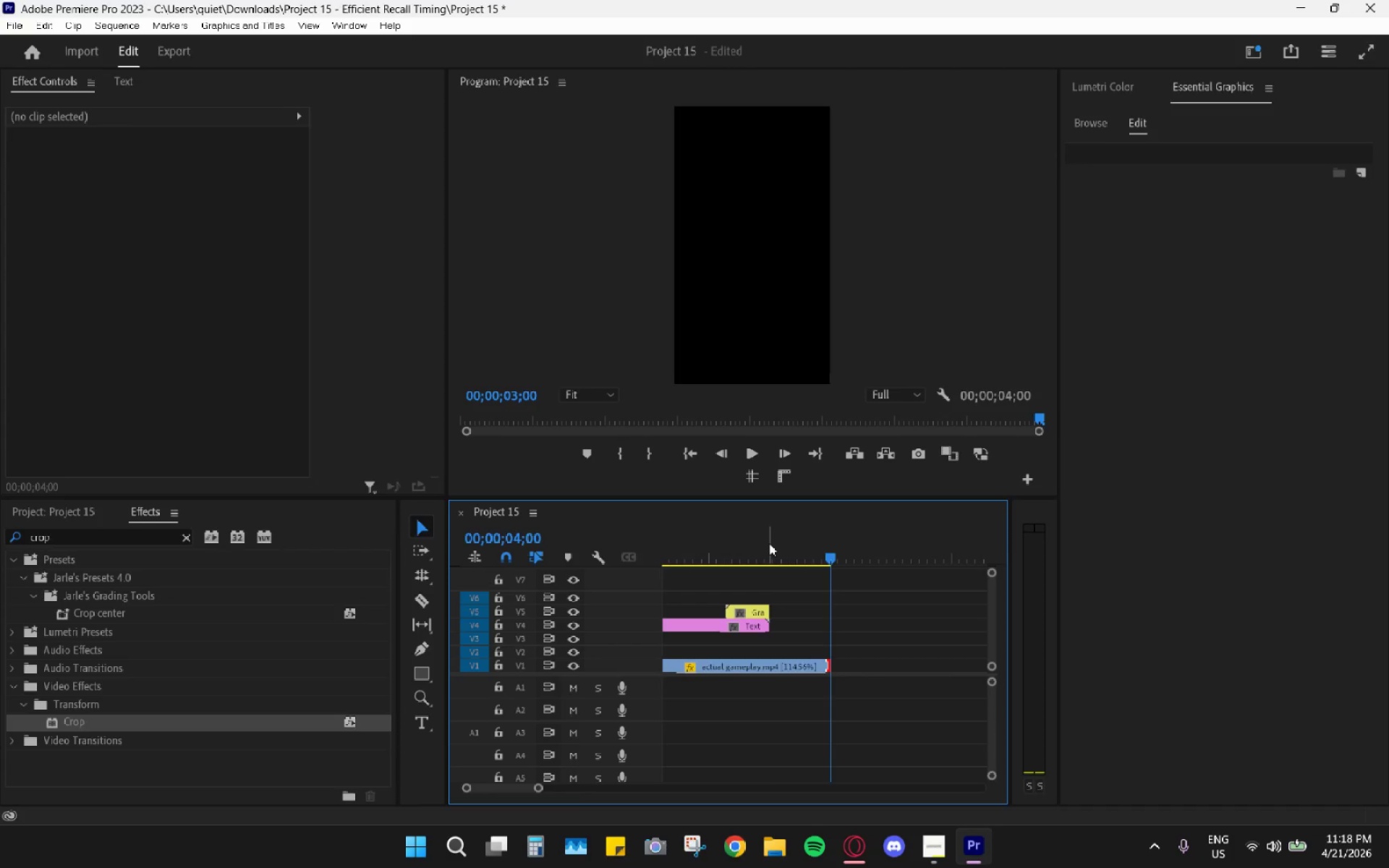 
left_click_drag(start_coordinate=[769, 543], to_coordinate=[774, 562])
 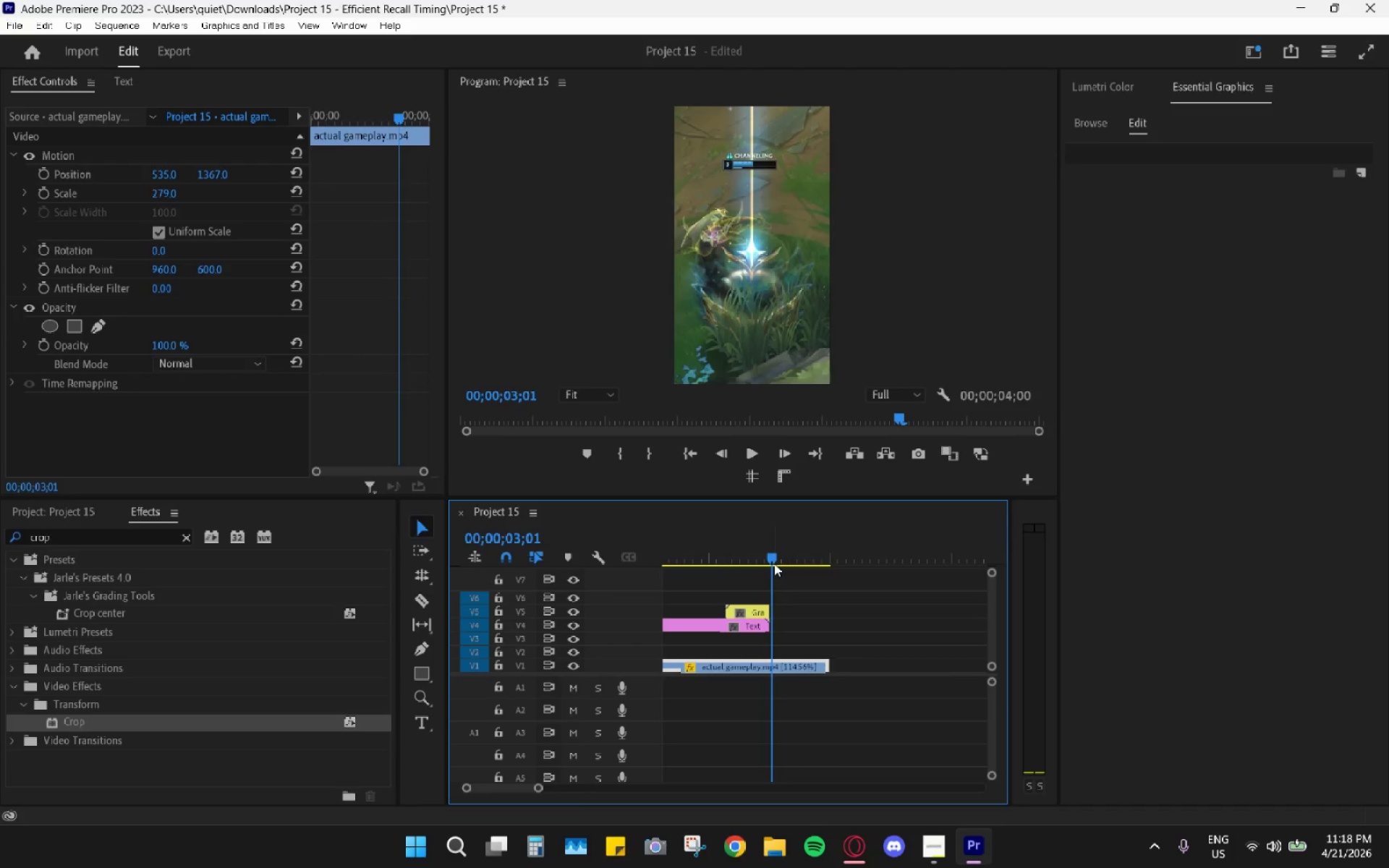 
key(Control+Z)
 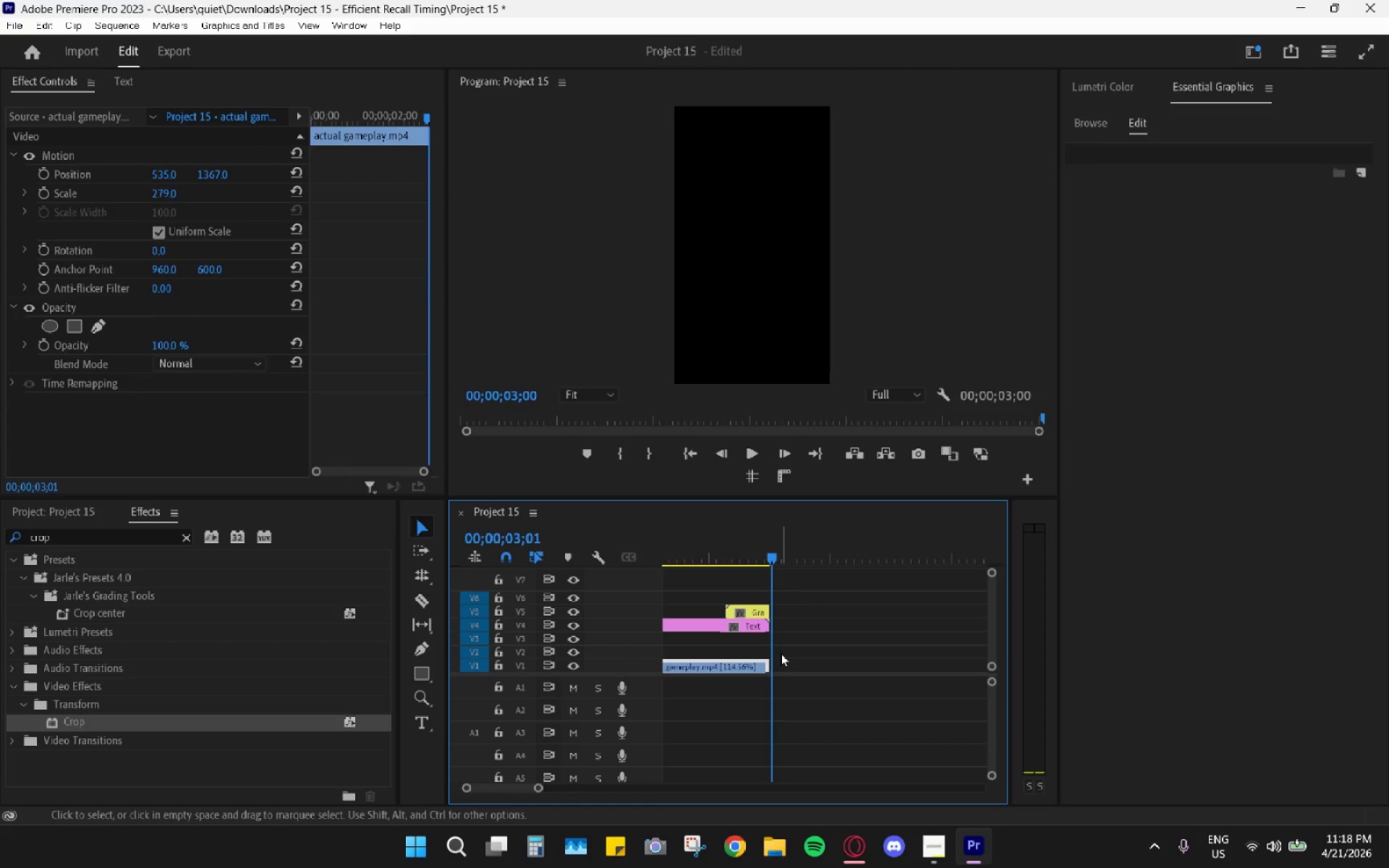 
hold_key(key=AltLeft, duration=0.73)
scroll: coordinate [781, 654], scroll_direction: down, amount: 5.0
 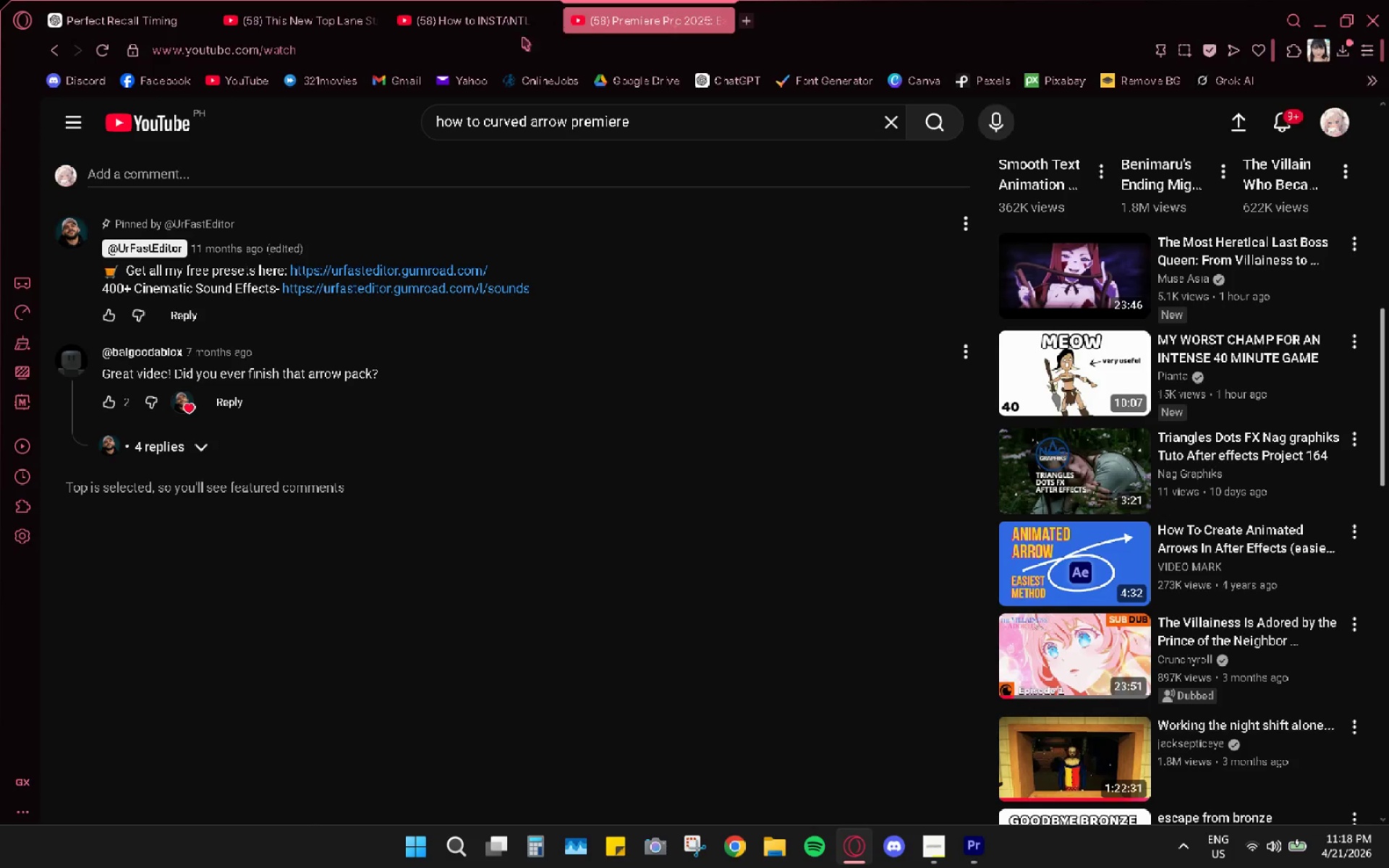 
left_click([139, 14])
 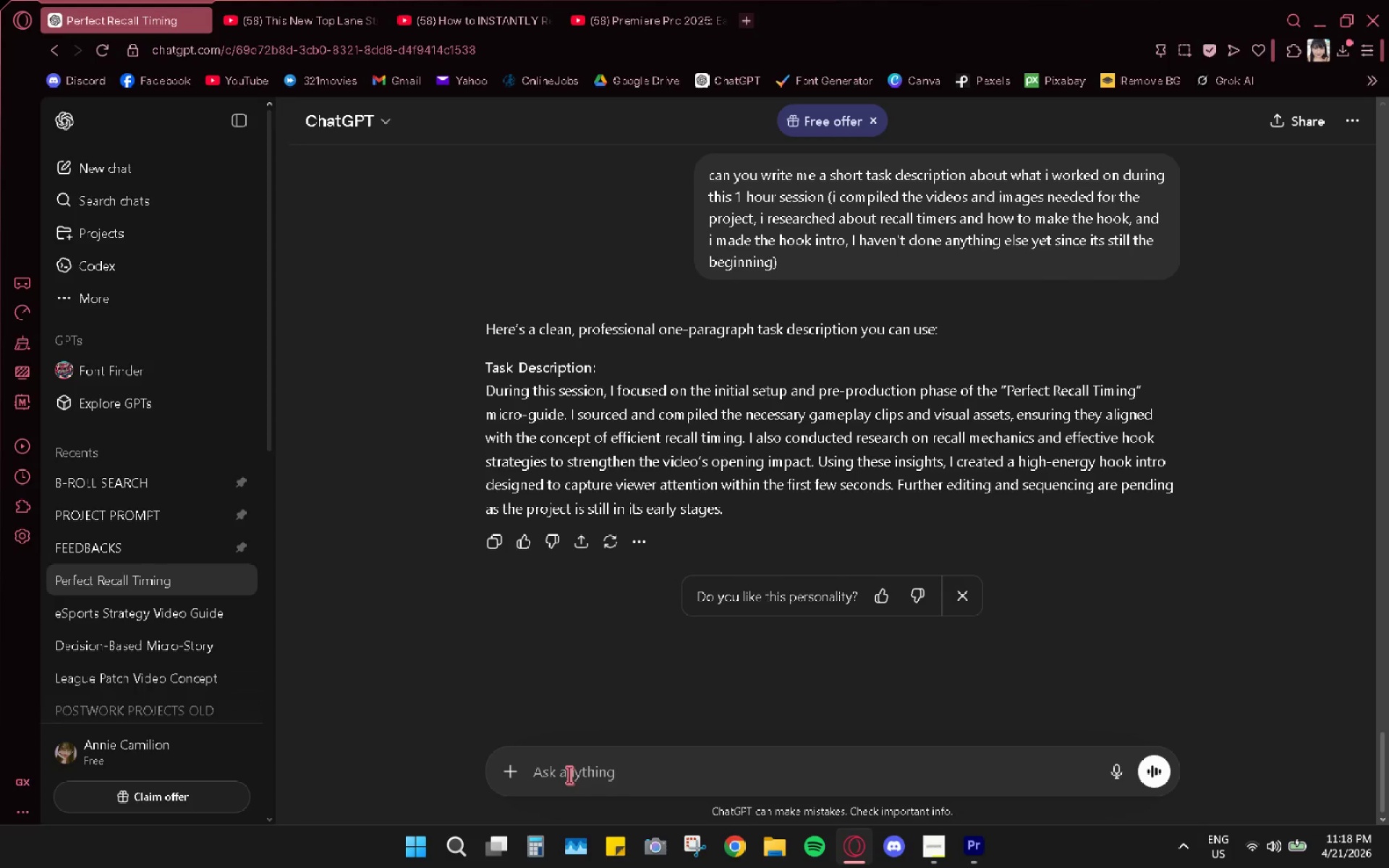 
type(what is the durati)
key(Backspace)
key(Backspace)
type(tino)
key(Backspace)
key(Backspace)
type(ong o)
key(Backspace)
key(Backspace)
key(Backspace)
type( of a )
key(Backspace)
key(Backspace)
type(3 )
key(Backspace)
key(Backspace)
type("3 second l)
key(Backspace)
key(Backspace)
type(-longn )
key(Backspace)
key(Backspace)
type( hook" in a o)
key(Backspace)
type(premiere pro timeline from 0:00)
 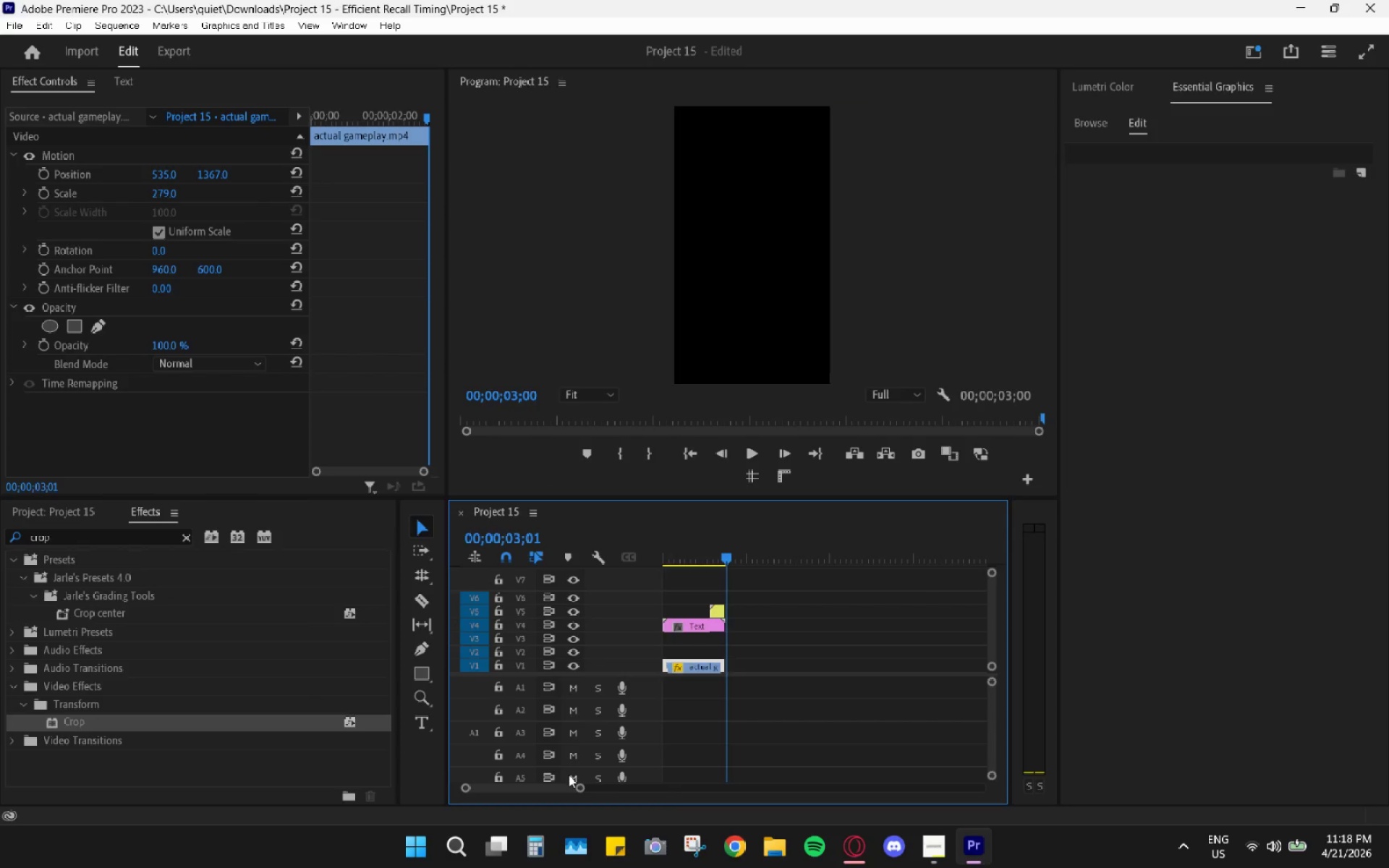 
 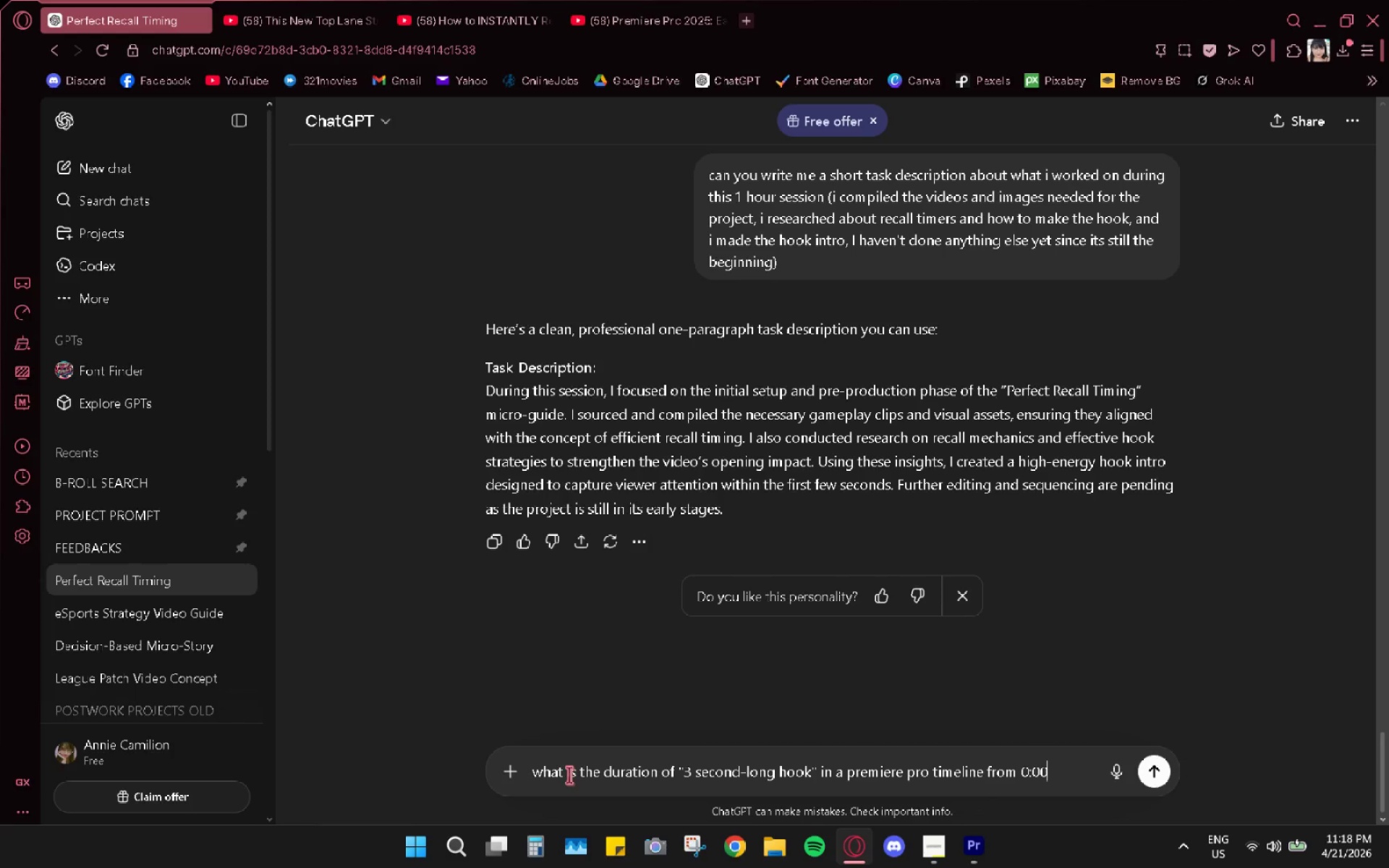 
key(Alt+AltLeft)
 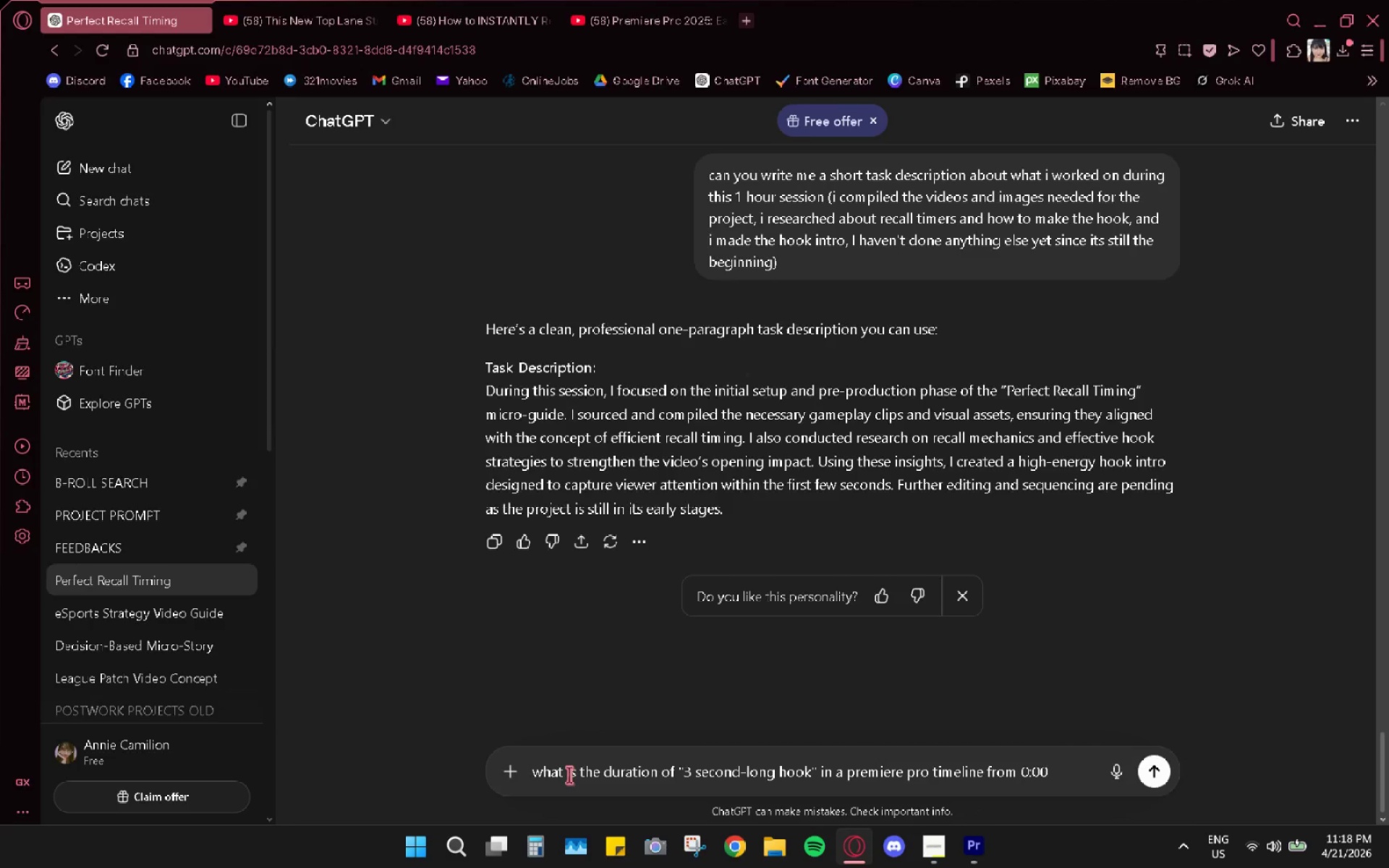 
key(Alt+Tab)
 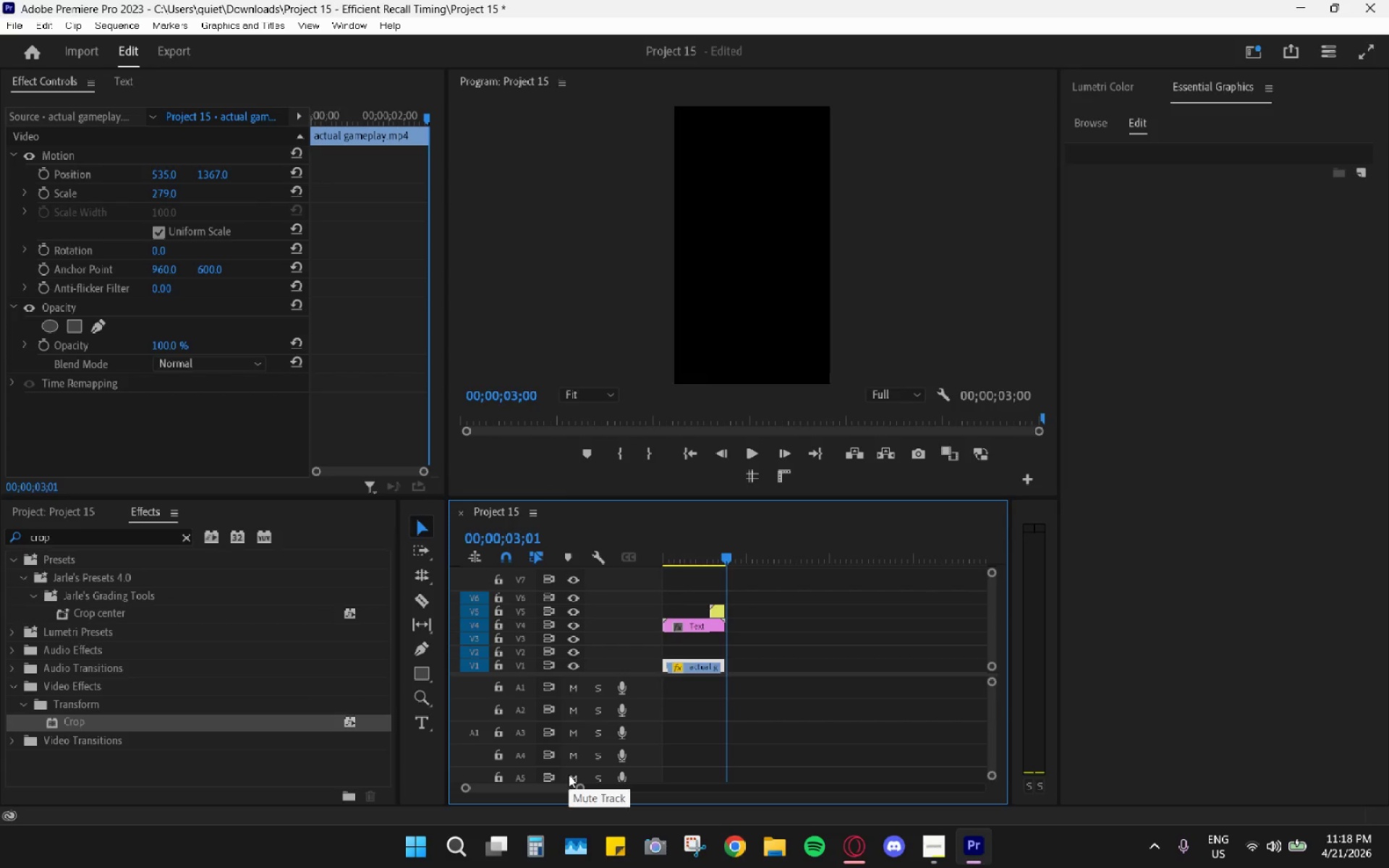 
key(Alt+AltLeft)
 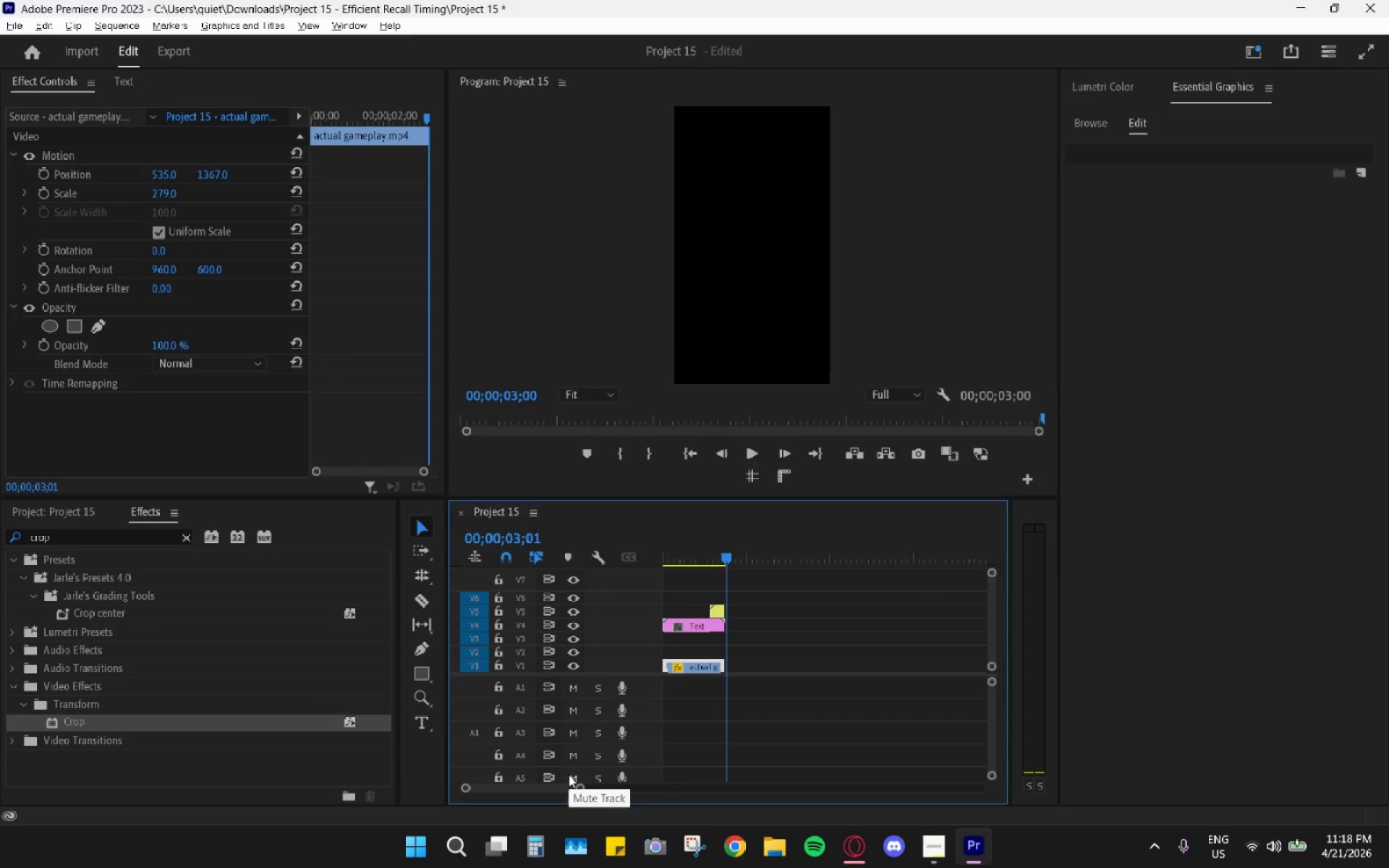 
key(Tab)
key(Backspace)
key(Backspace)
key(Backspace)
type(0;00;00;00)
 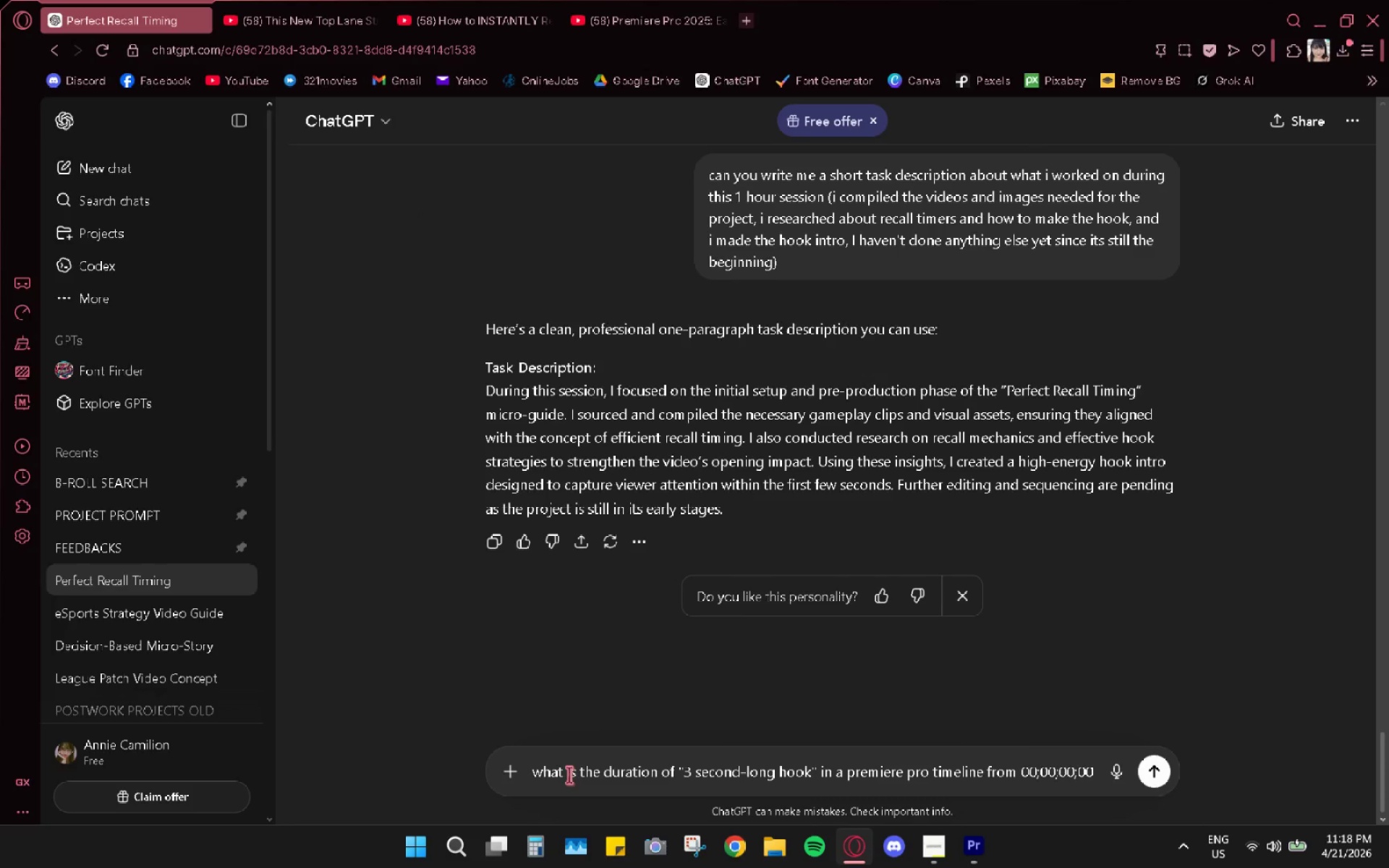 
key(Enter)
 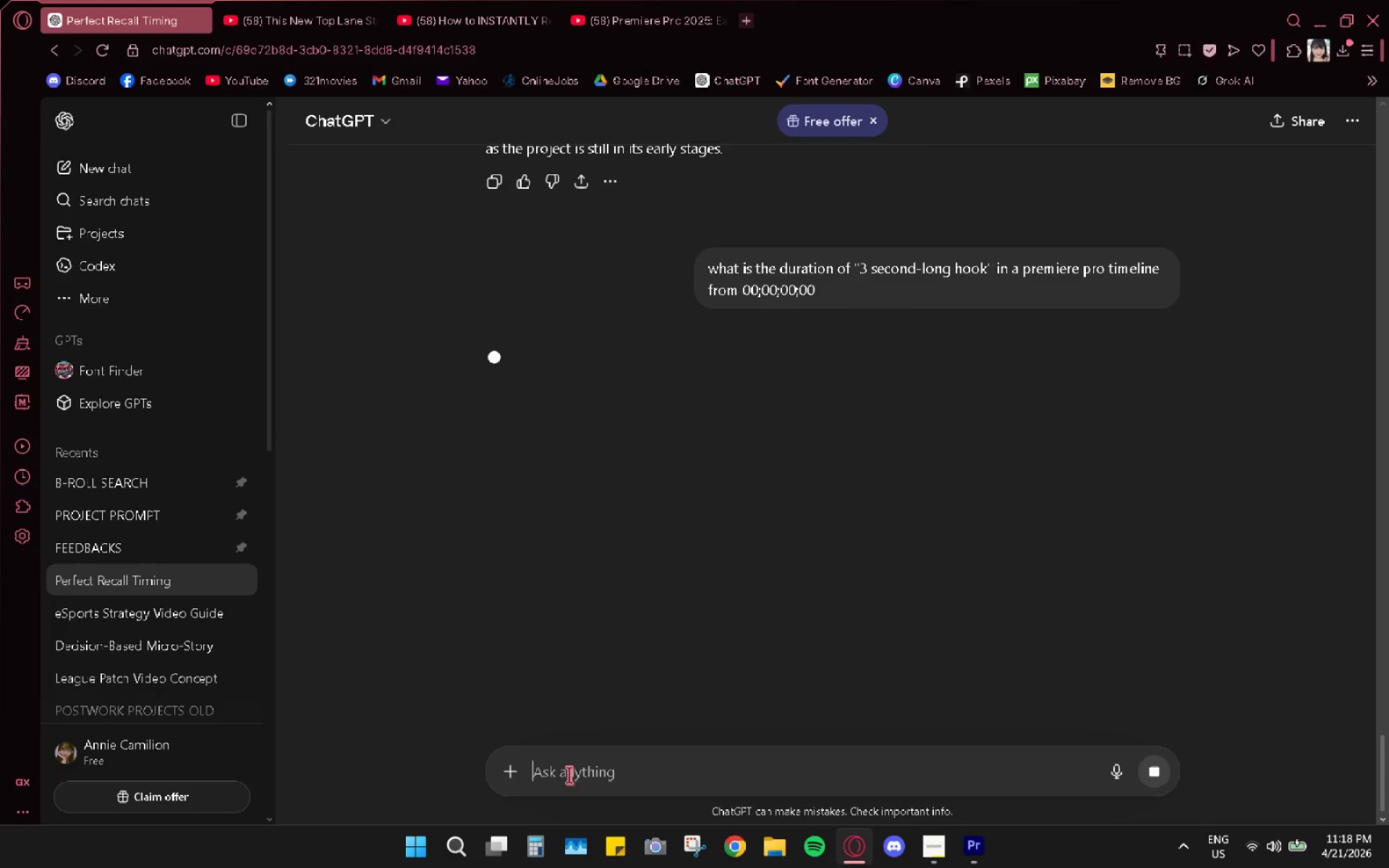 
key(Alt+AltLeft)
 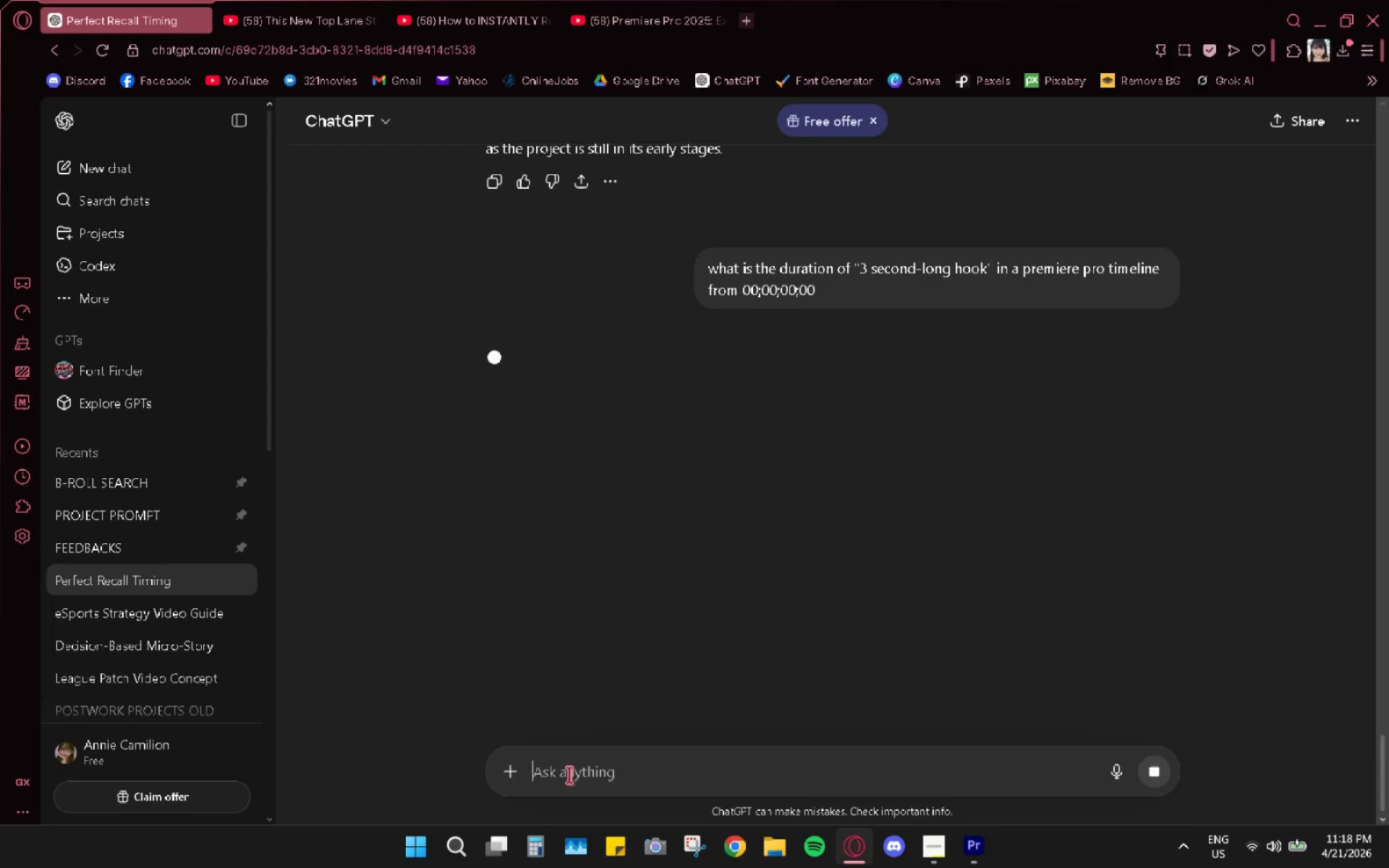 
key(Alt+Tab)
 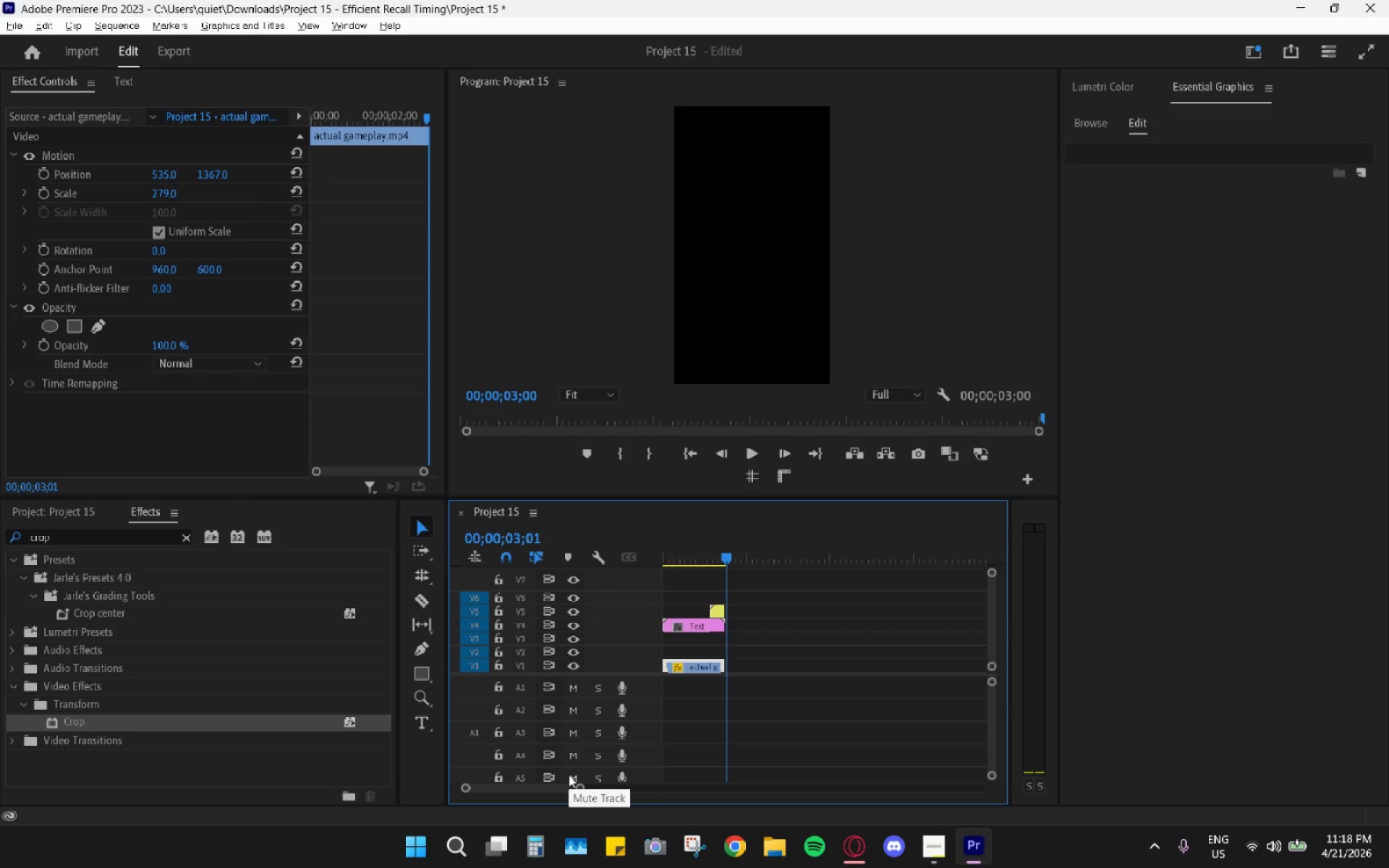 
key(Alt+AltLeft)
 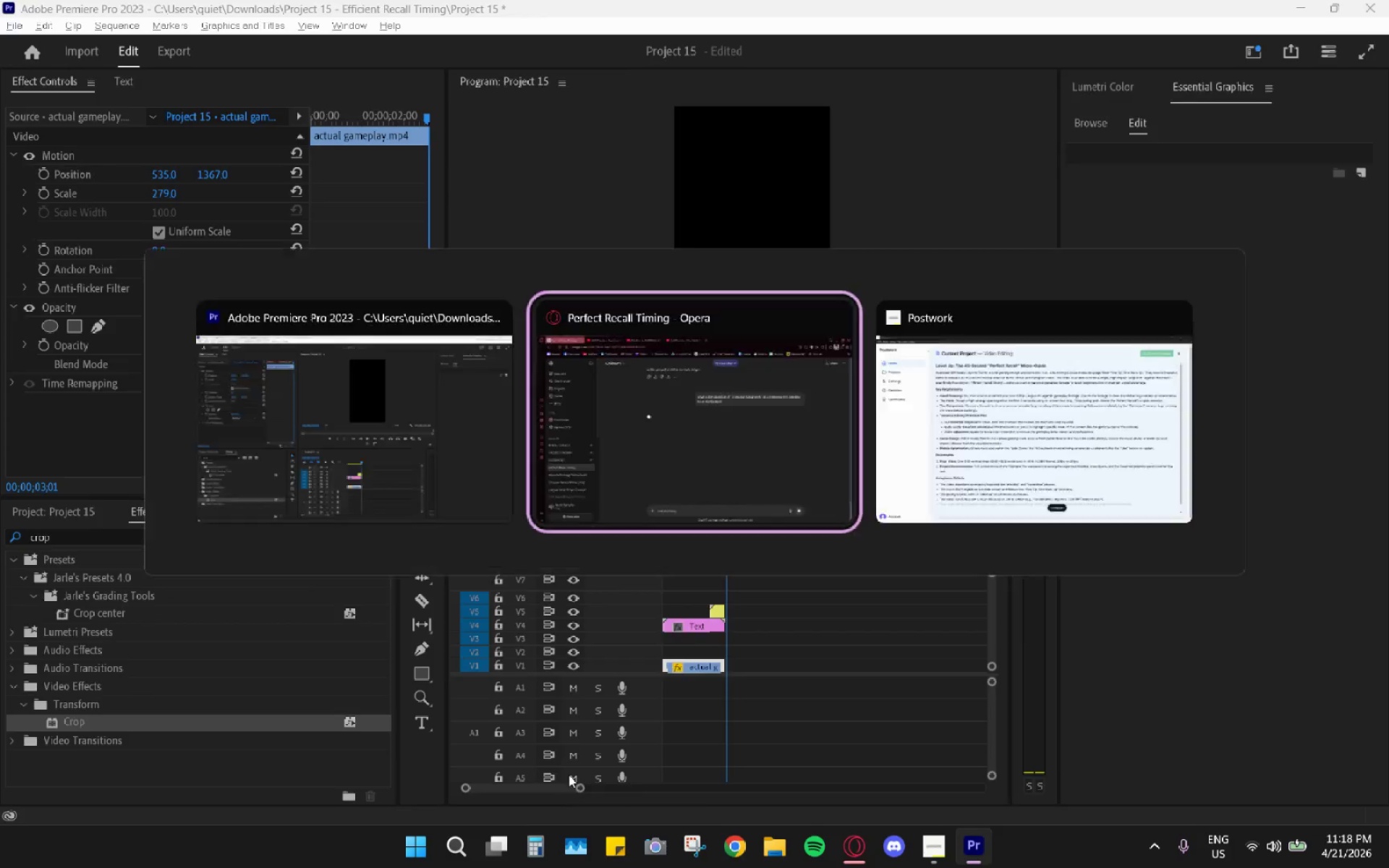 
key(Alt+Tab)
 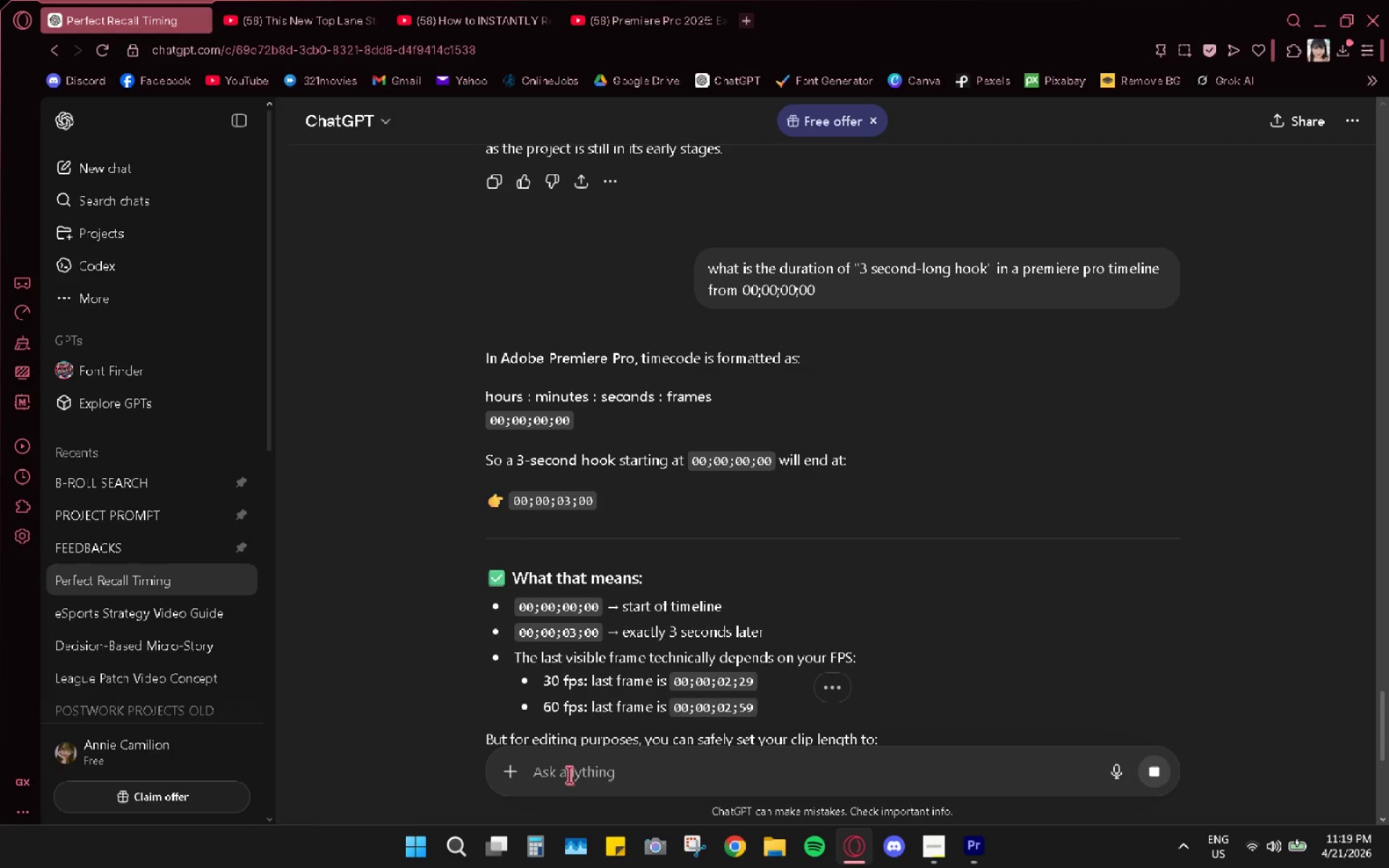 
wait(7.0)
 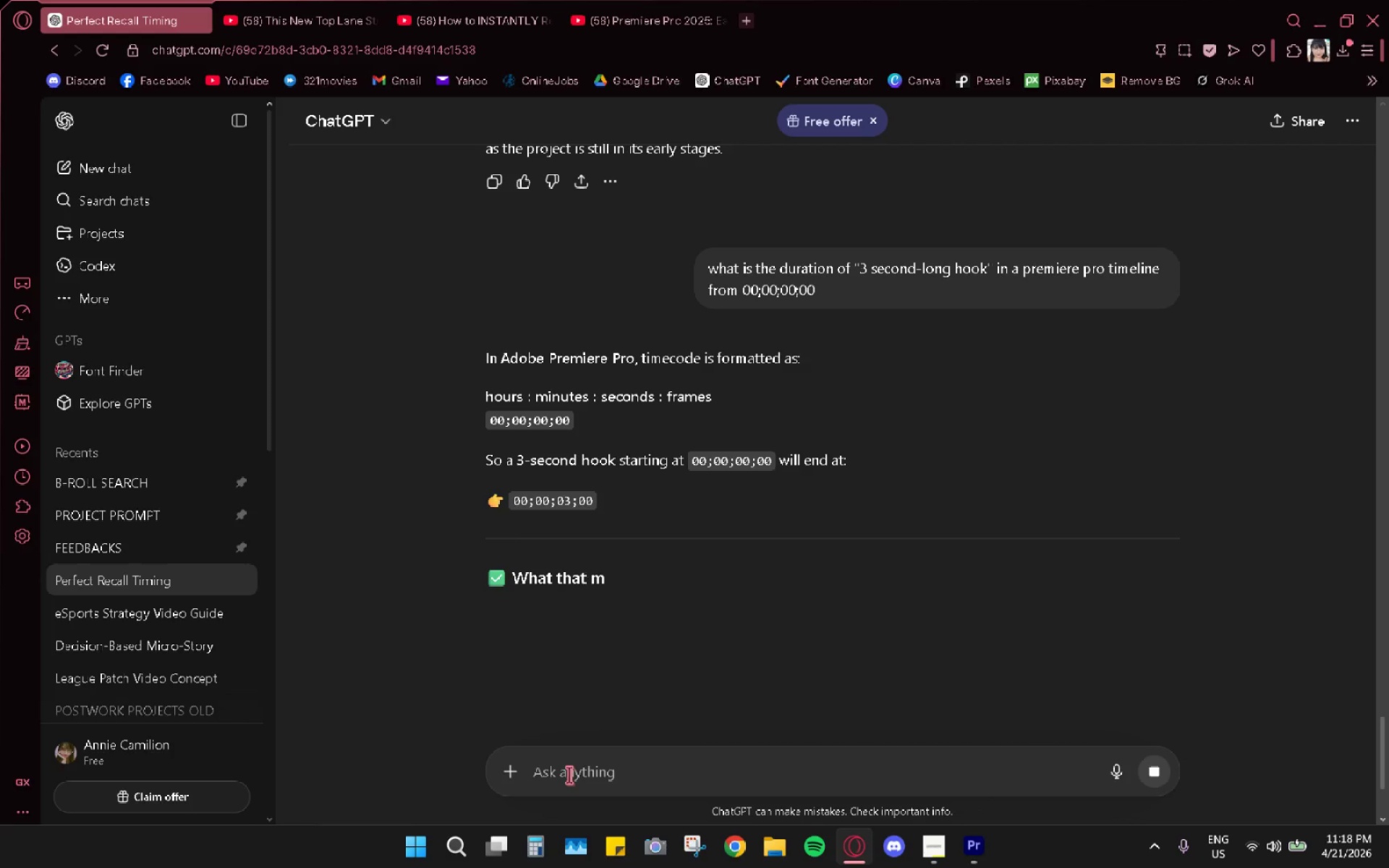 
key(Alt+AltLeft)
 